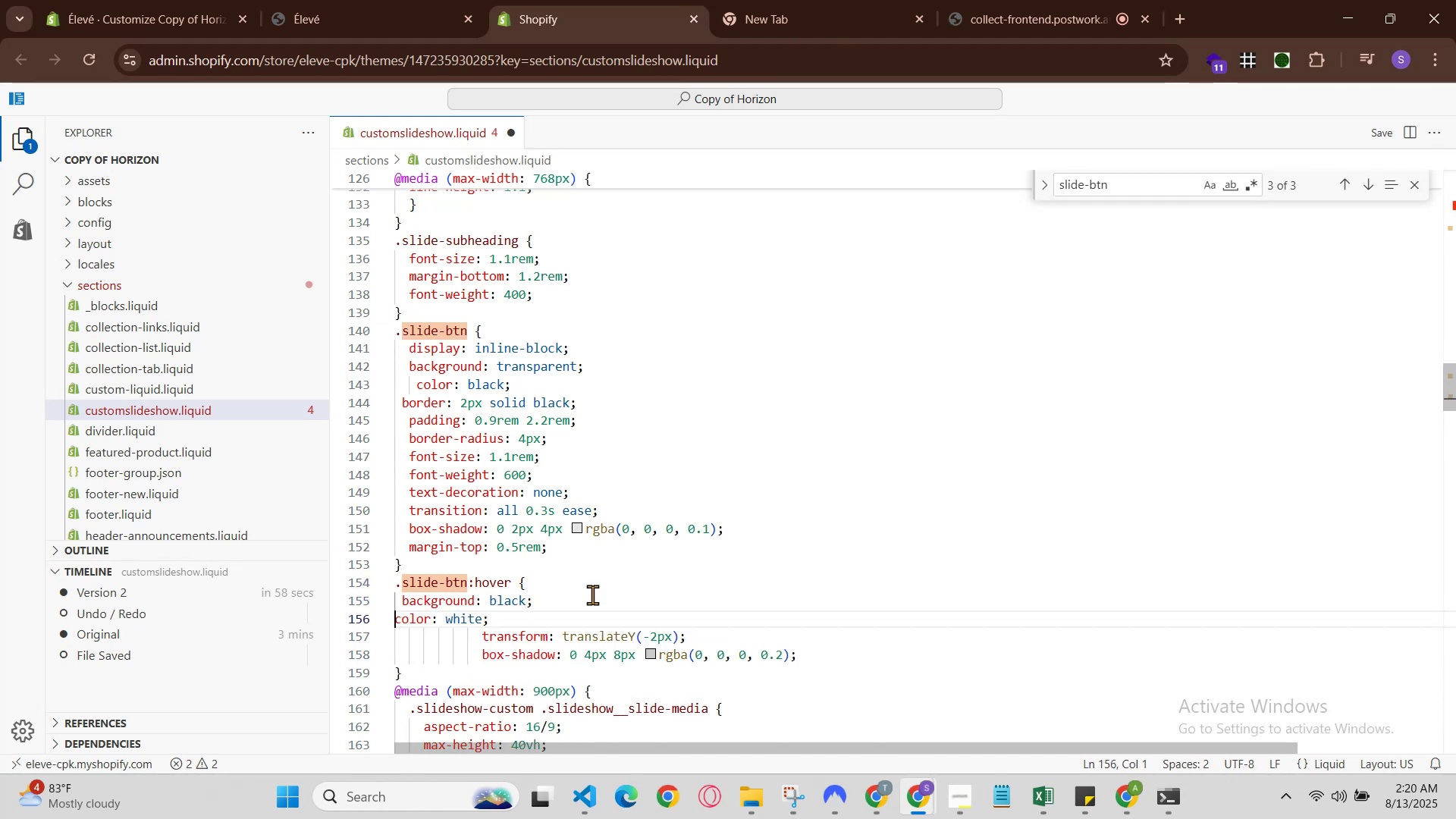 
key(ArrowRight)
 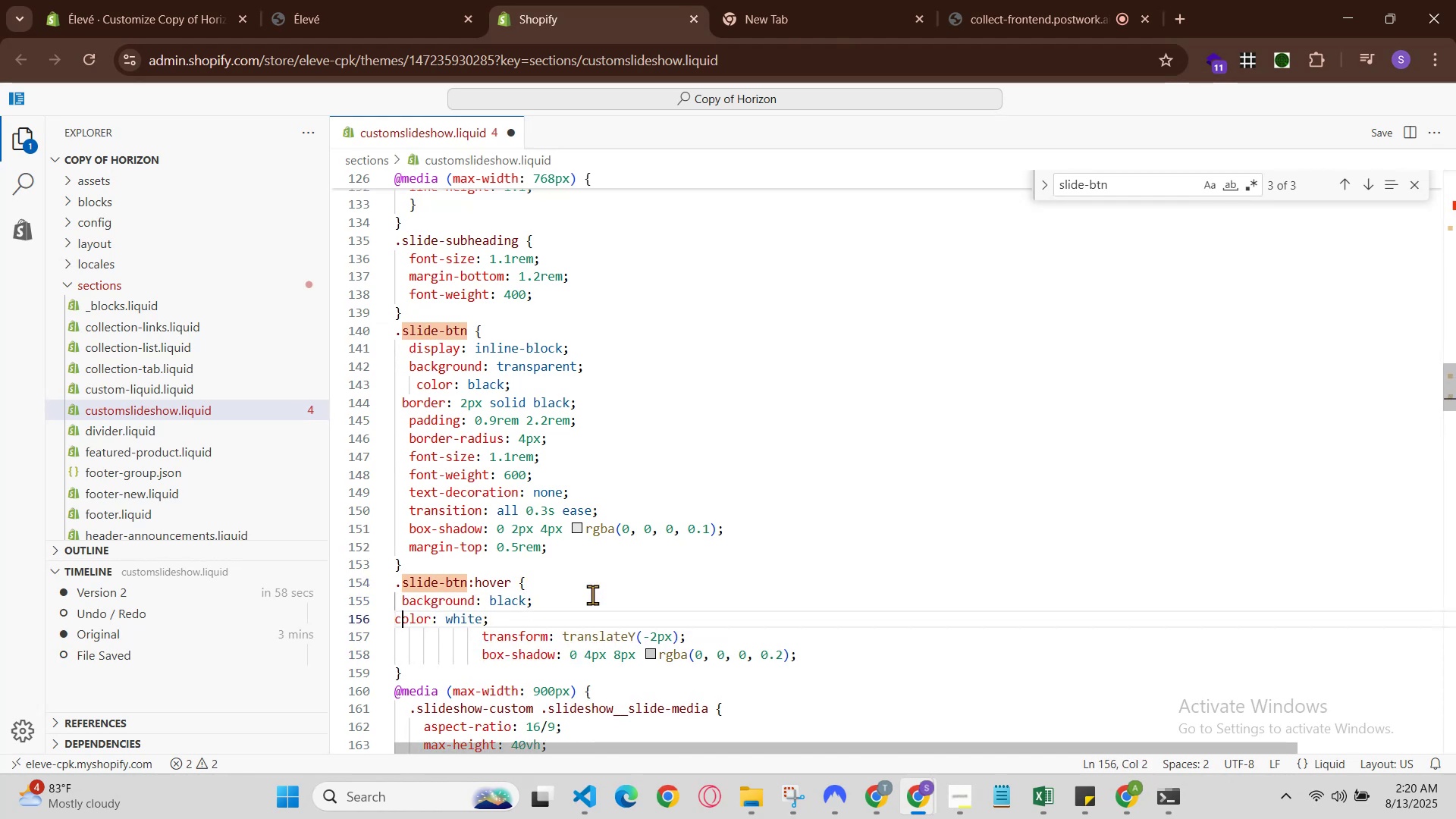 
hold_key(key=ArrowRight, duration=0.37)
 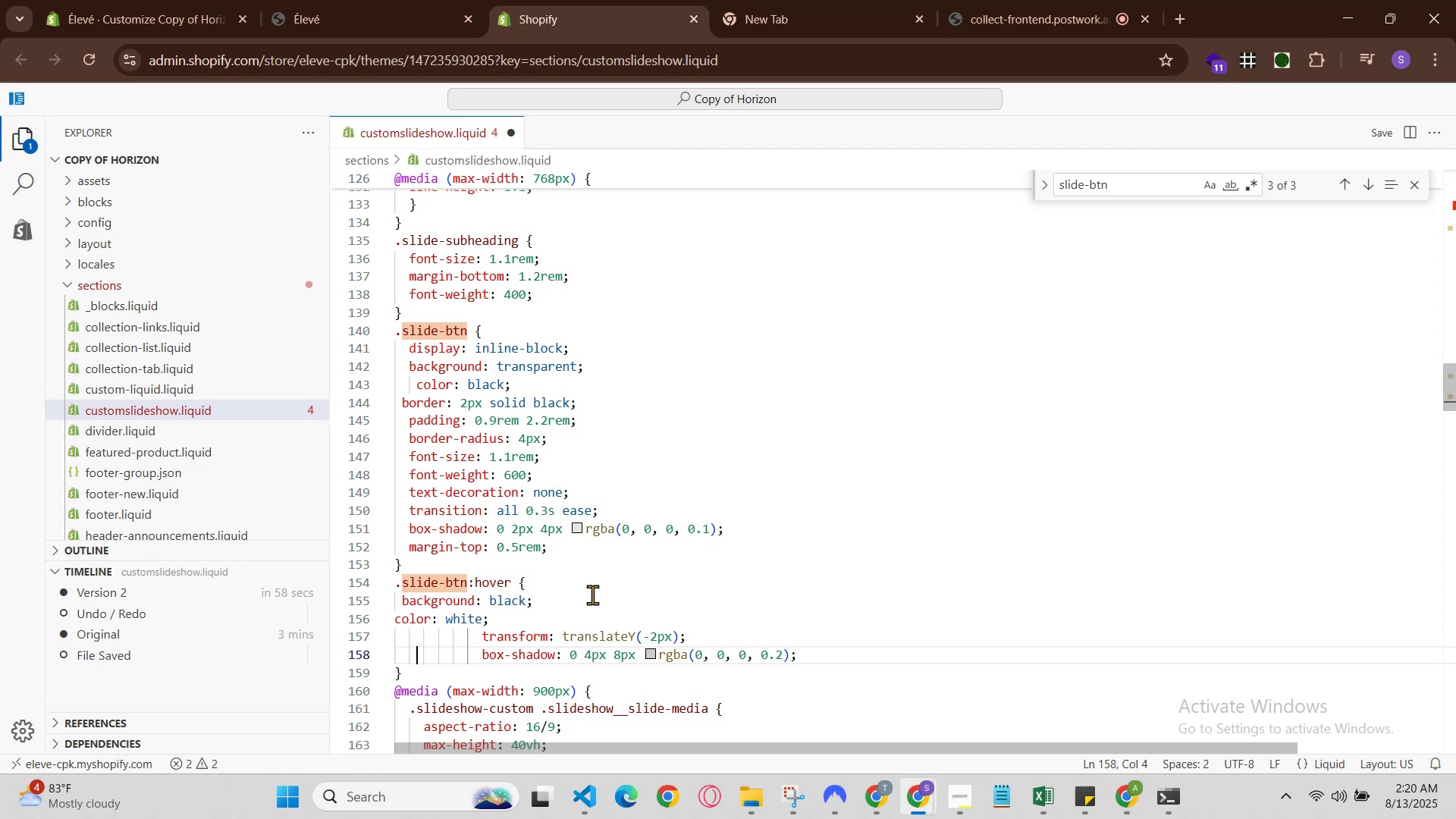 
key(ArrowDown)
 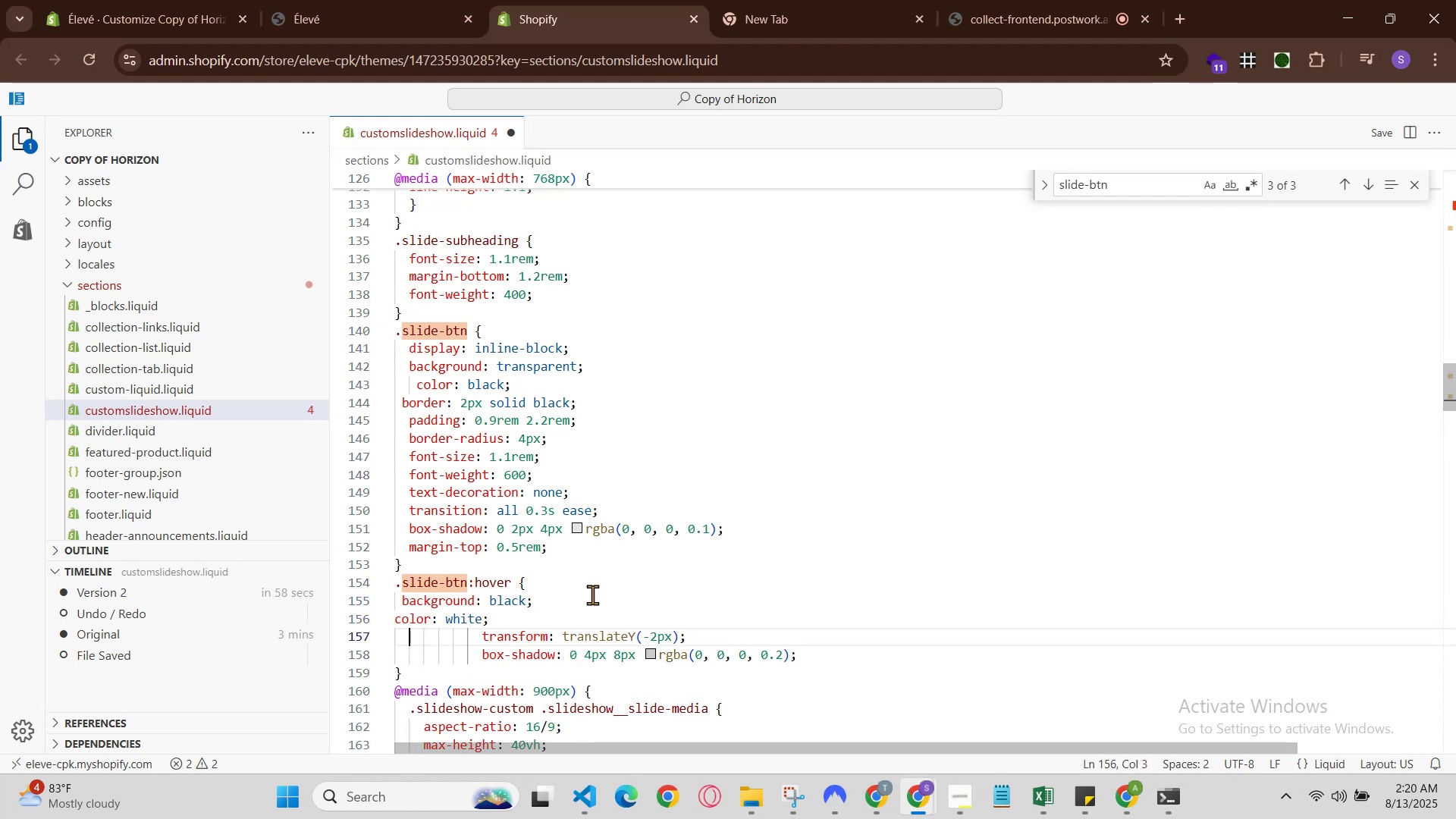 
key(ArrowDown)
 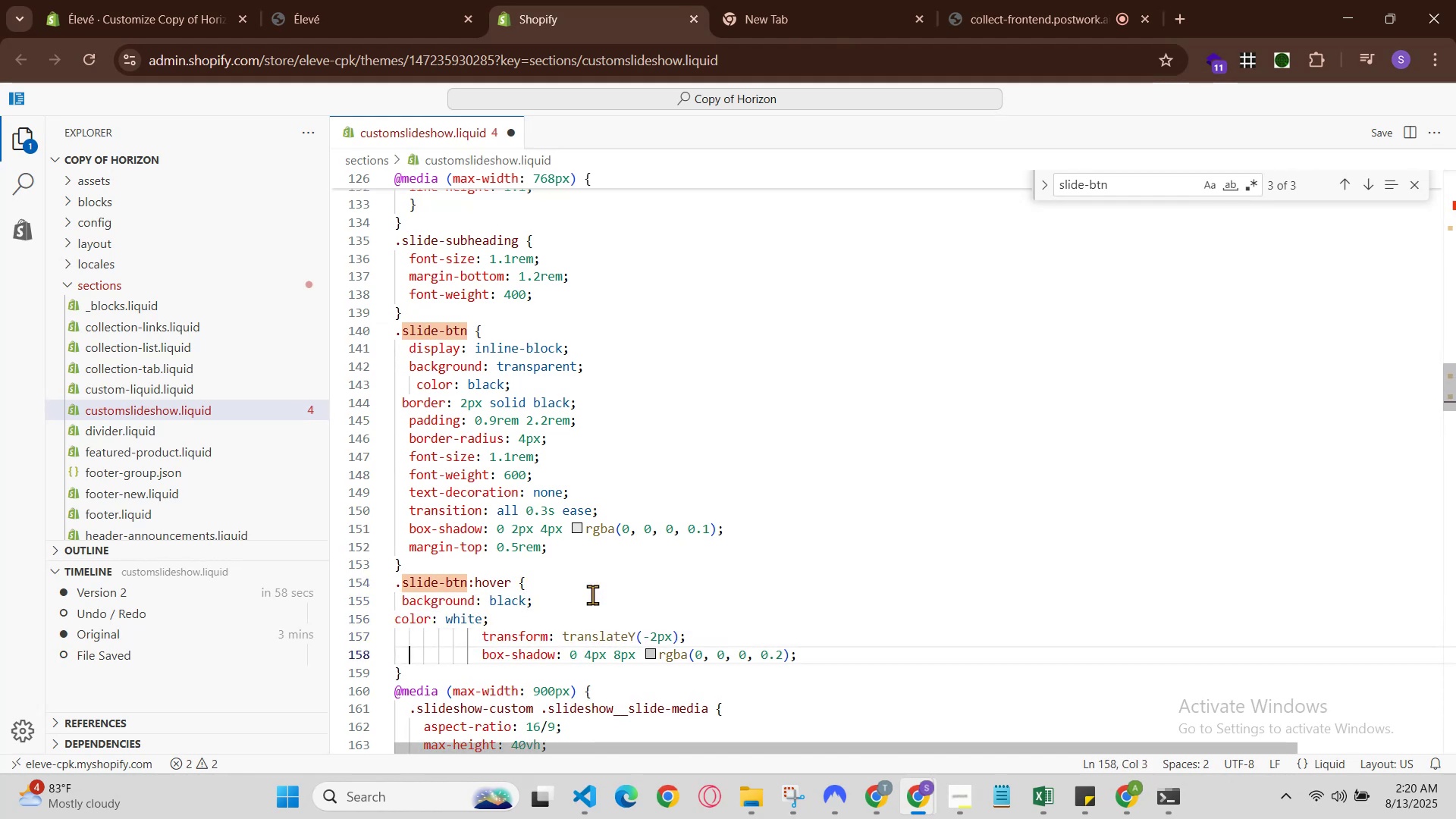 
key(ArrowRight)
 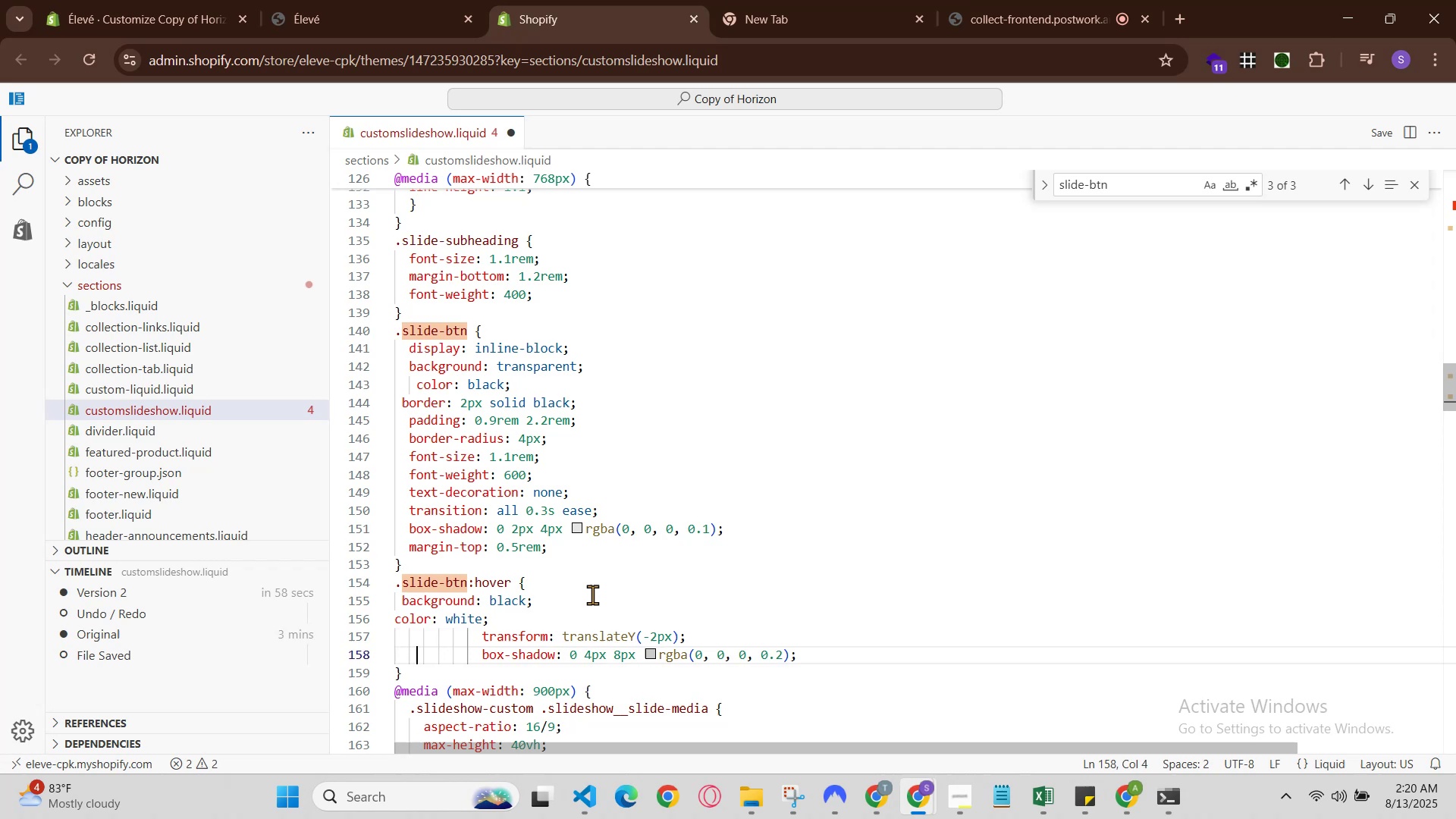 
key(ArrowUp)
 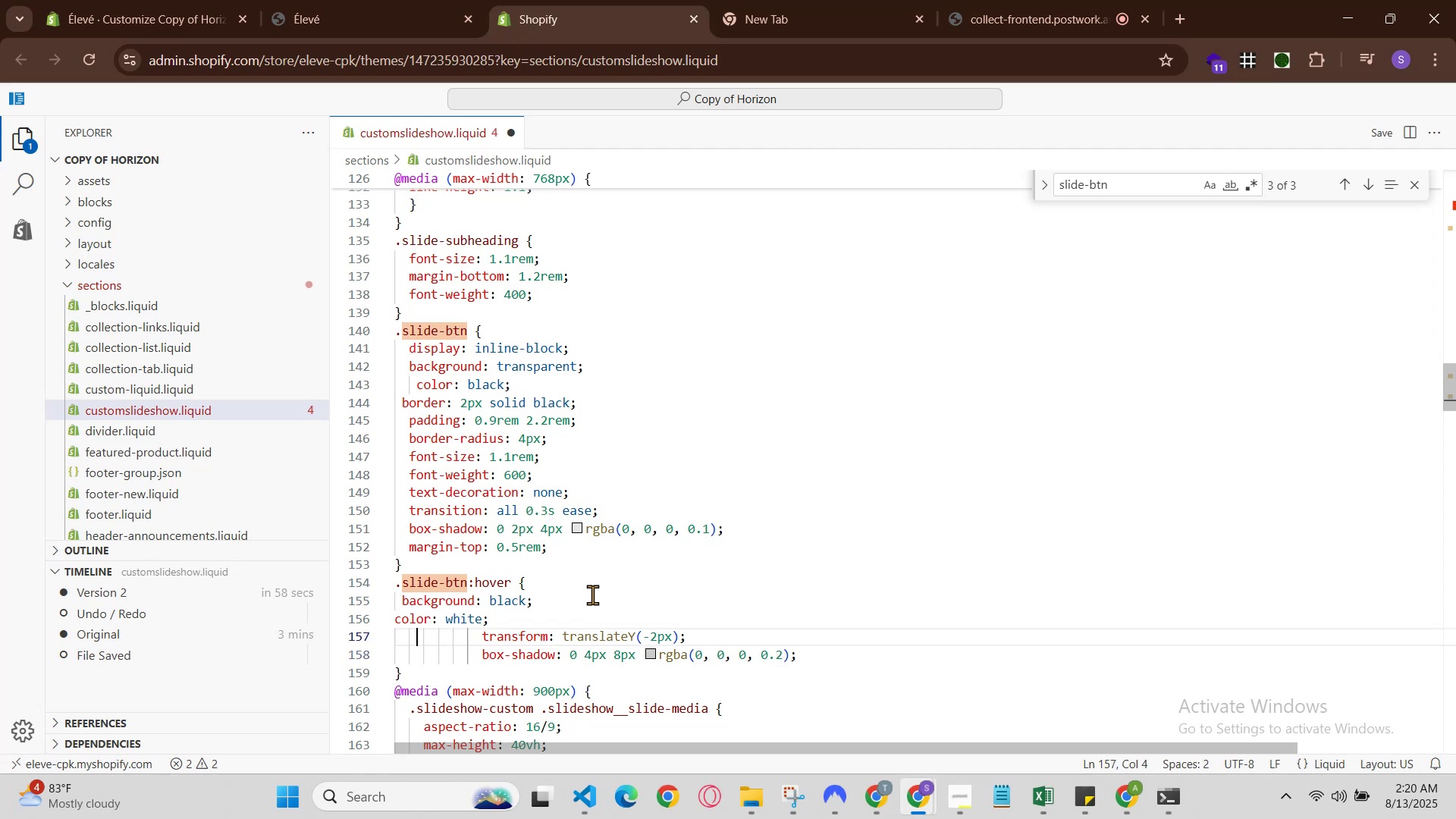 
hold_key(key=ArrowRight, duration=0.65)
 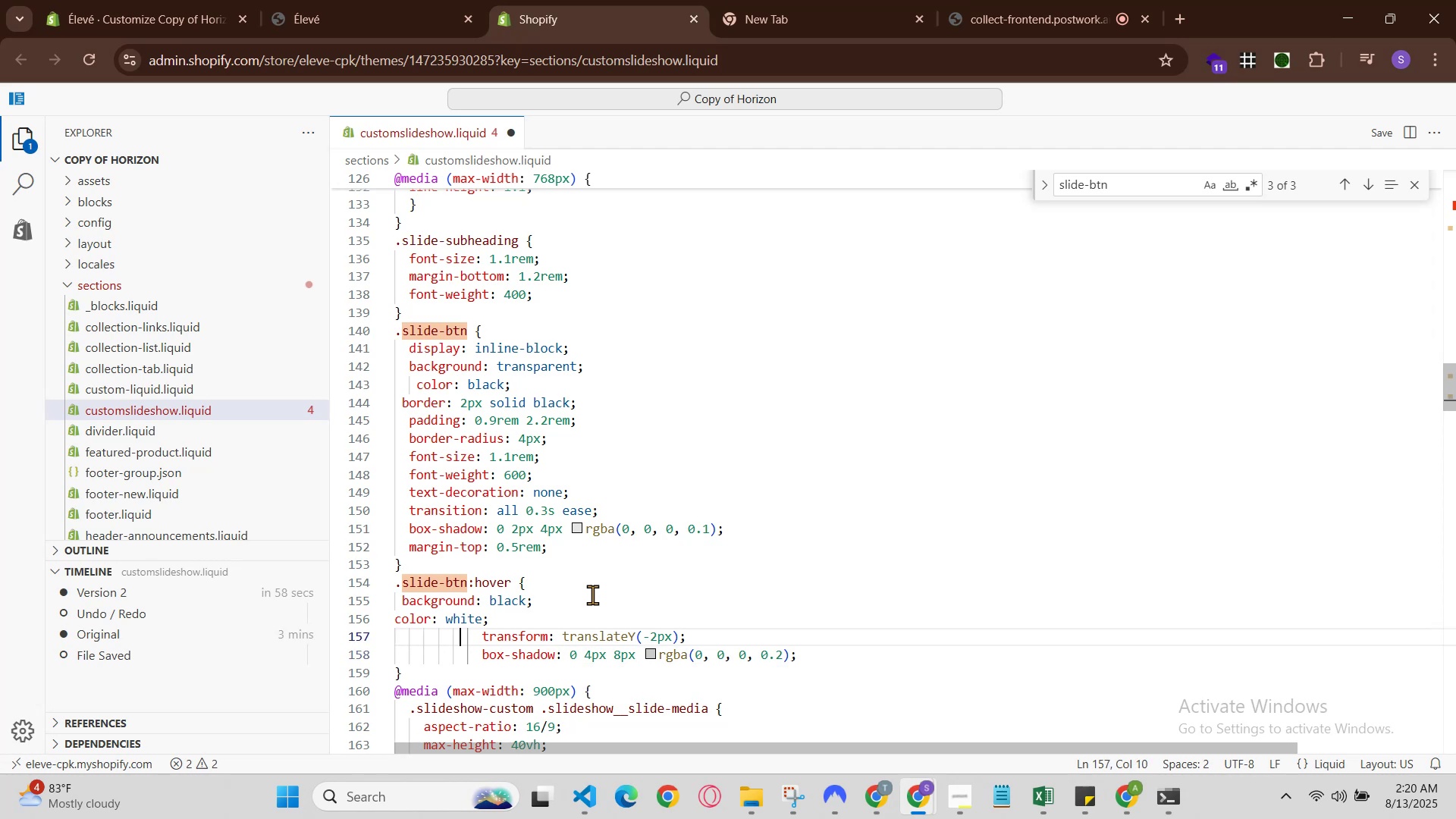 
key(ArrowRight)
 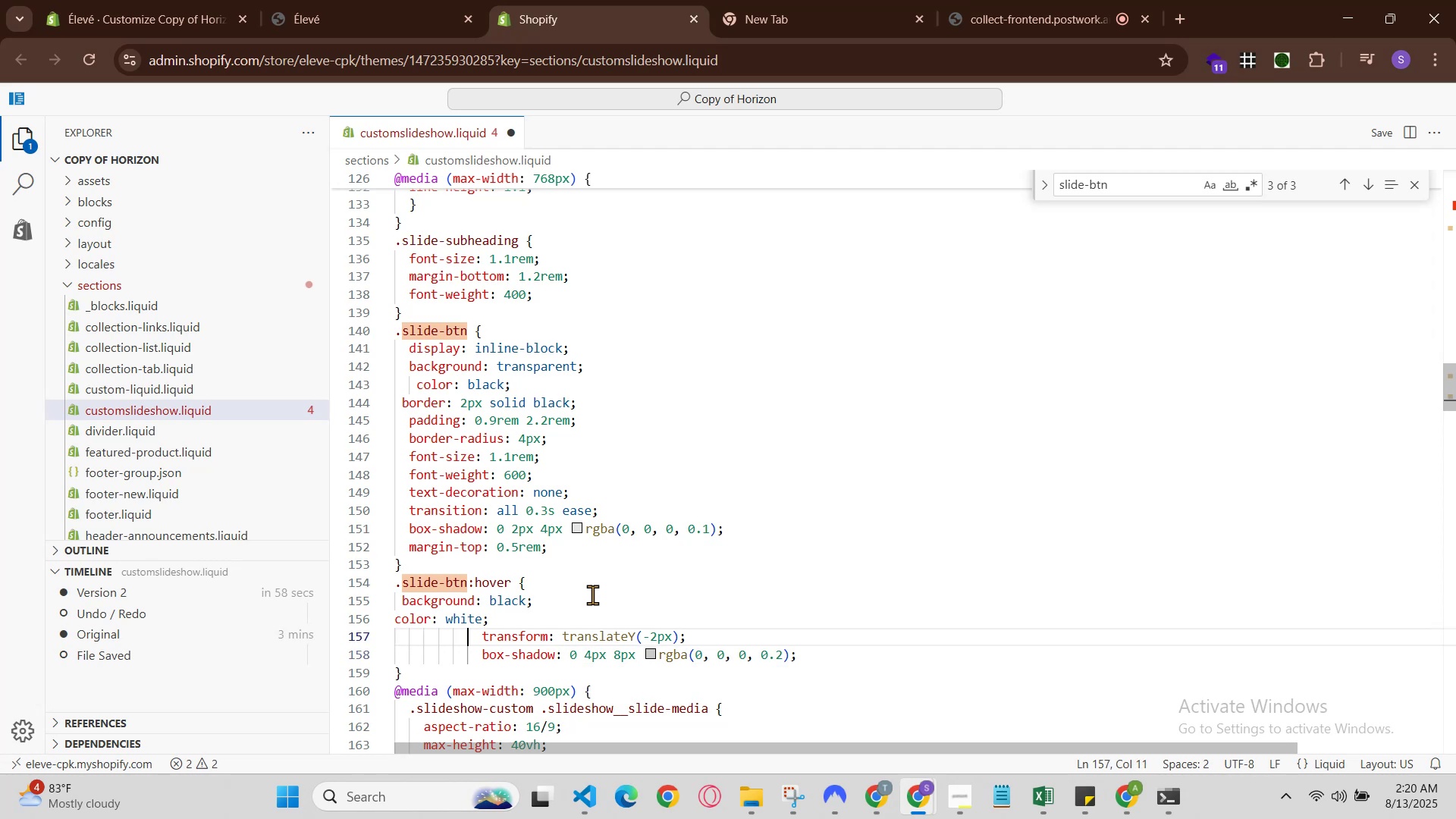 
key(ArrowRight)
 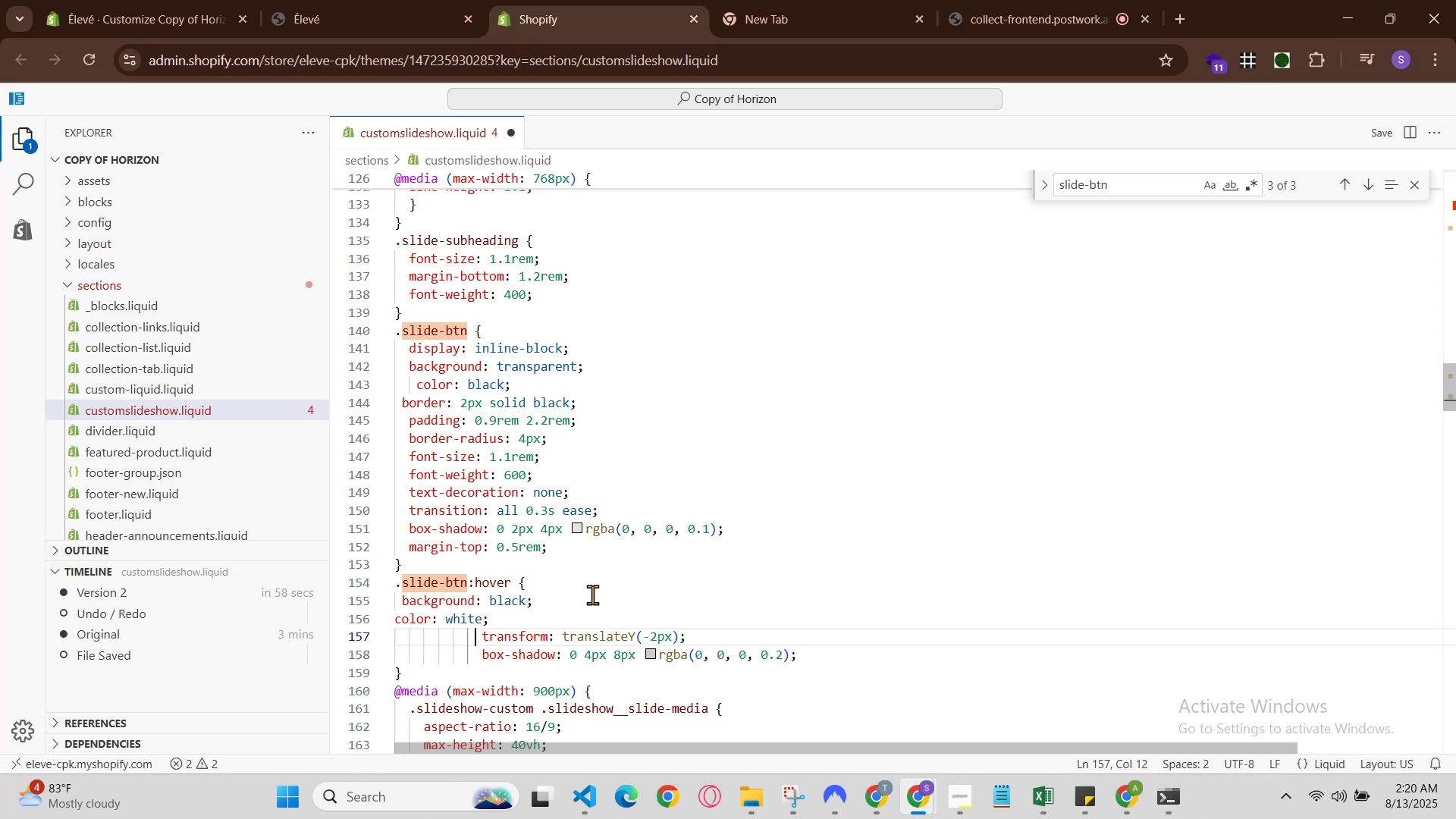 
key(ArrowRight)
 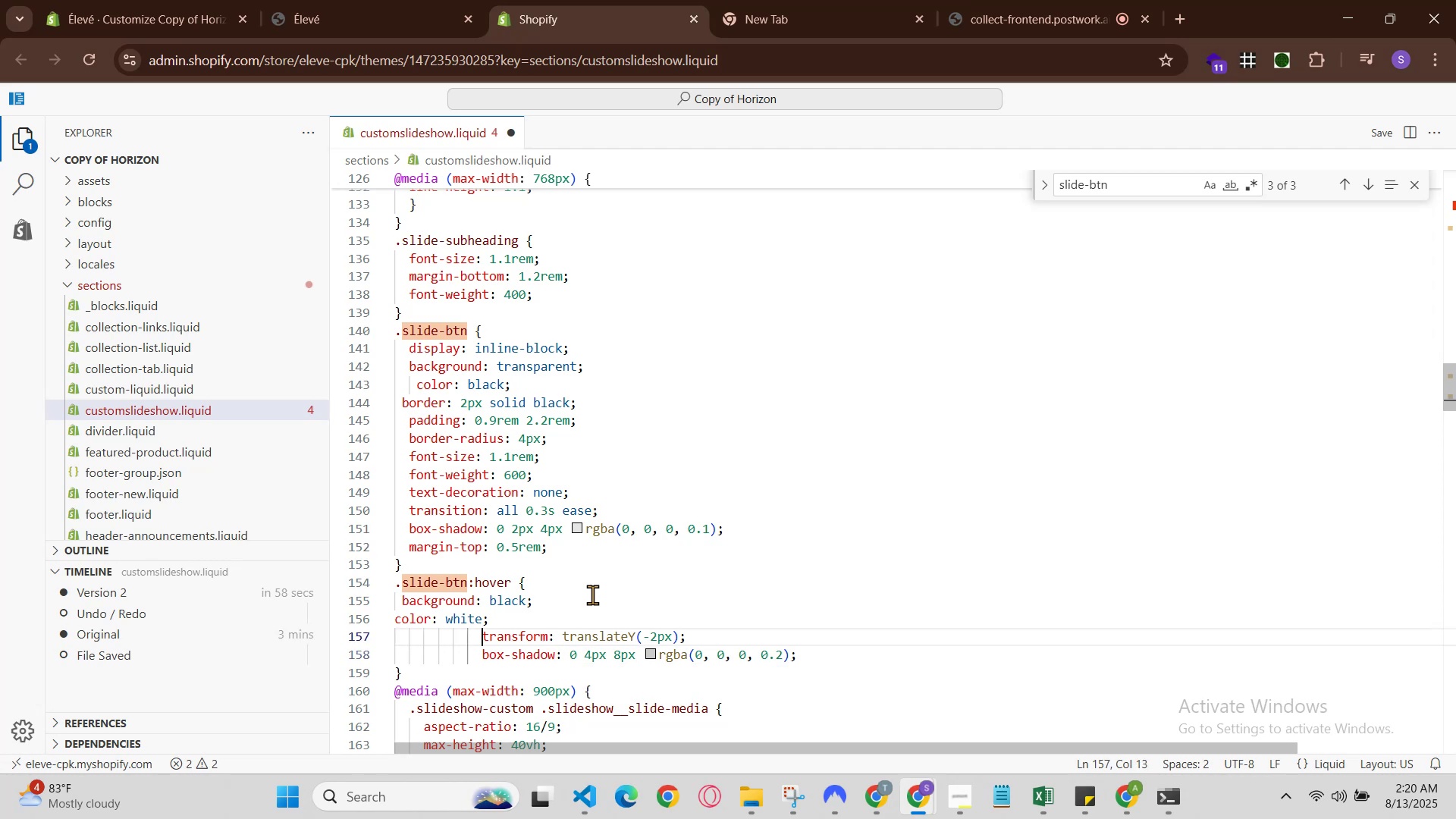 
key(Backspace)
 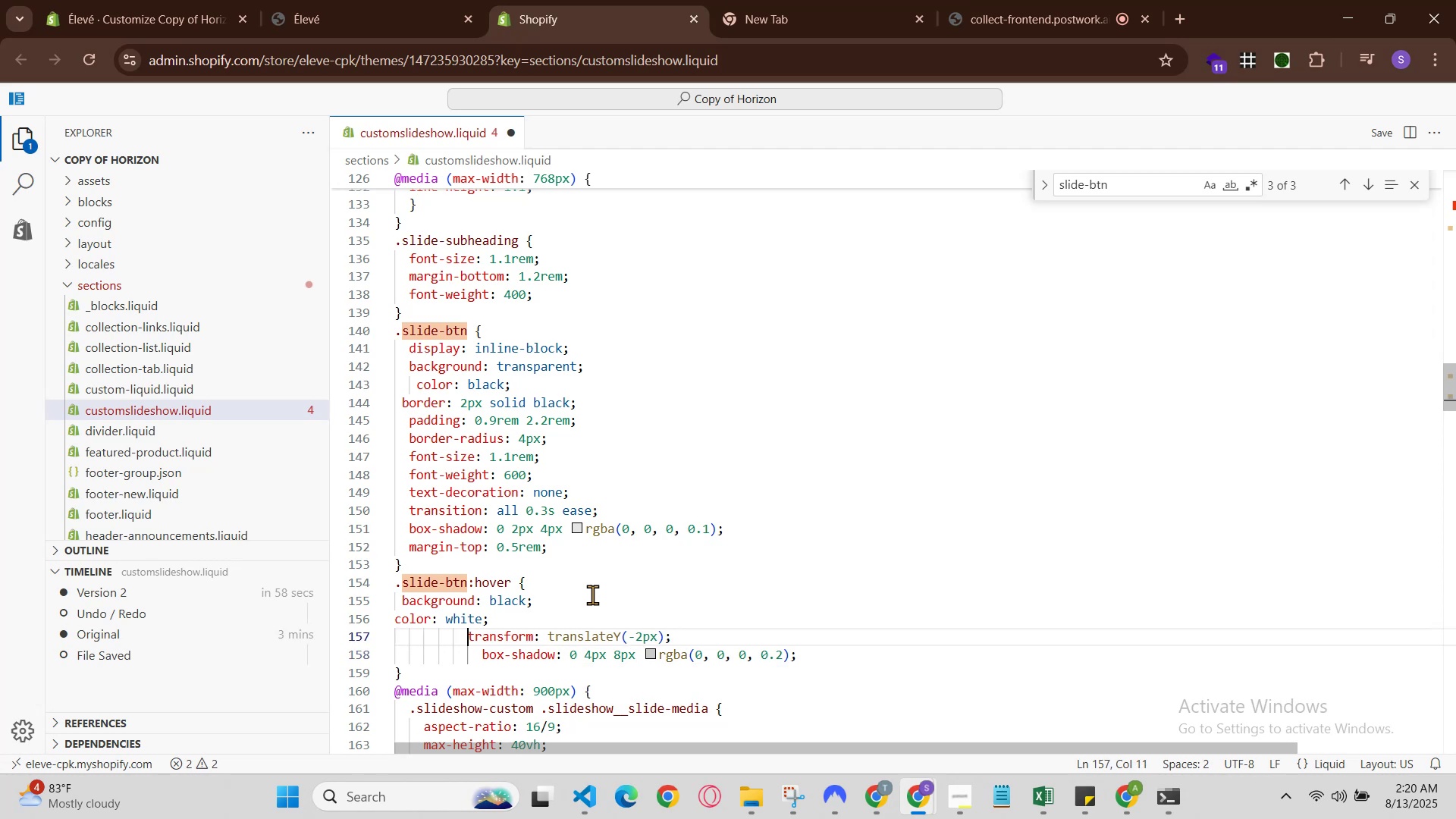 
key(Backspace)
 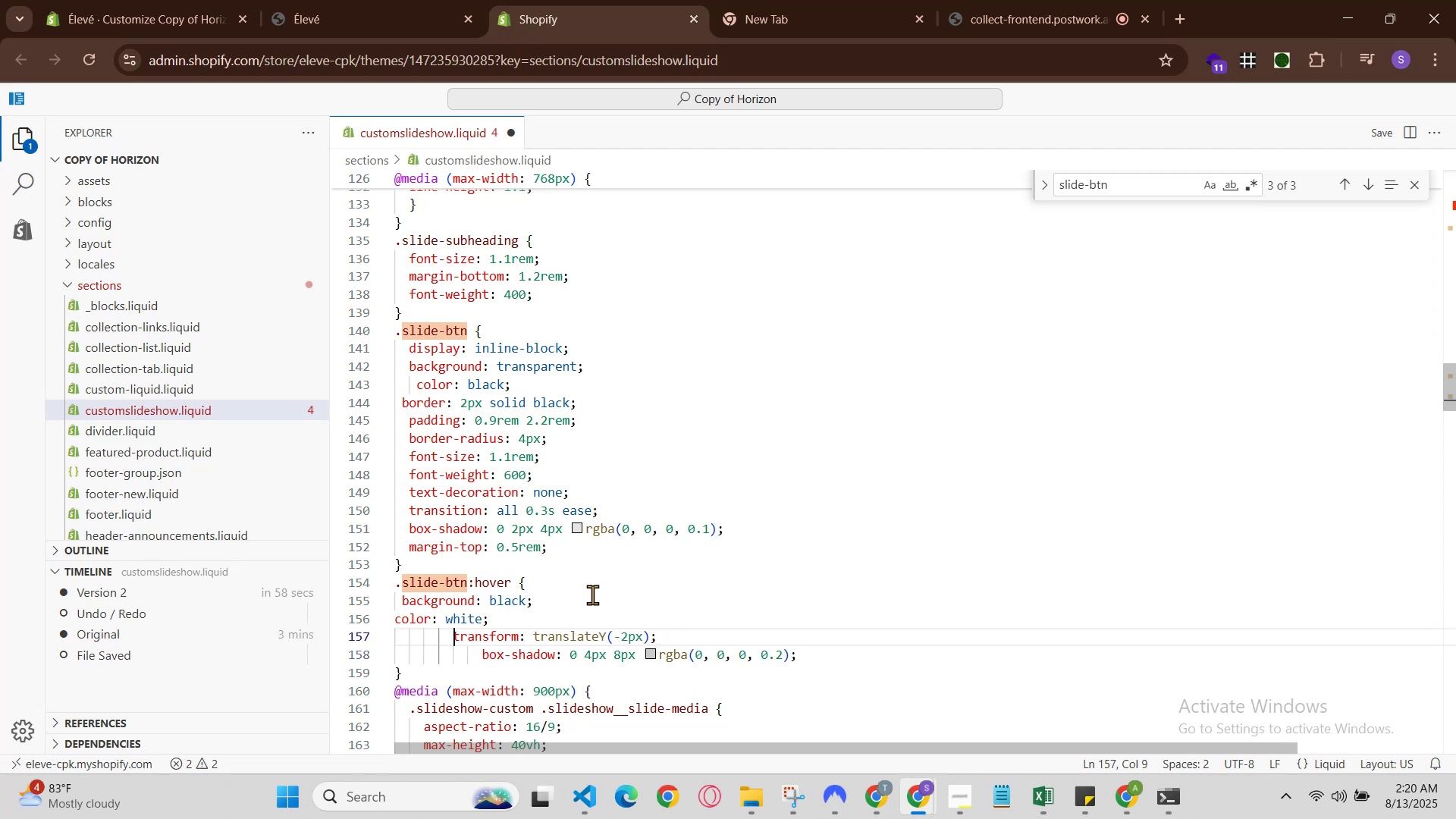 
key(Backspace)
 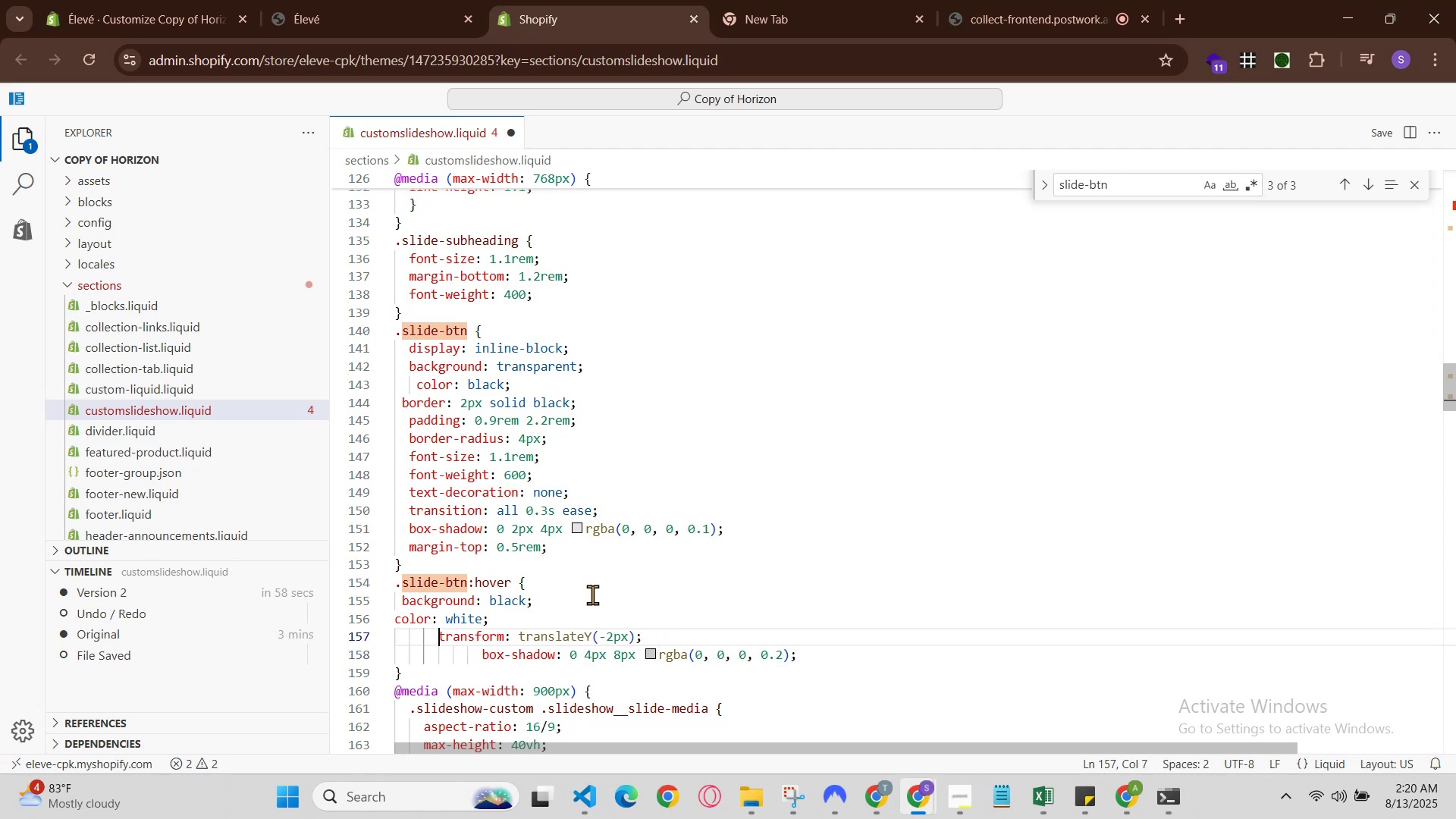 
key(Backspace)
 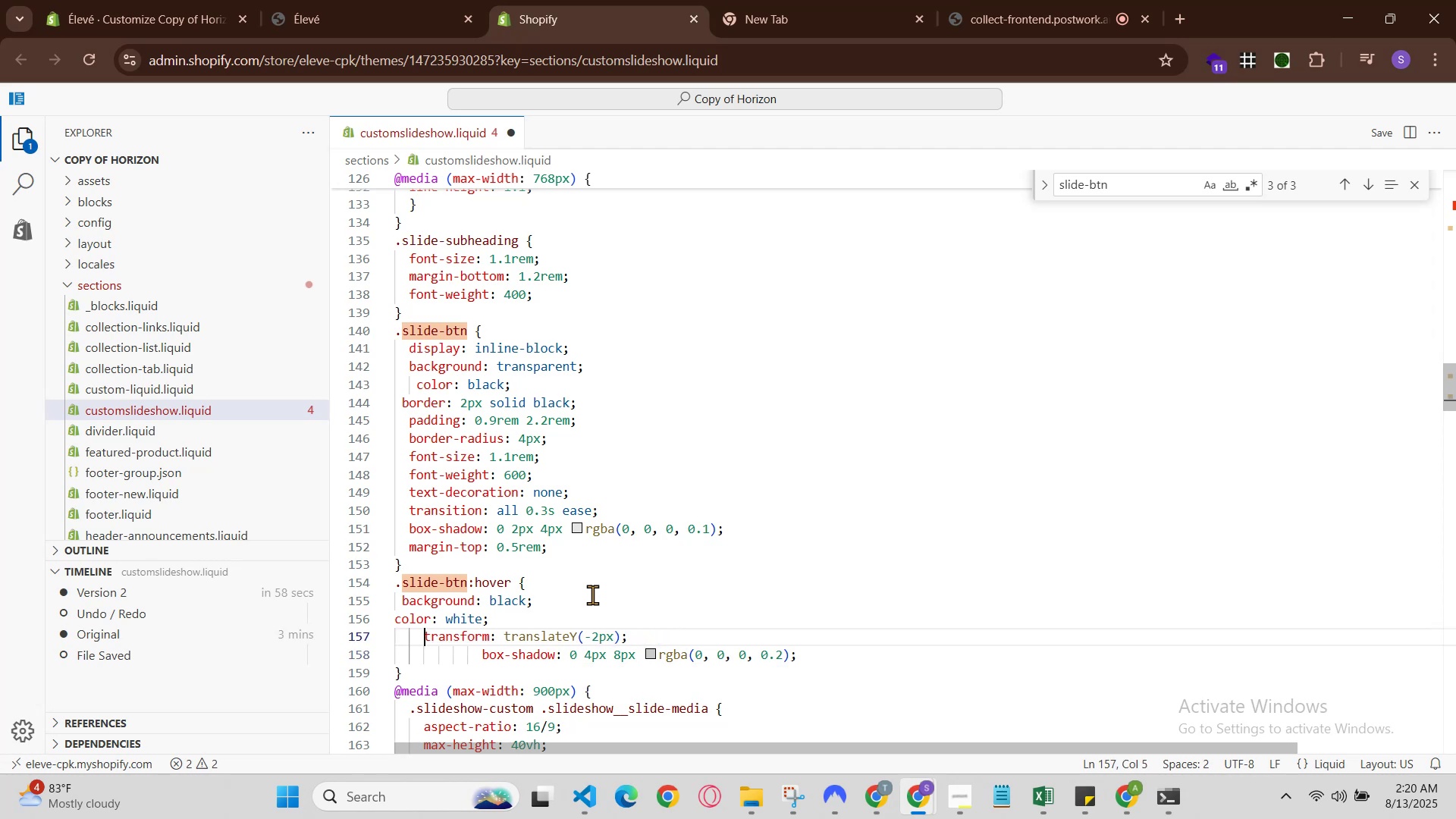 
key(Backspace)
 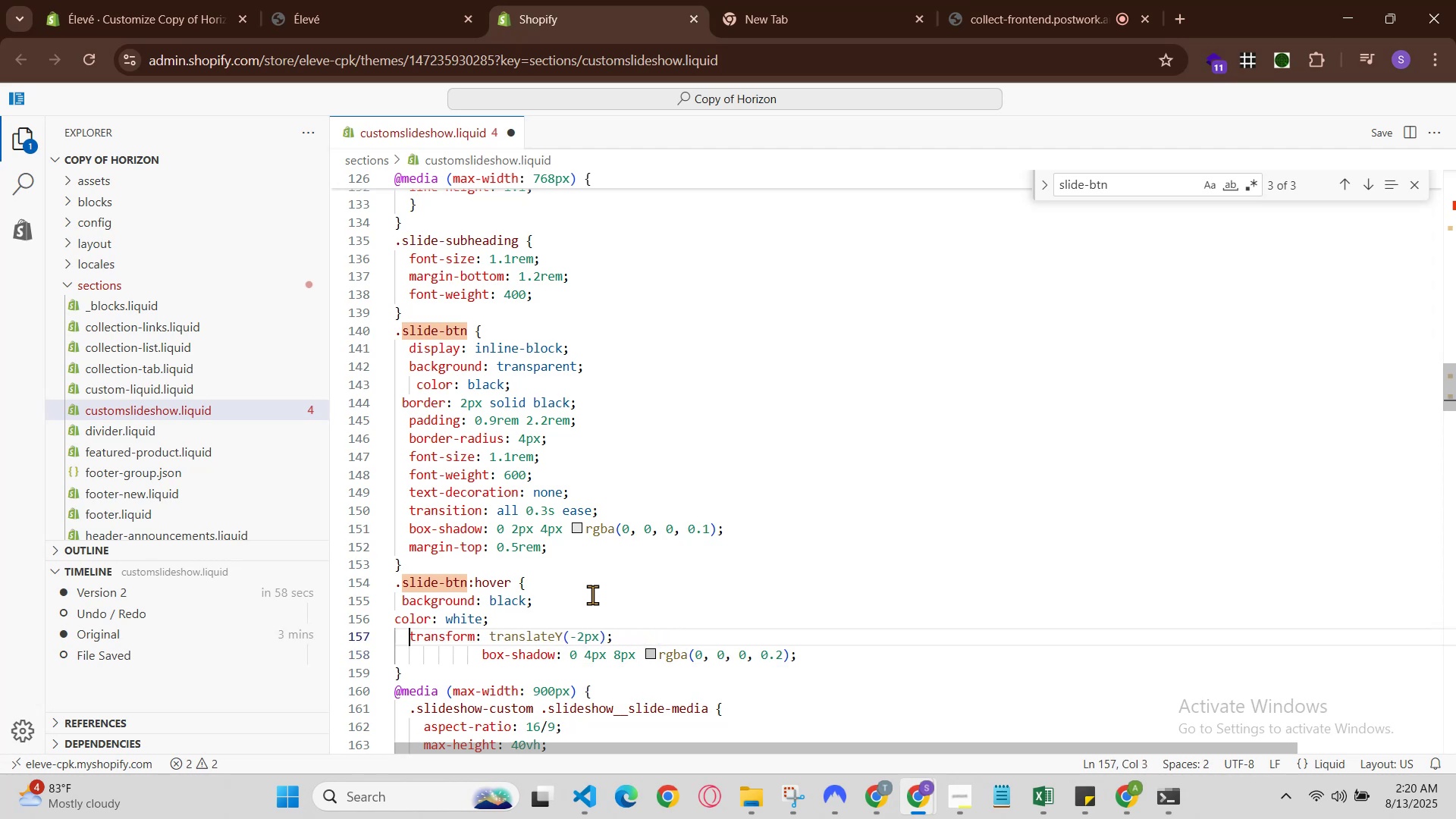 
key(Backspace)
 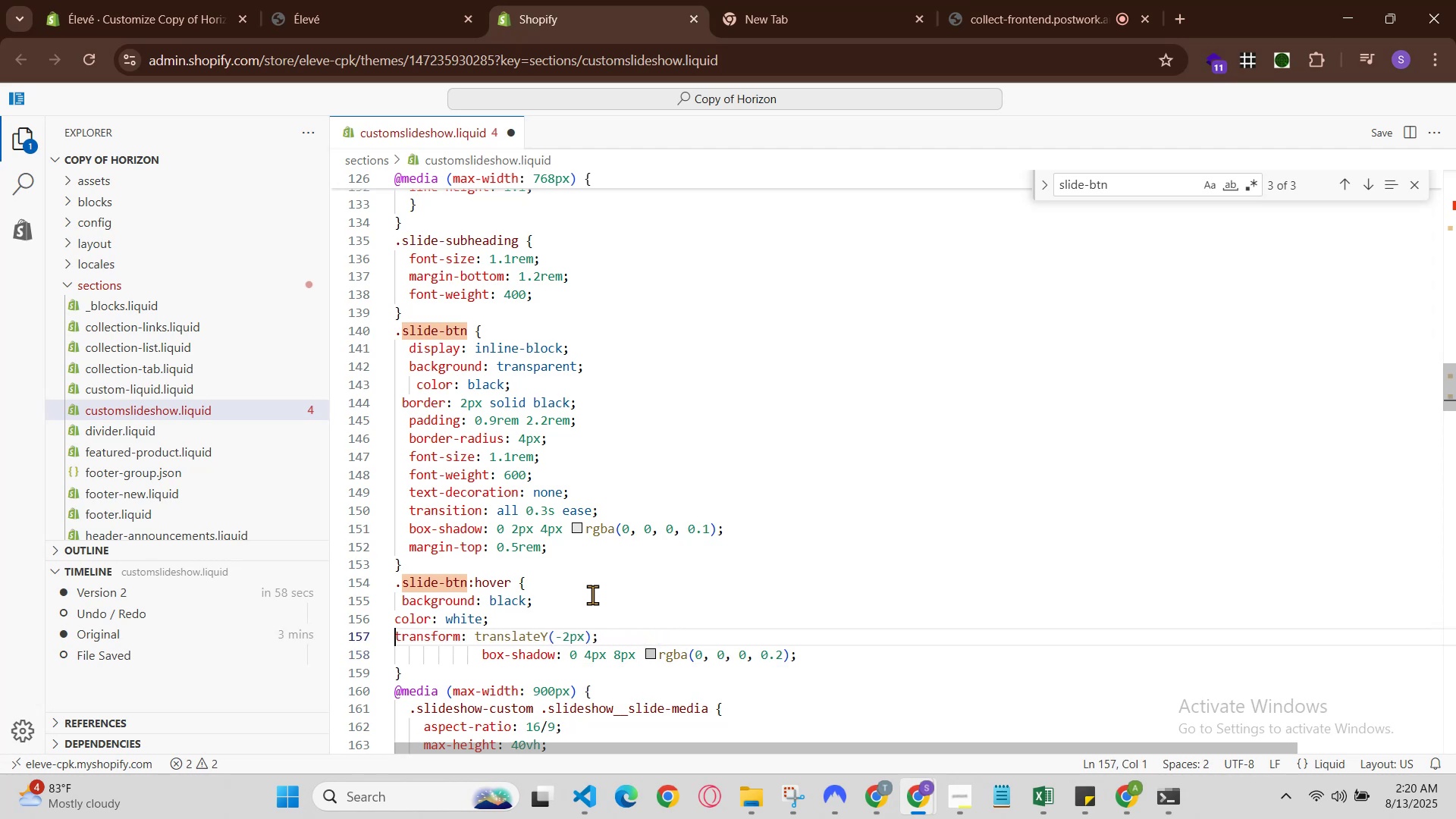 
key(ArrowDown)
 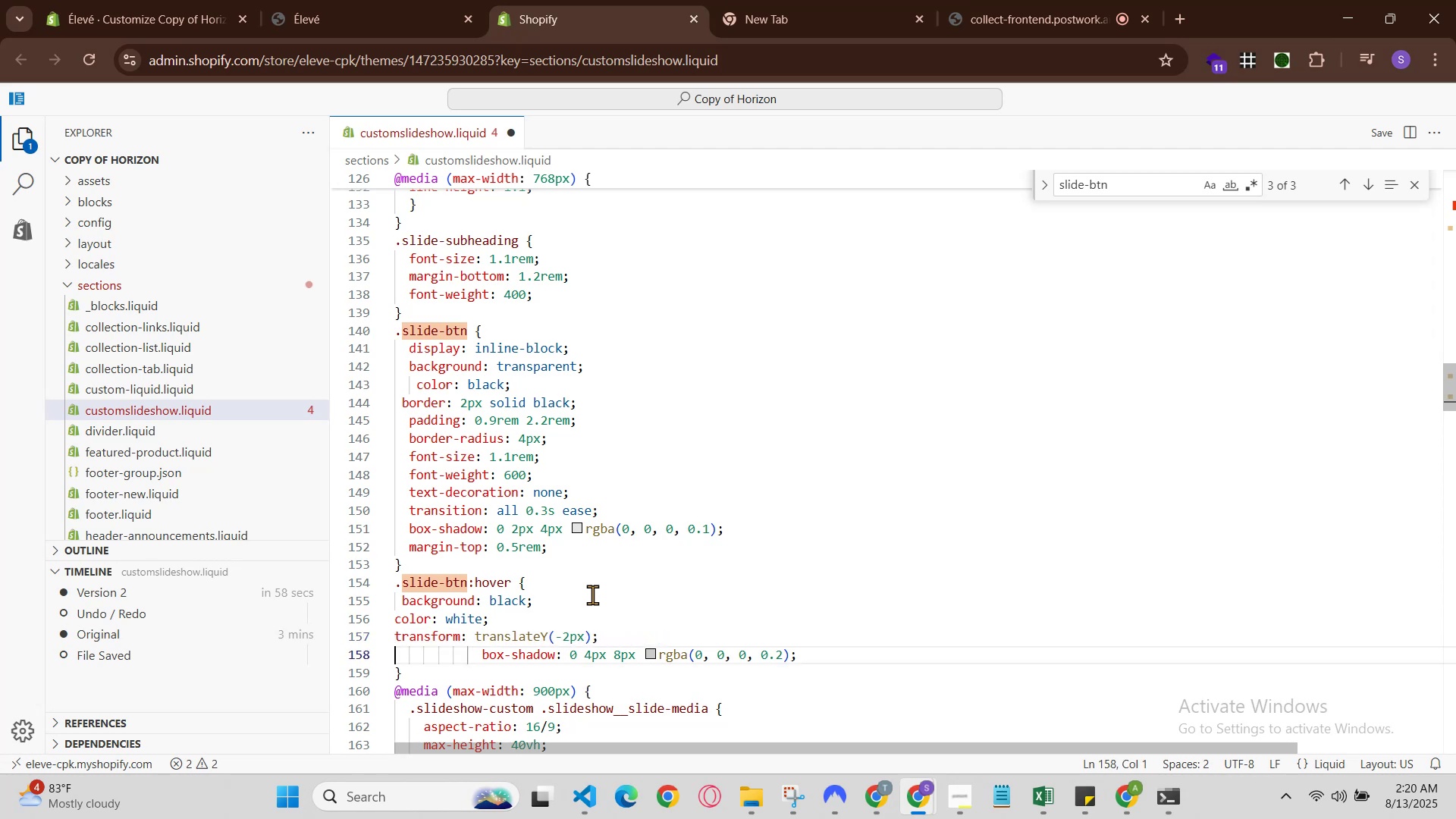 
hold_key(key=ArrowRight, duration=0.72)
 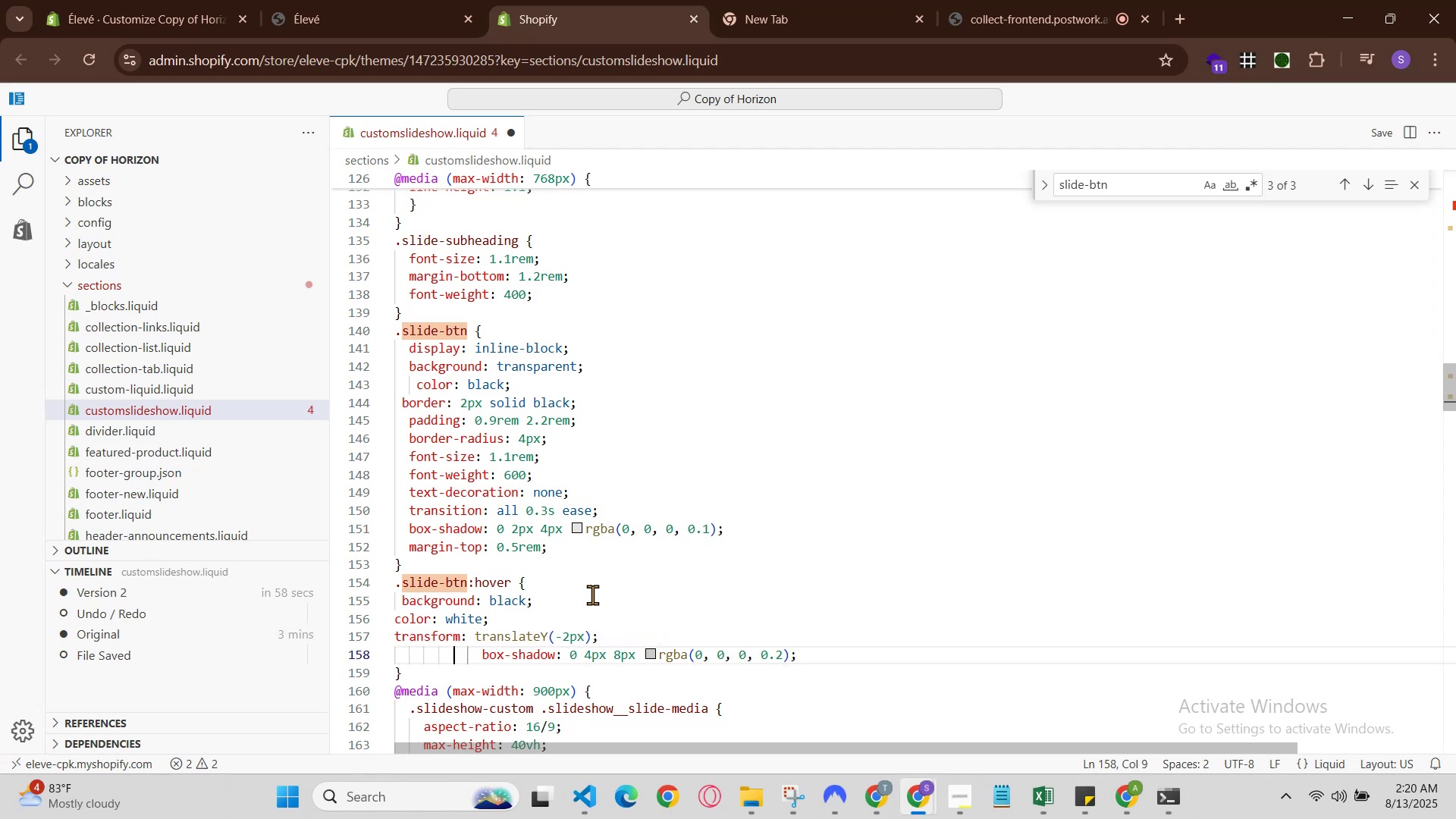 
key(ArrowRight)
 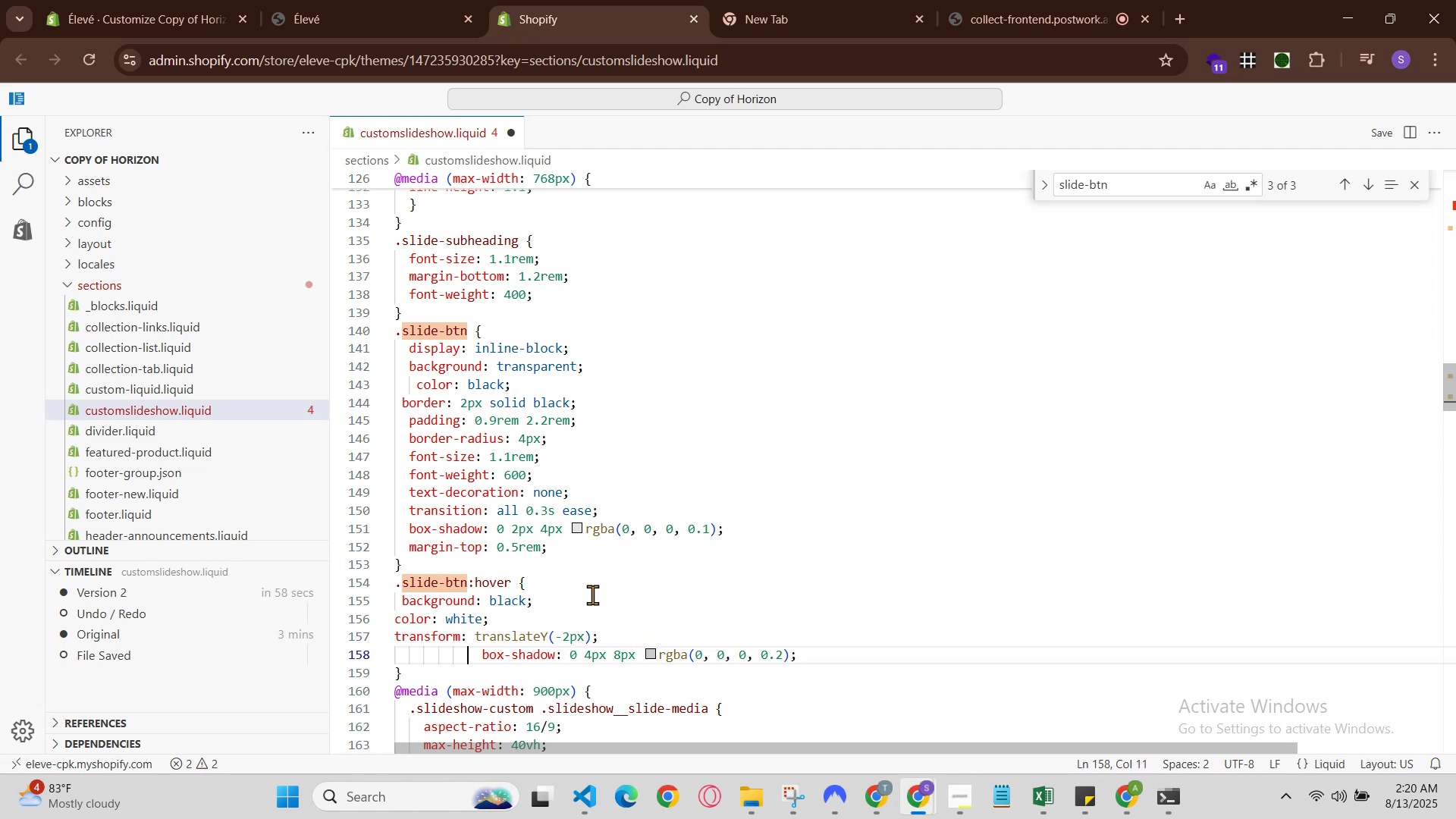 
key(ArrowRight)
 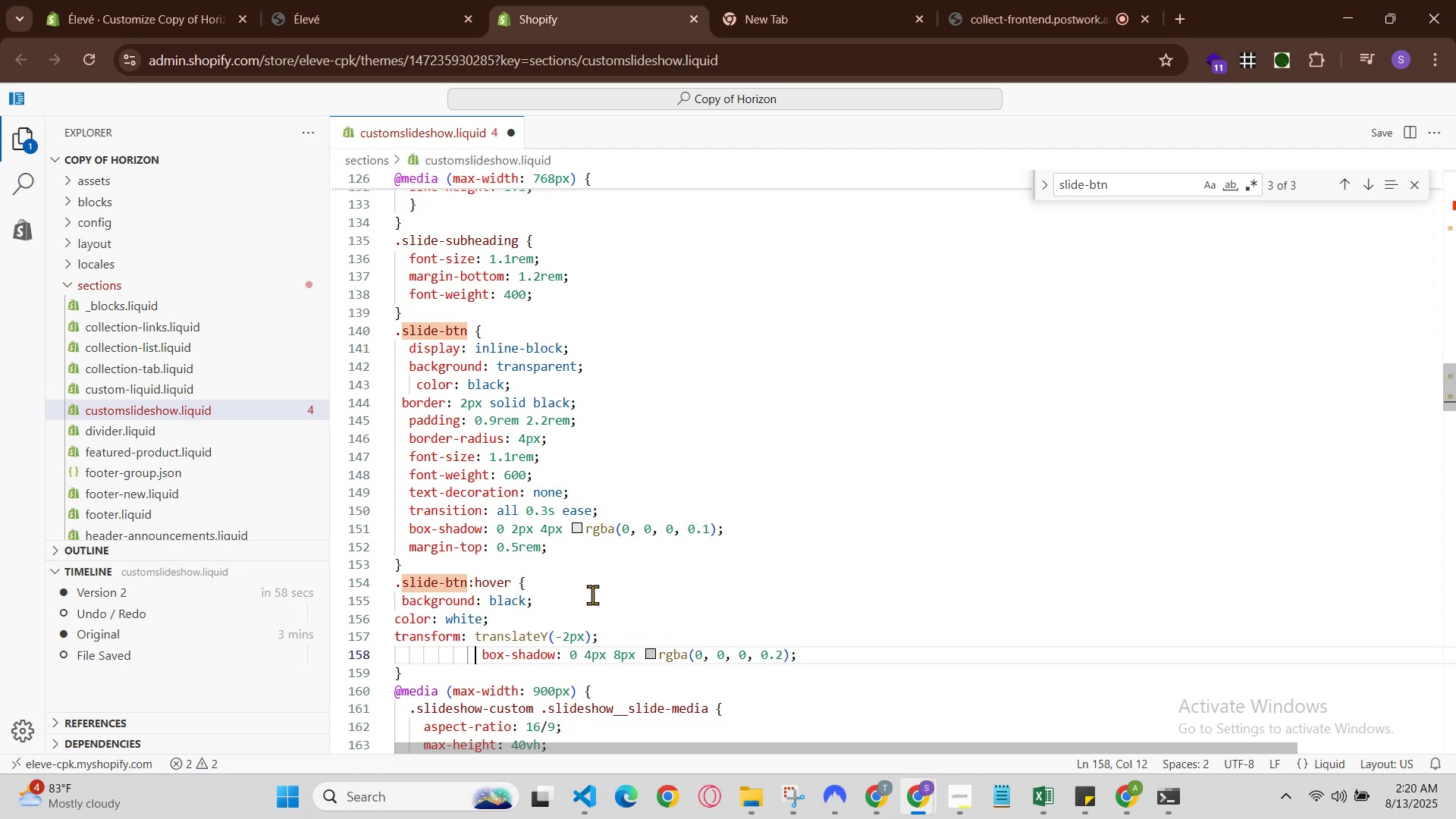 
key(ArrowRight)
 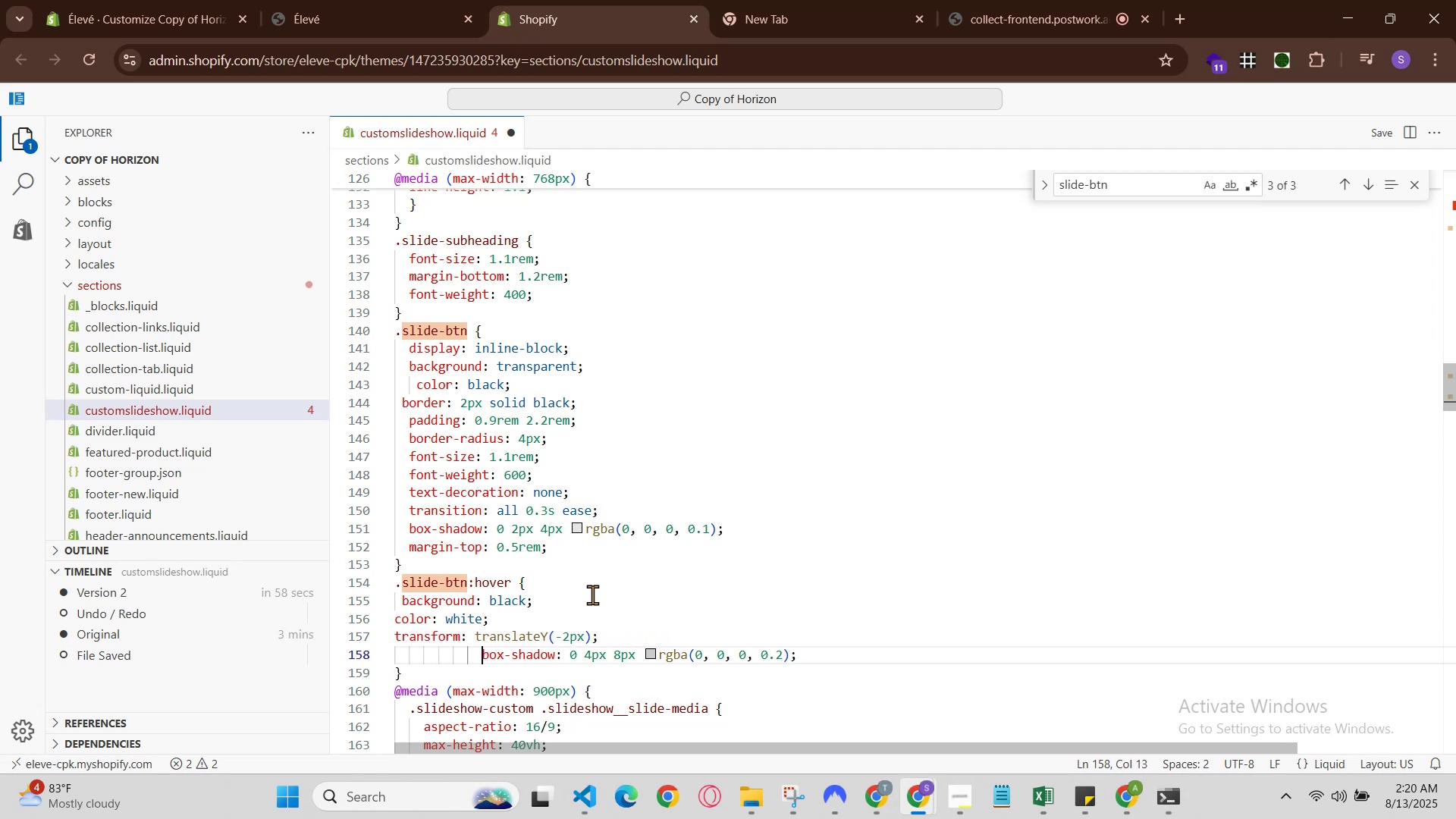 
key(Backspace)
 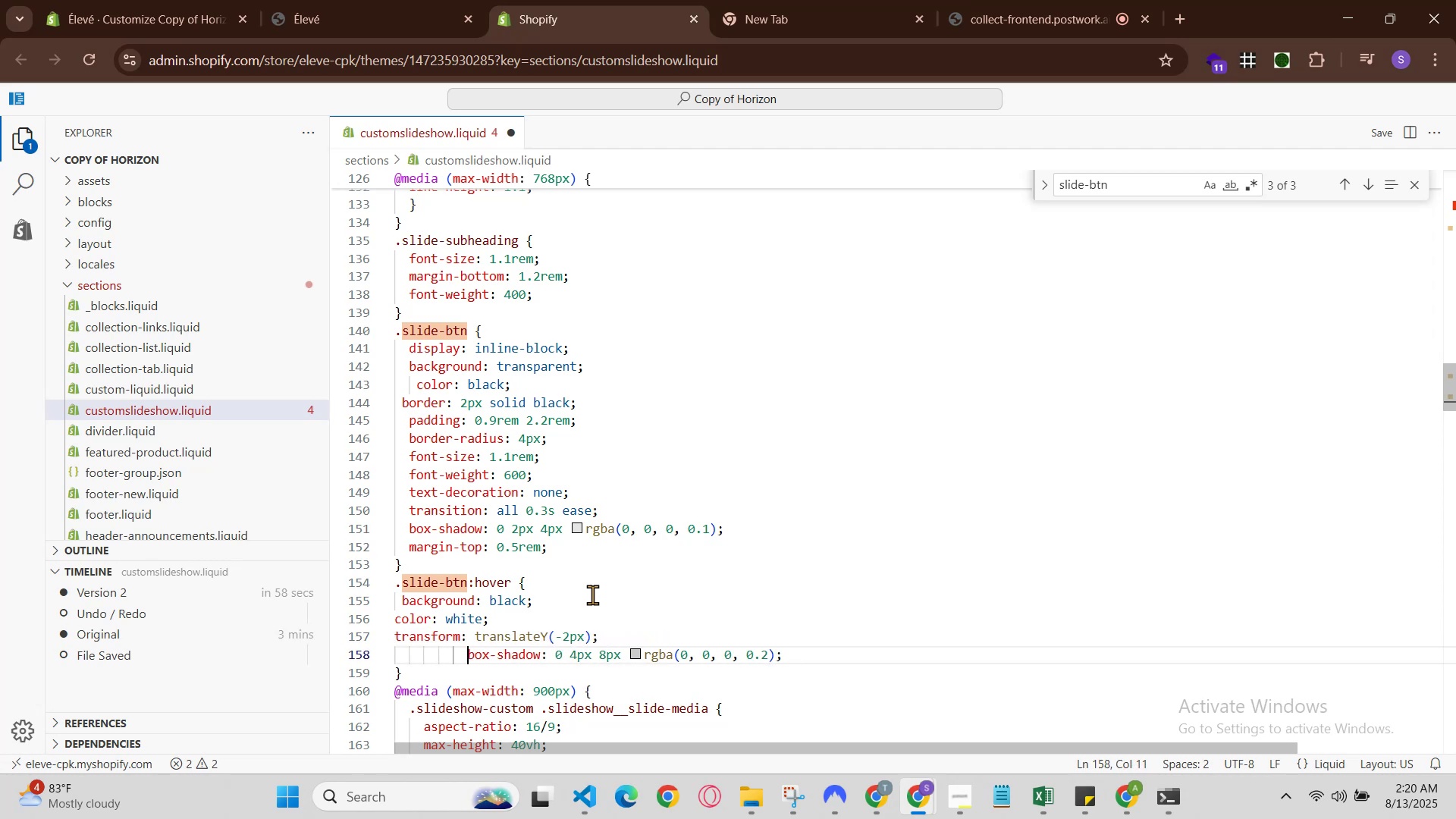 
key(Backspace)
 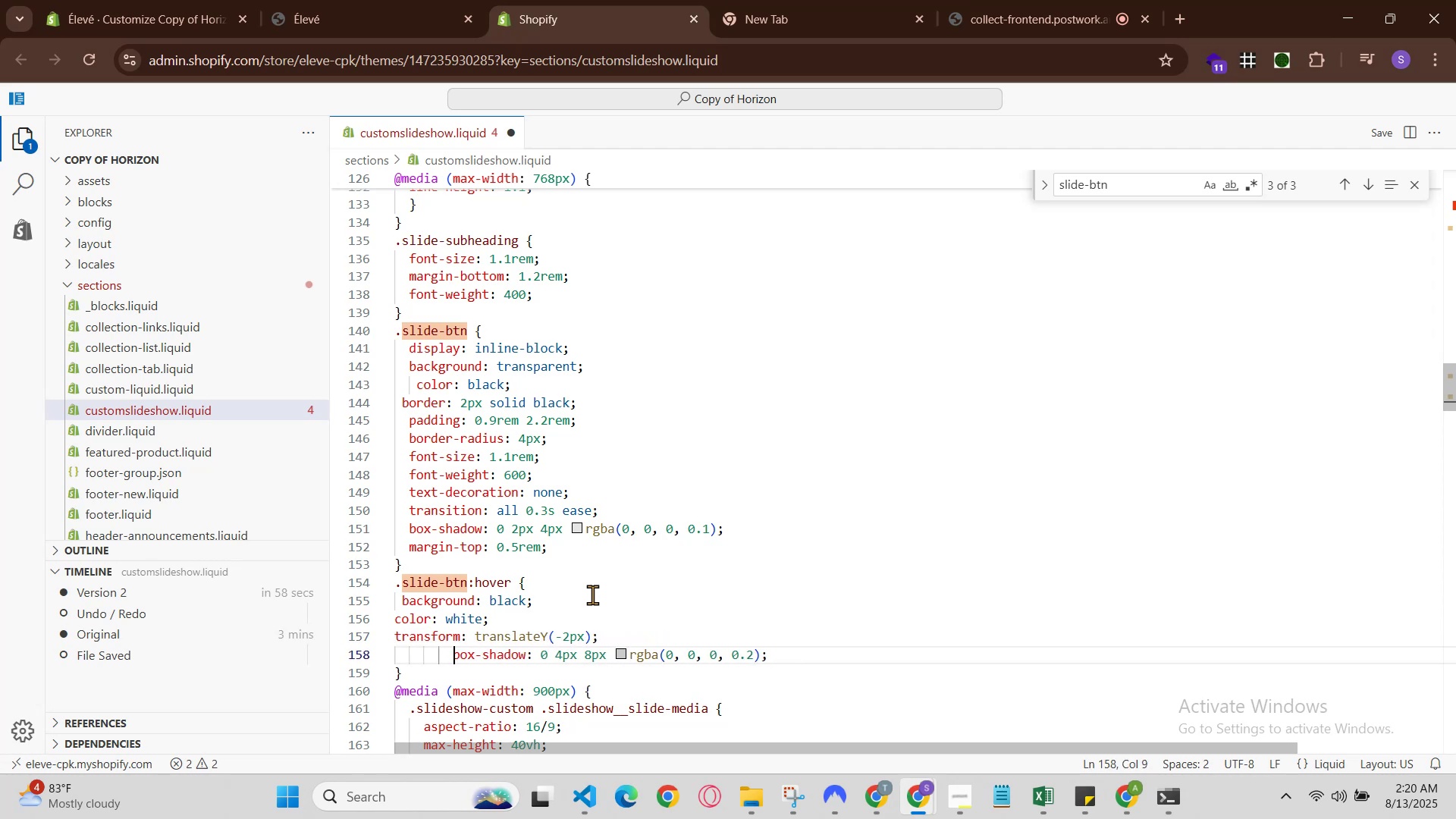 
key(Backspace)
 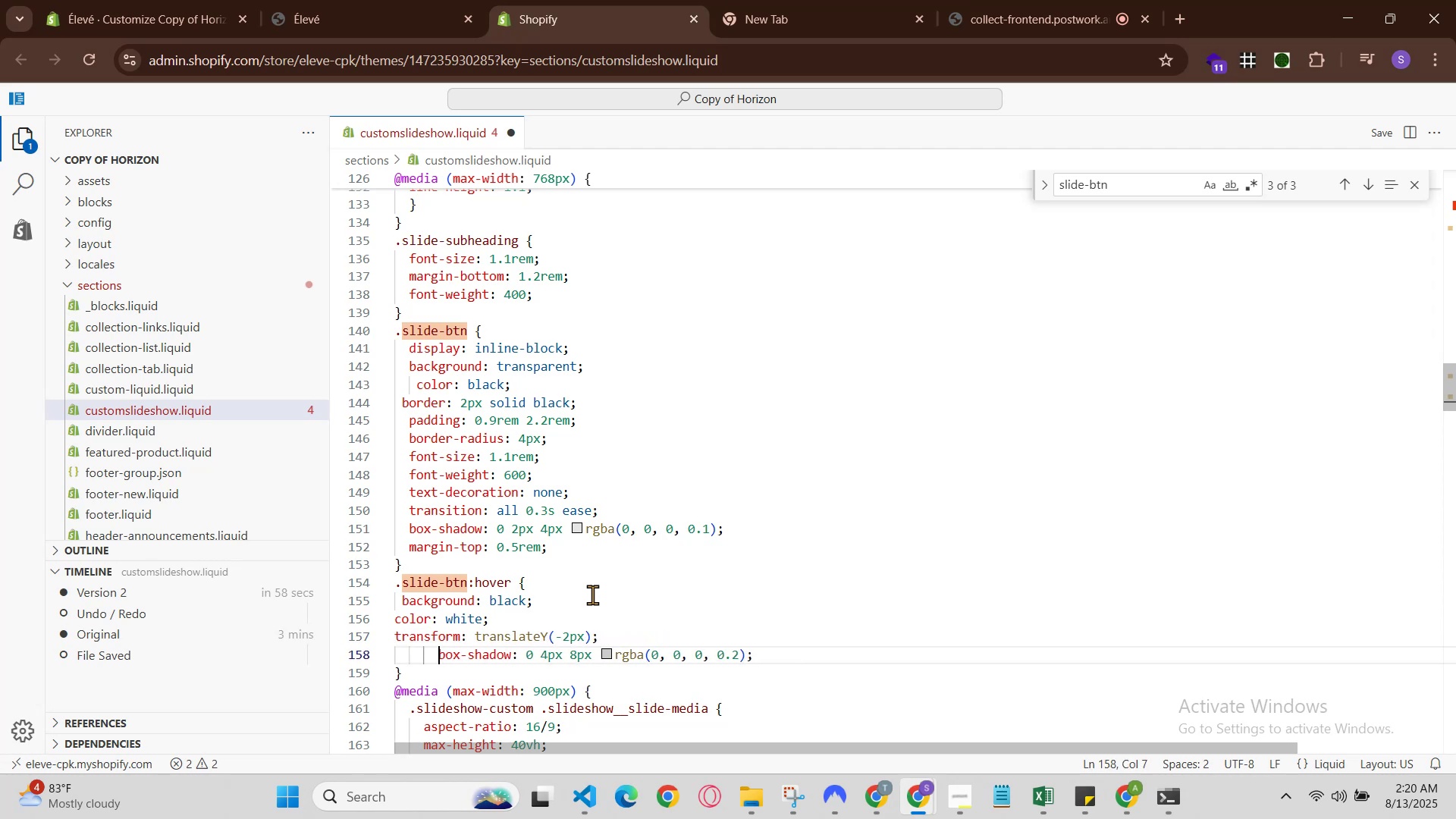 
key(Backspace)
 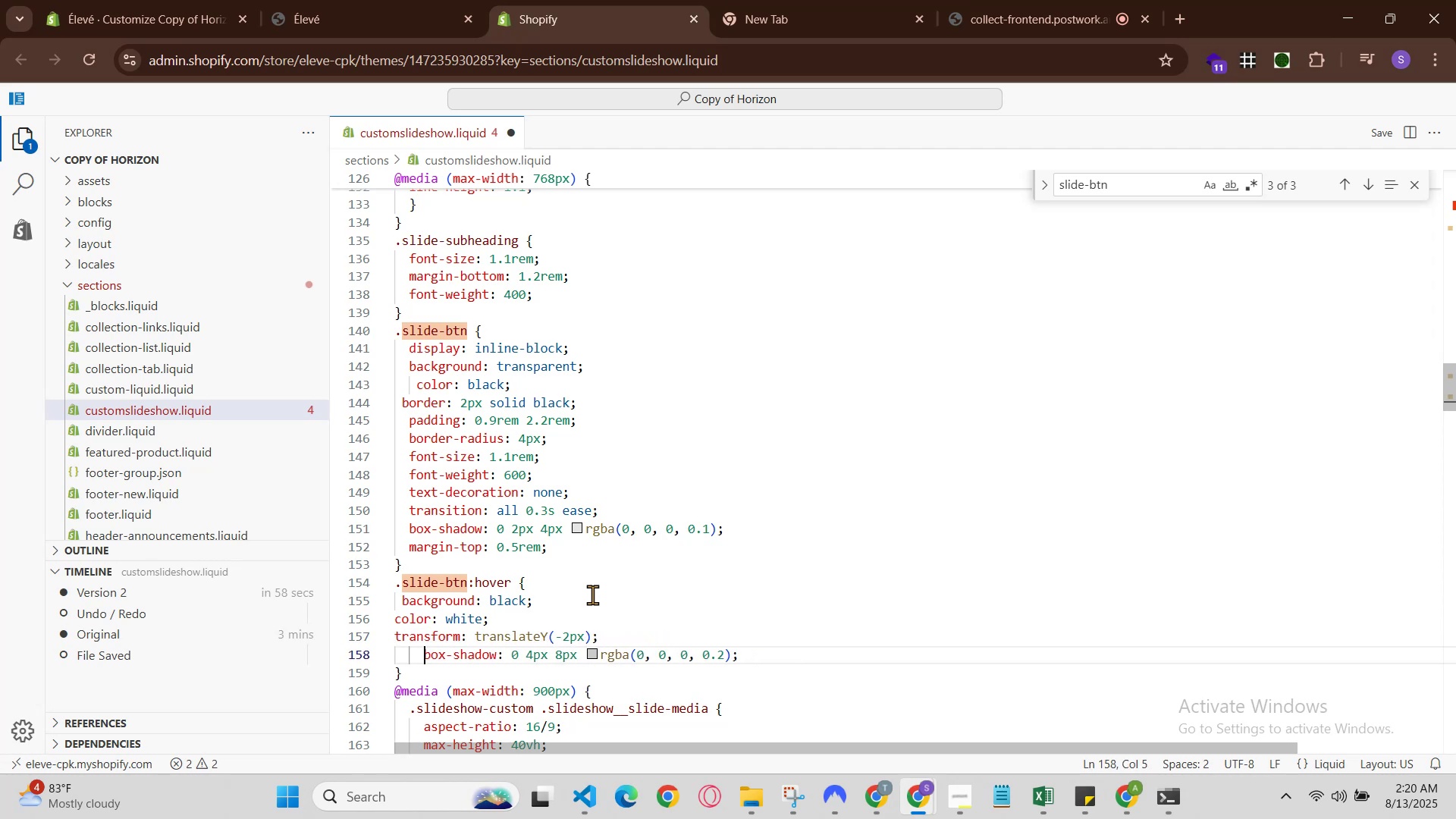 
key(Backspace)
 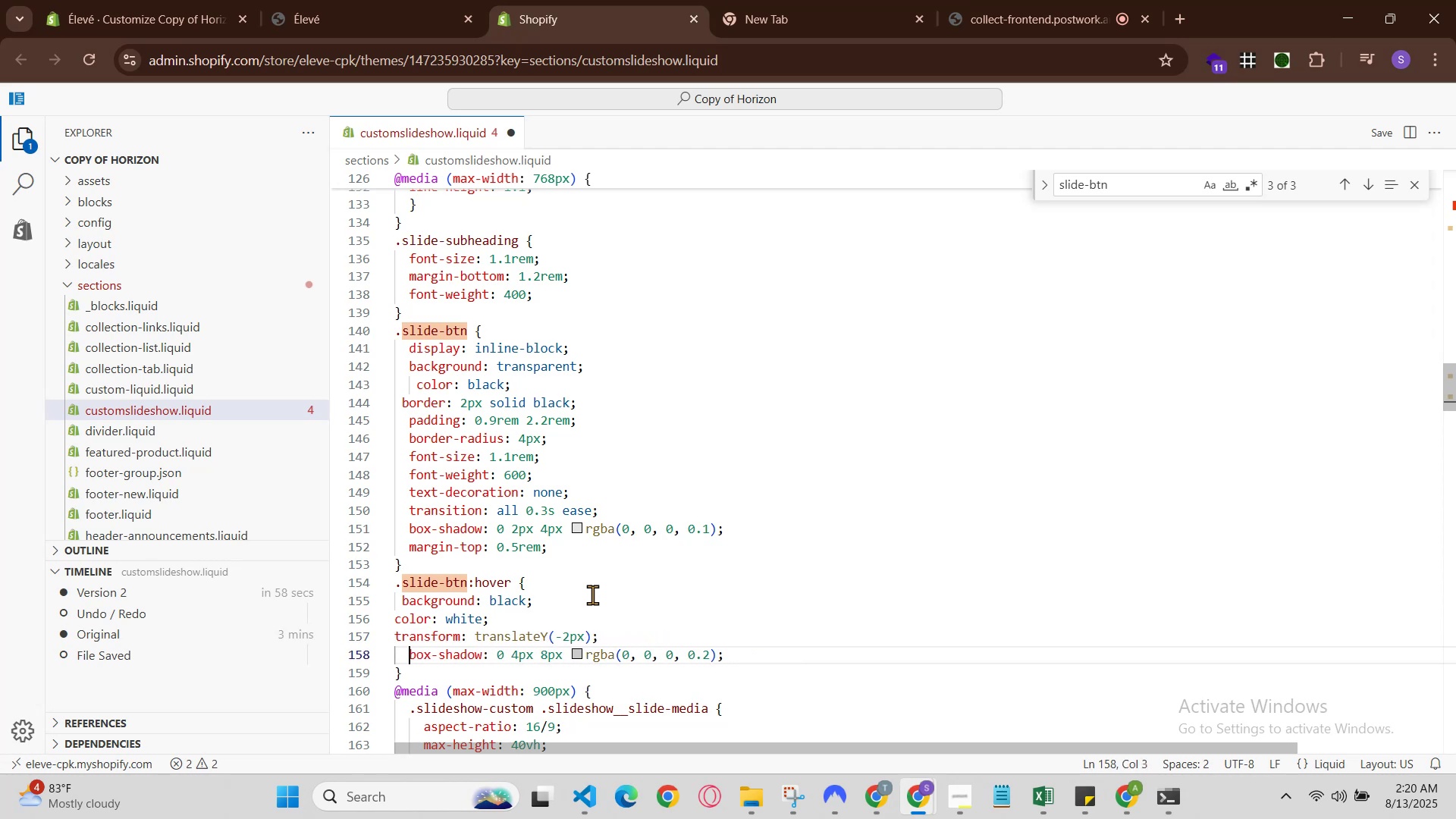 
key(Backspace)
 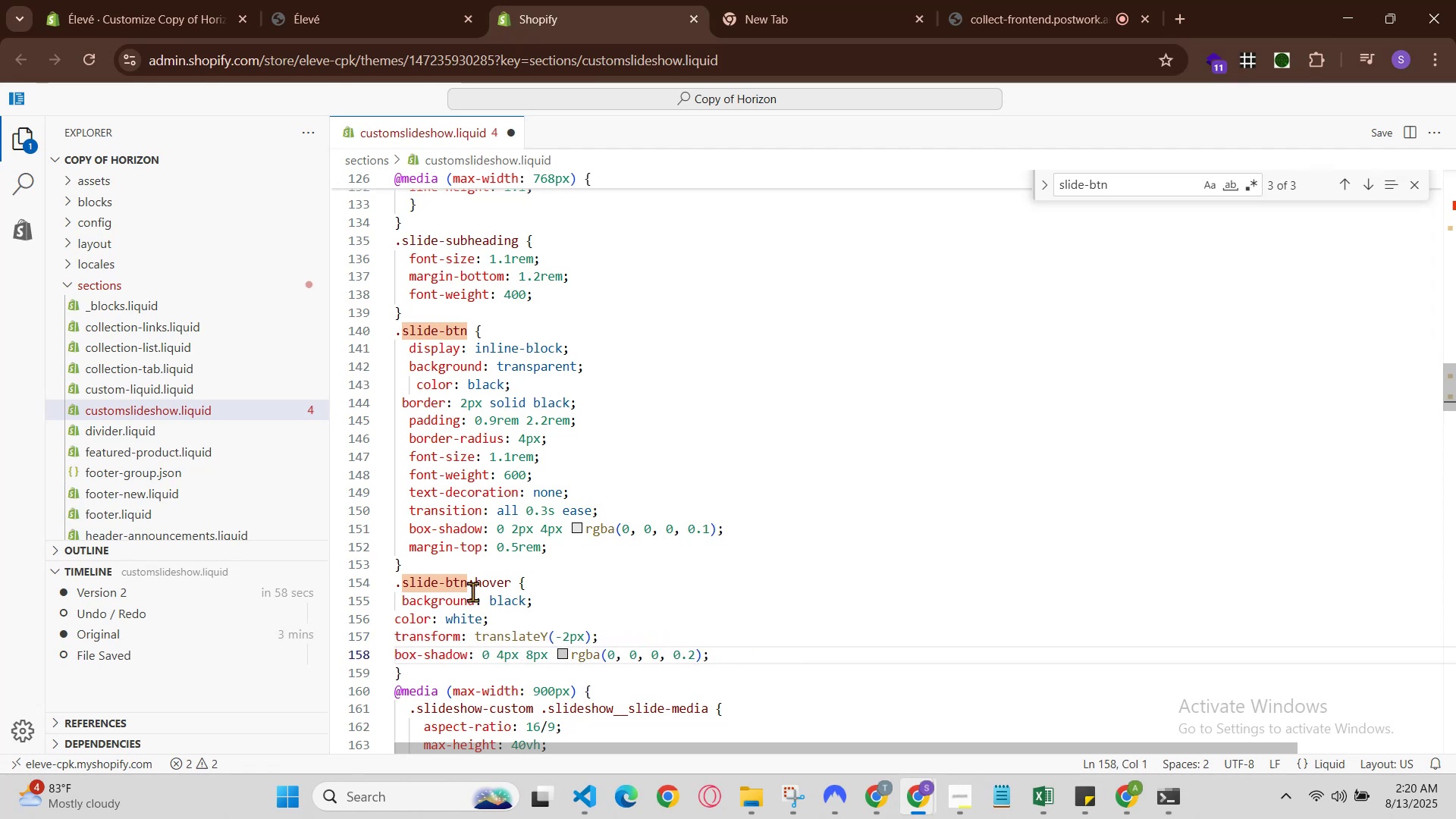 
left_click_drag(start_coordinate=[417, 671], to_coordinate=[381, 584])
 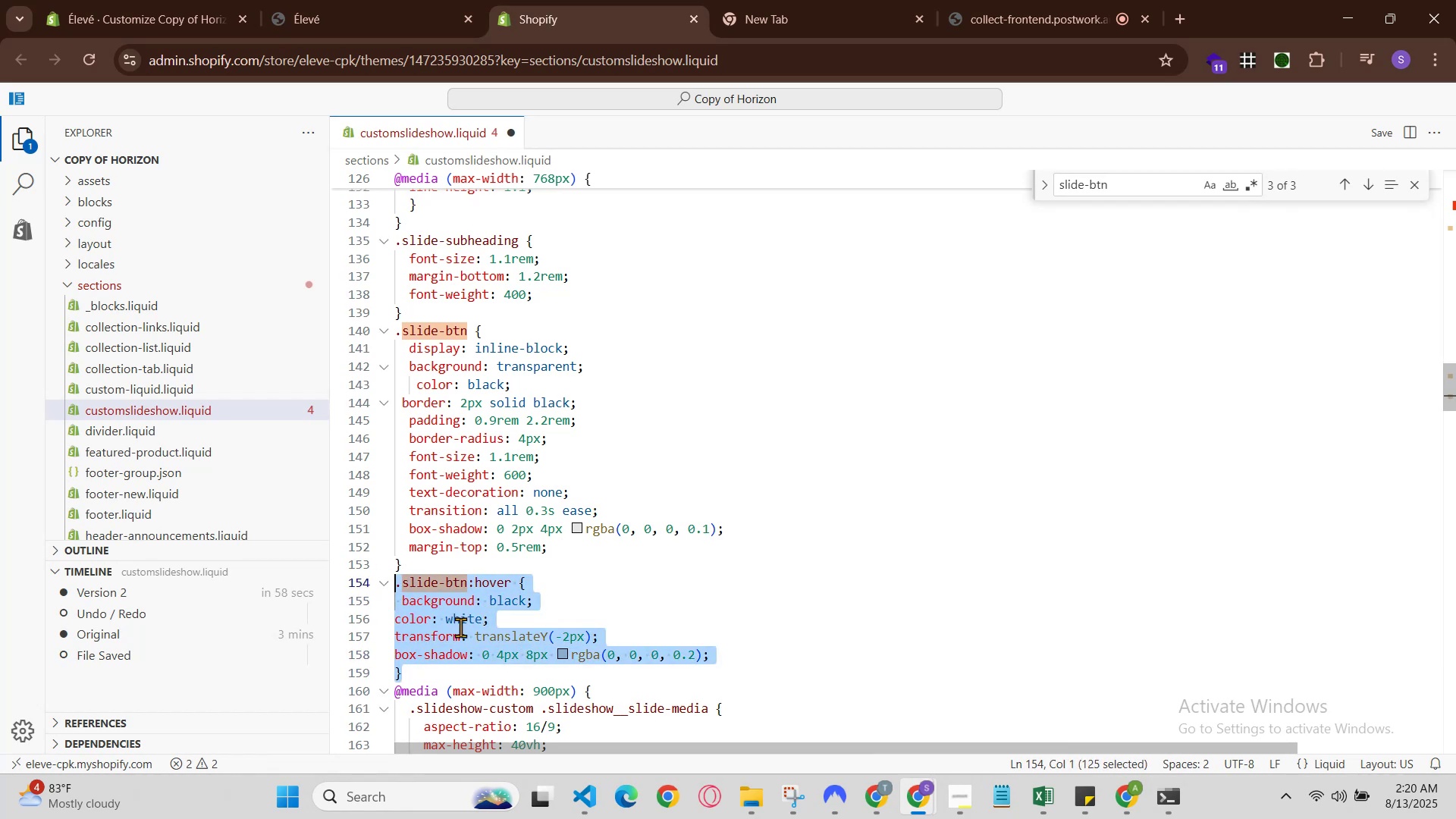 
key(Control+C)
 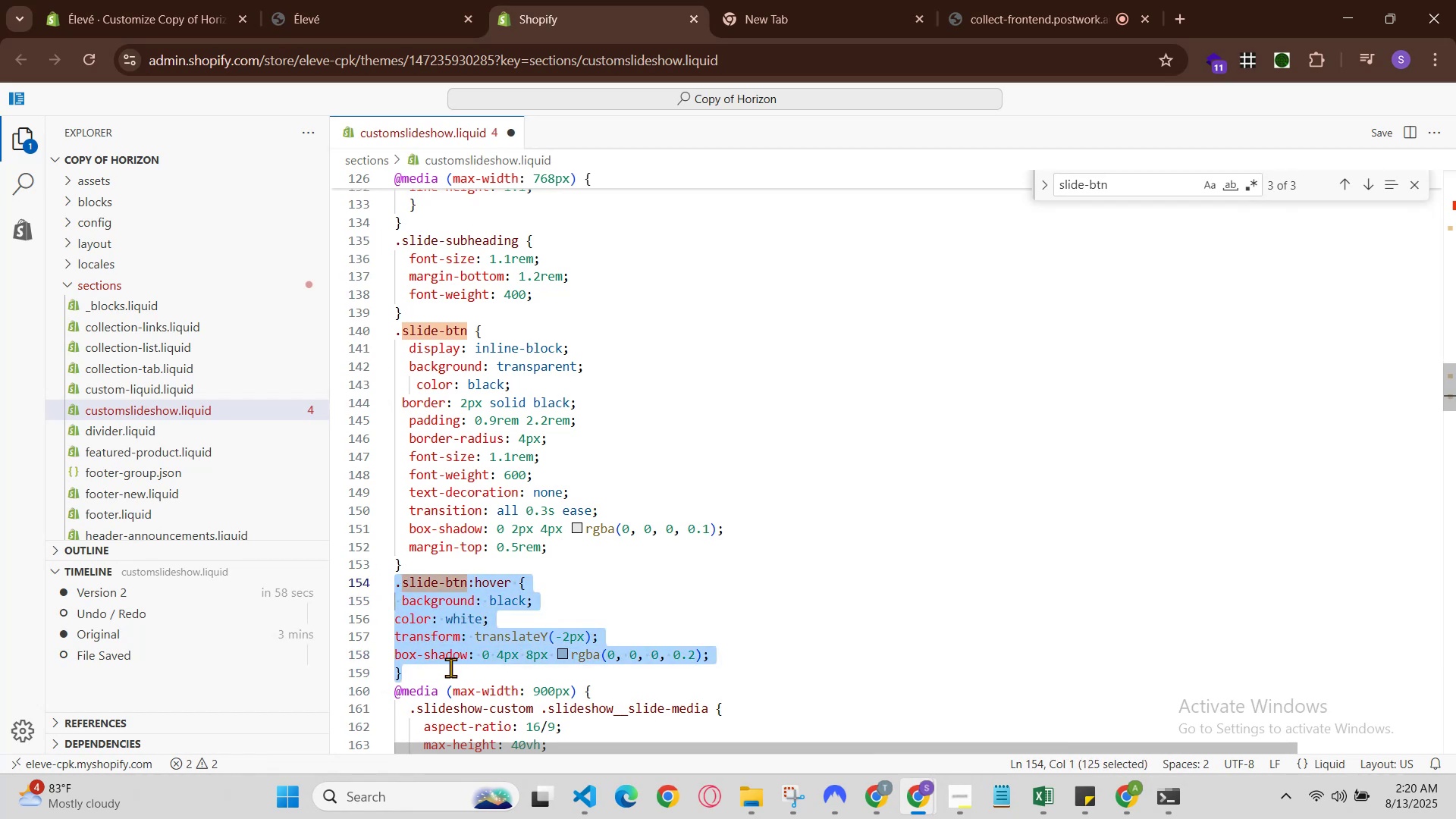 
left_click([447, 676])
 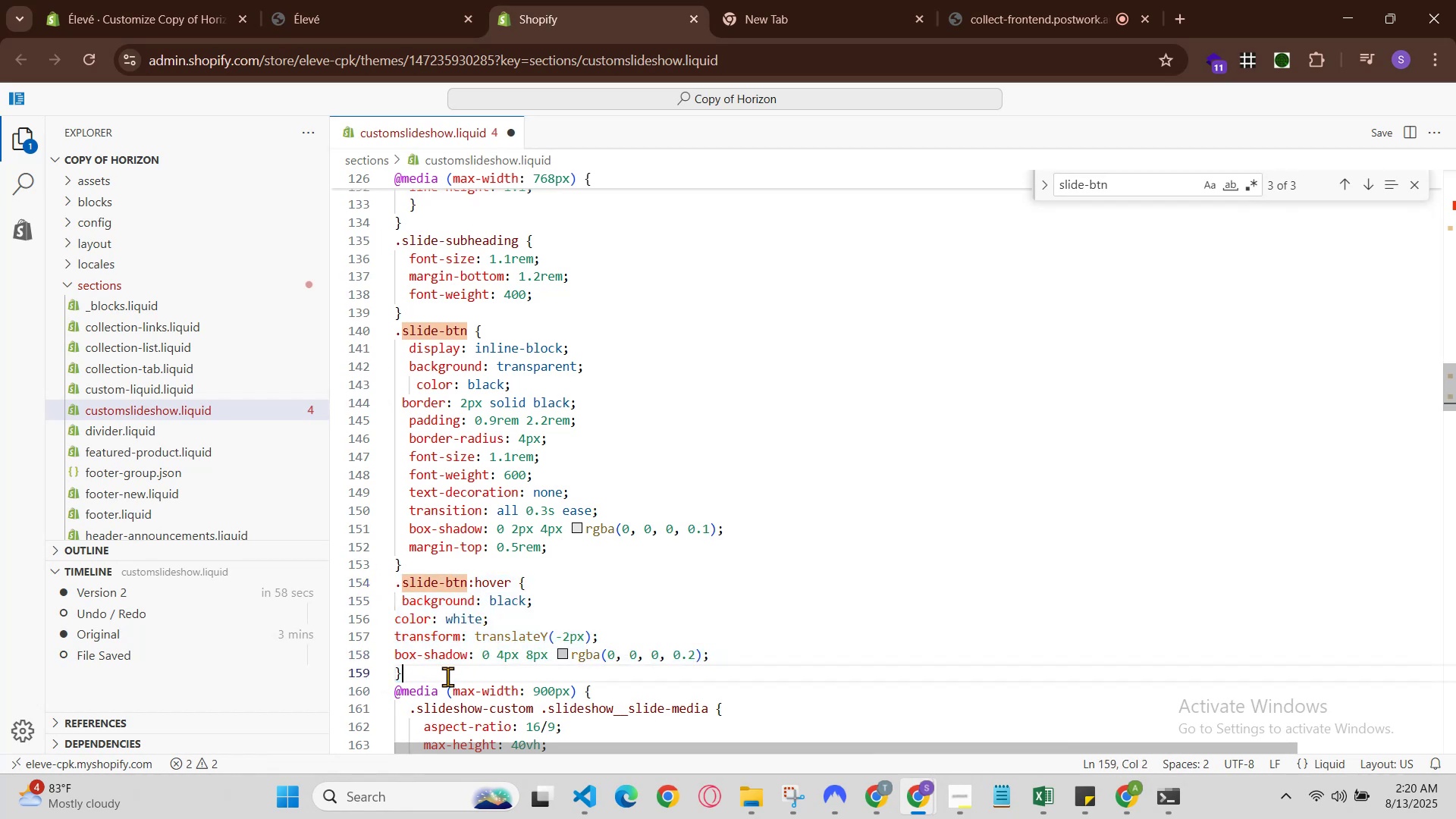 
key(Enter)
 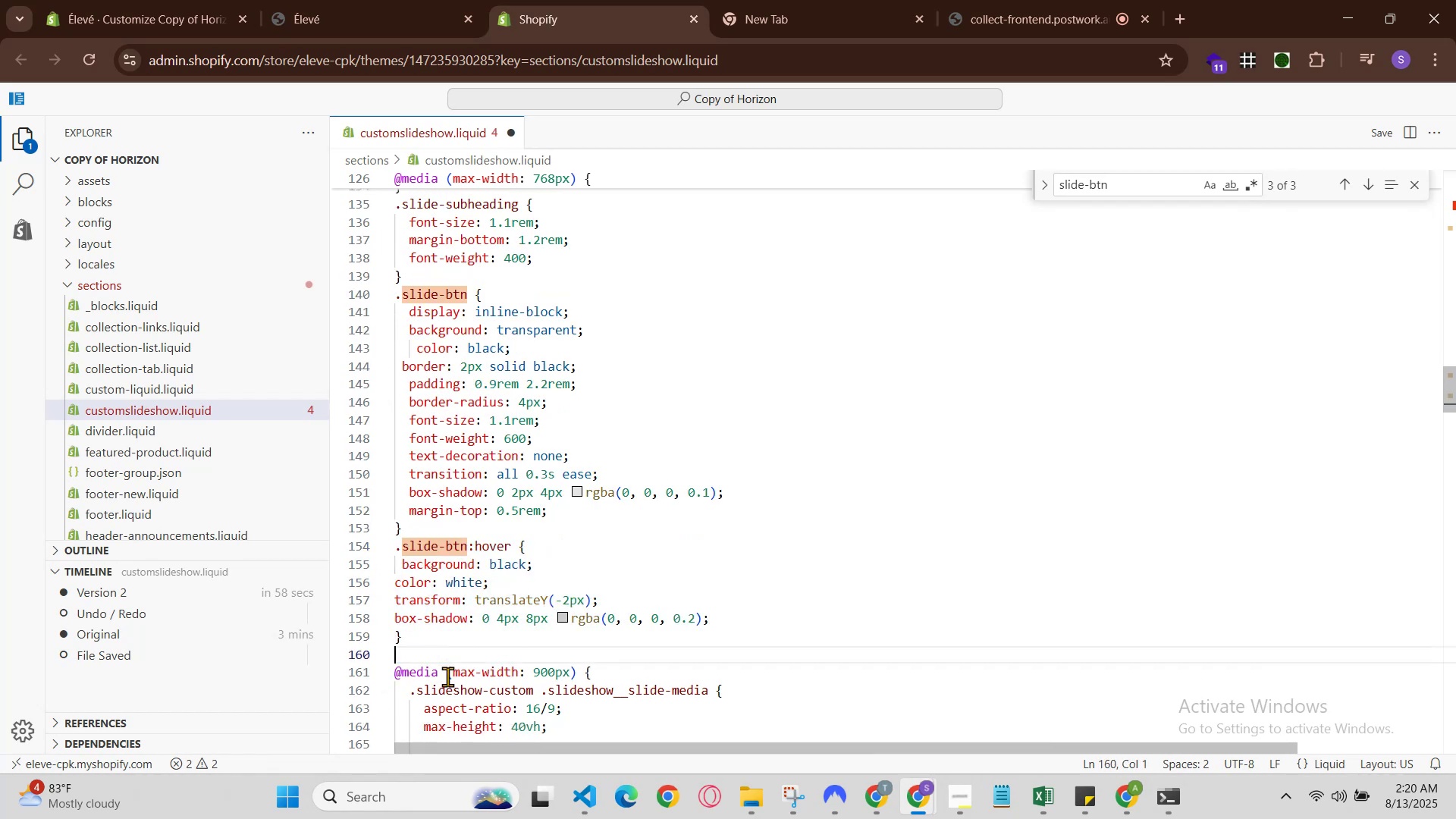 
hold_key(key=ControlLeft, duration=0.43)
 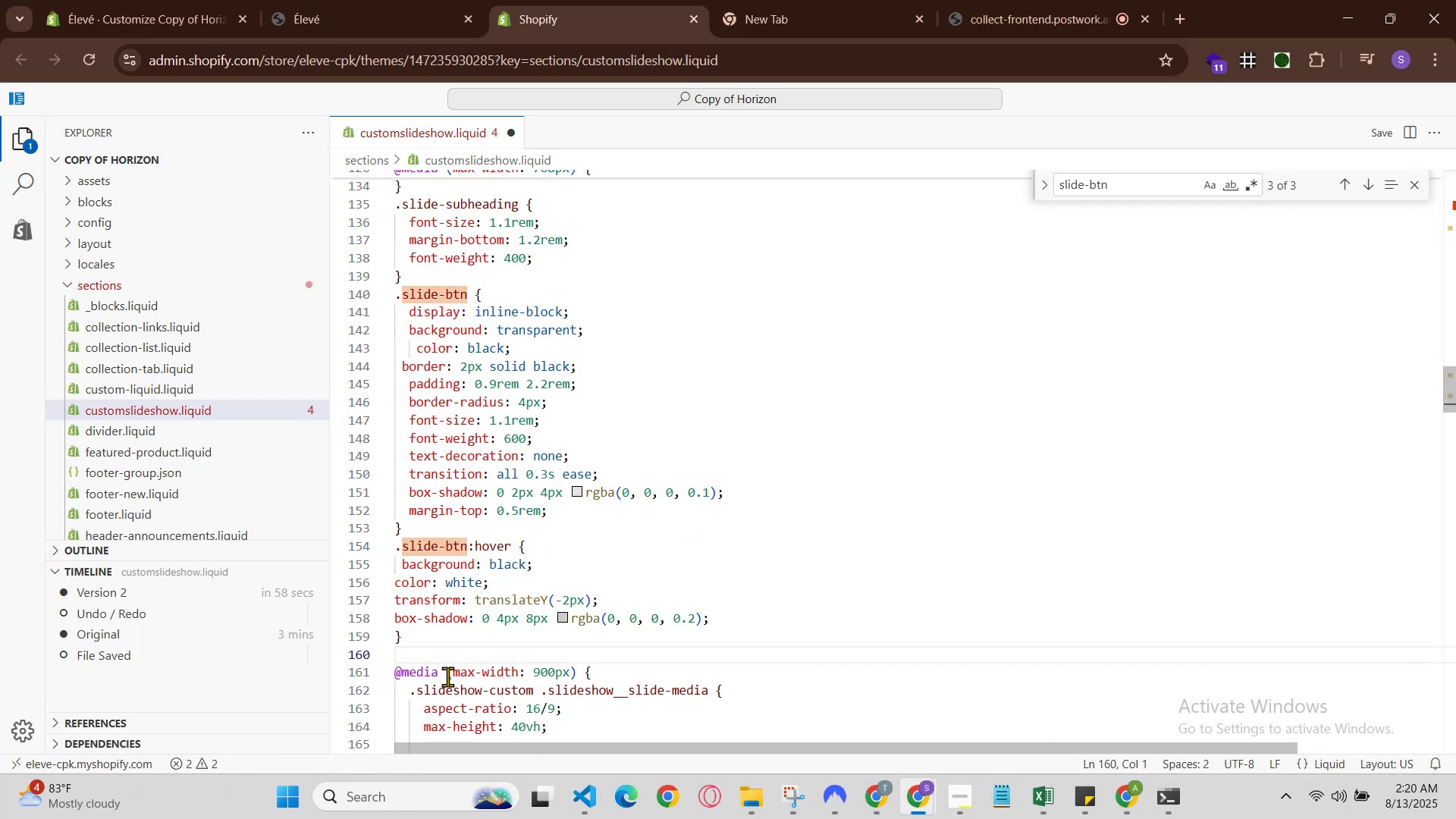 
key(Control+V)
 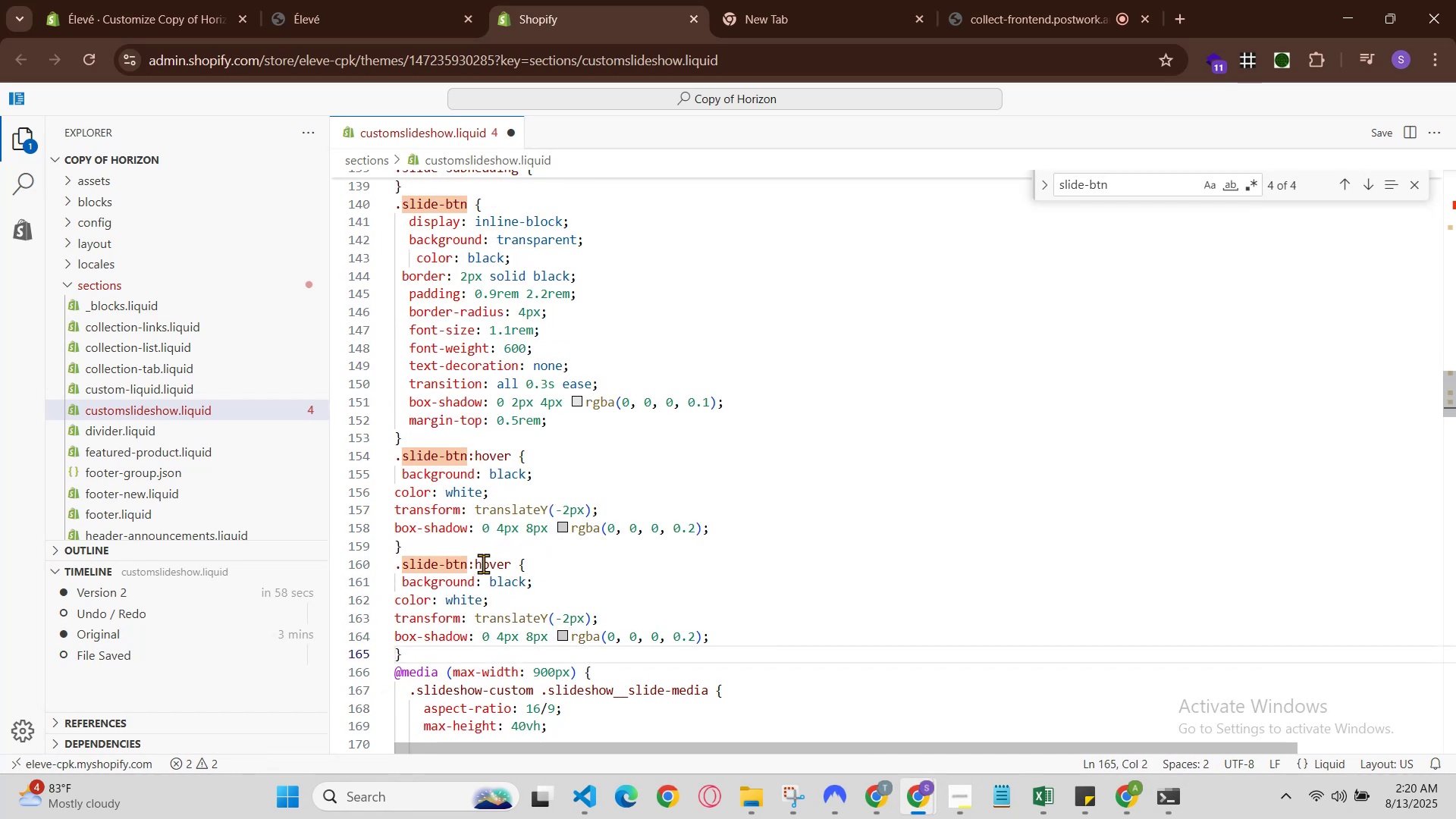 
left_click([510, 566])
 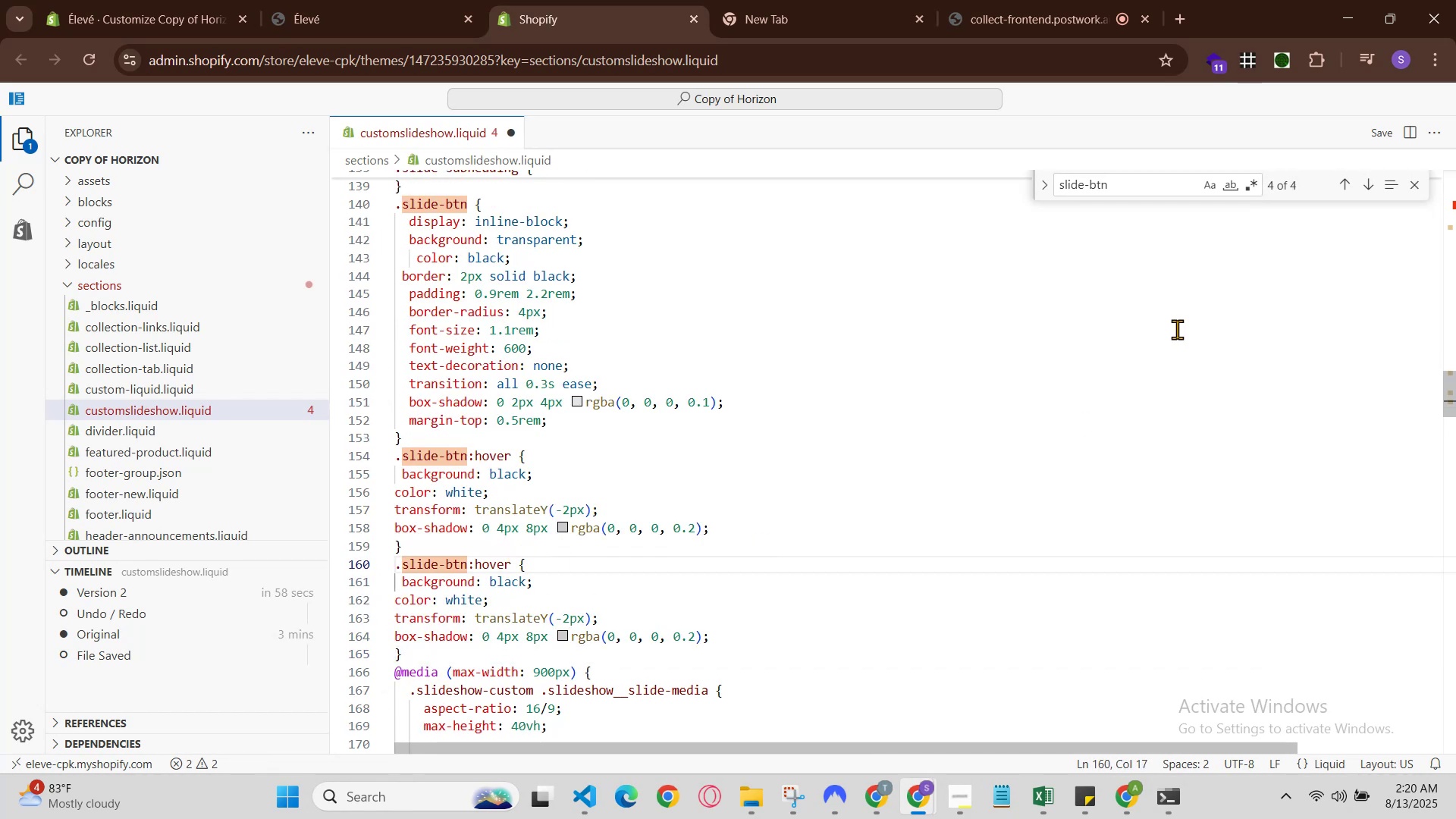 
key(Backspace)
key(Backspace)
key(Backspace)
key(Backspace)
key(Backspace)
type(active)
 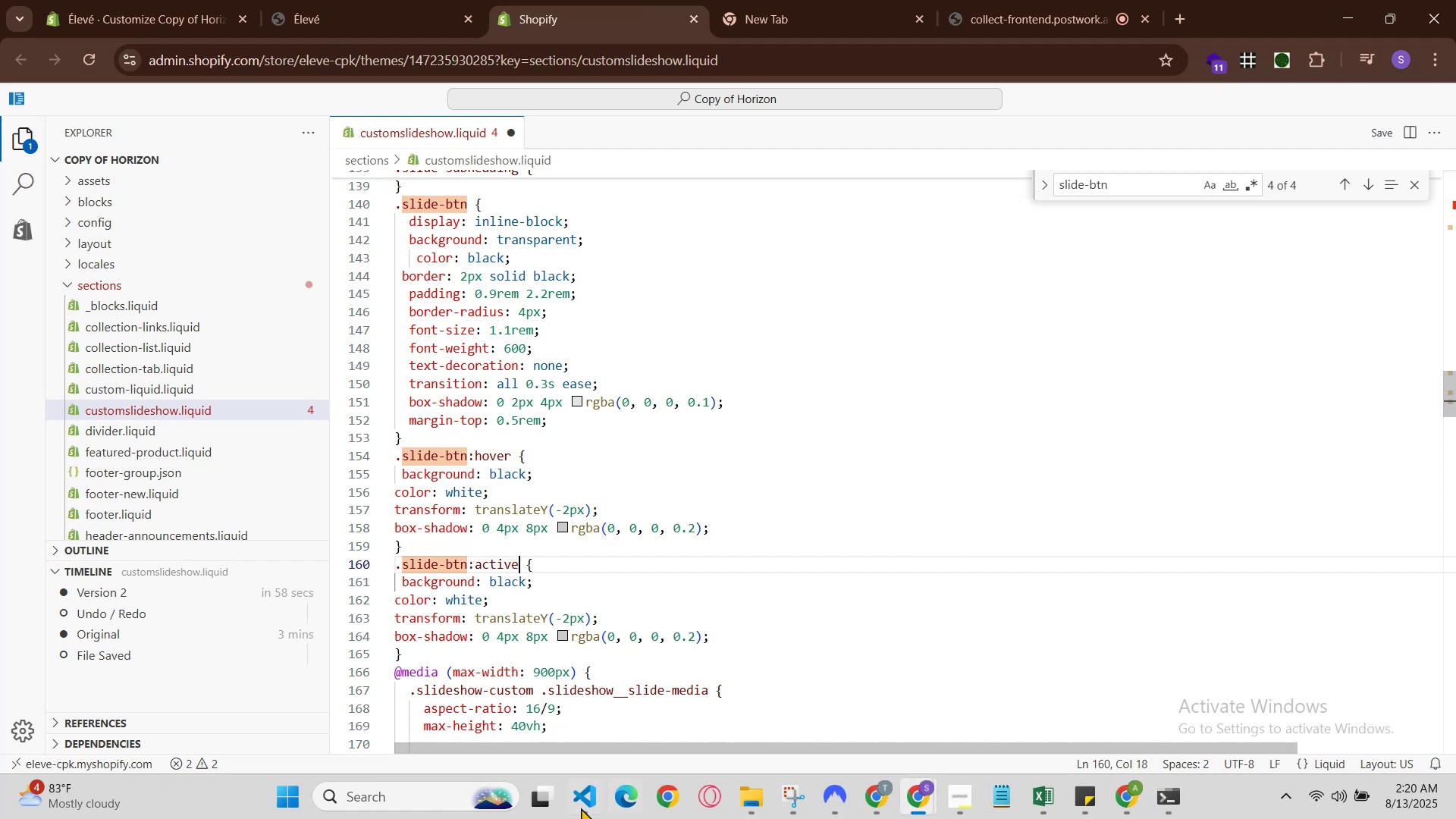 
left_click([569, 807])
 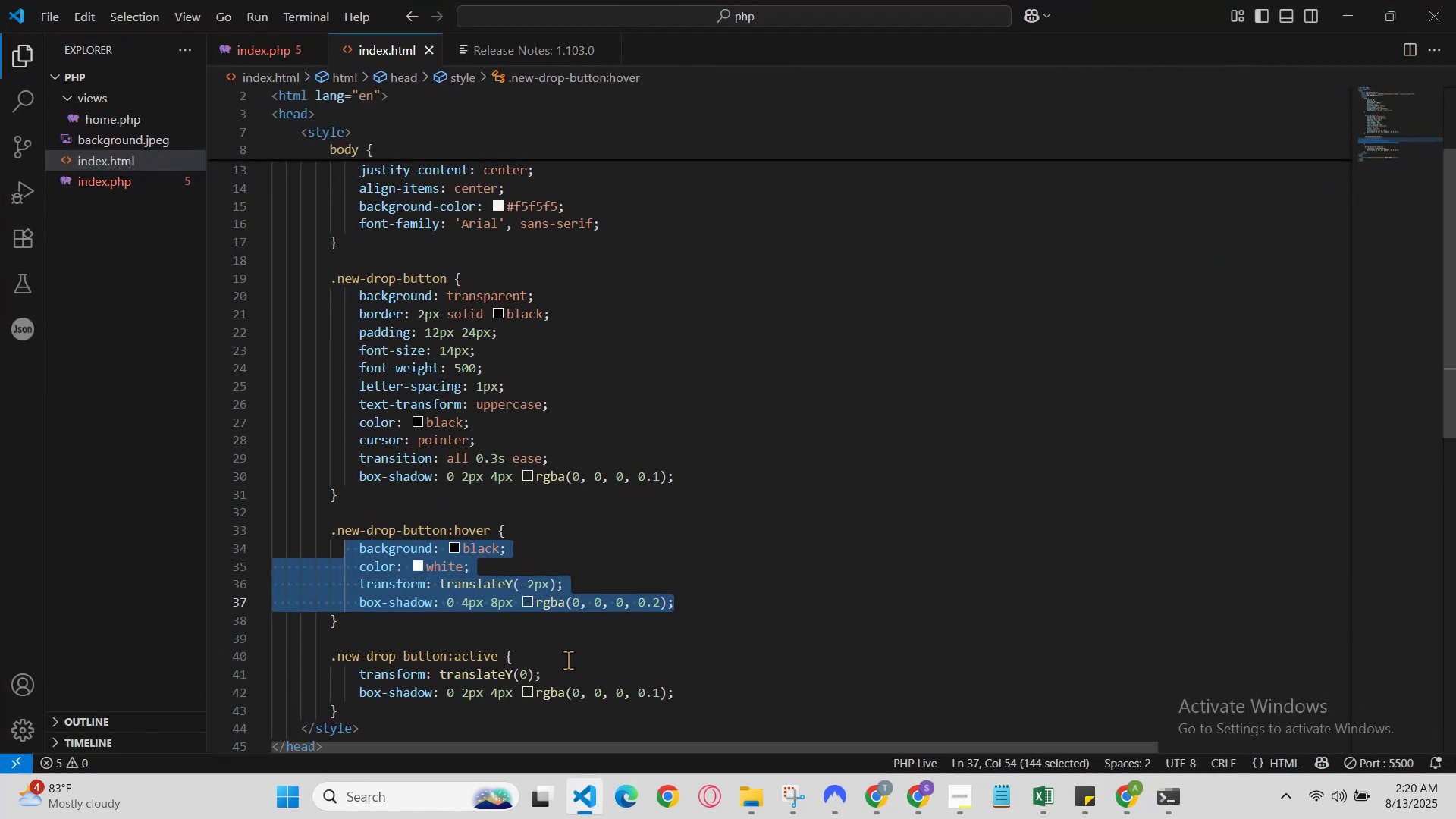 
left_click([564, 640])
 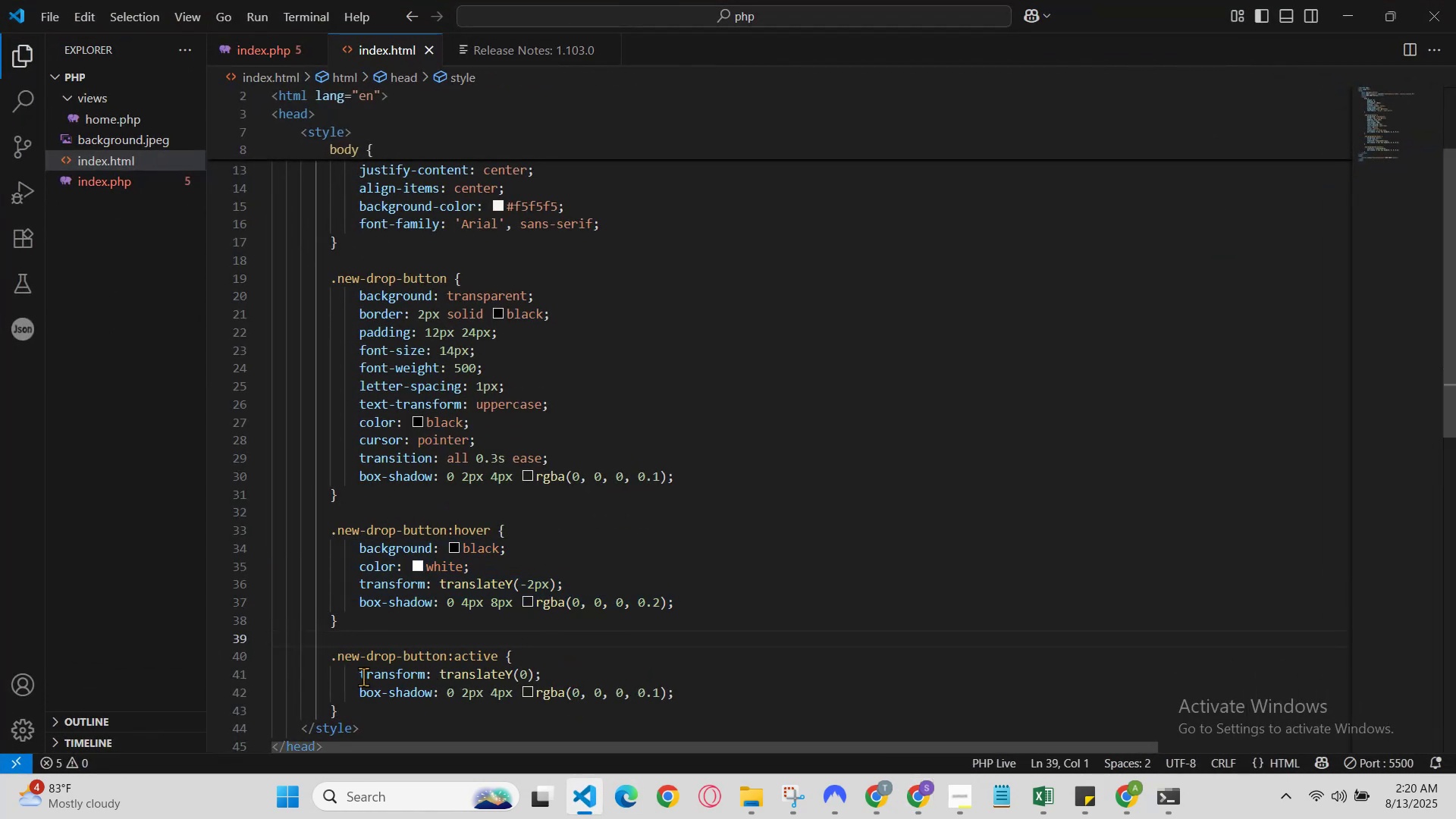 
left_click_drag(start_coordinate=[355, 676], to_coordinate=[745, 693])
 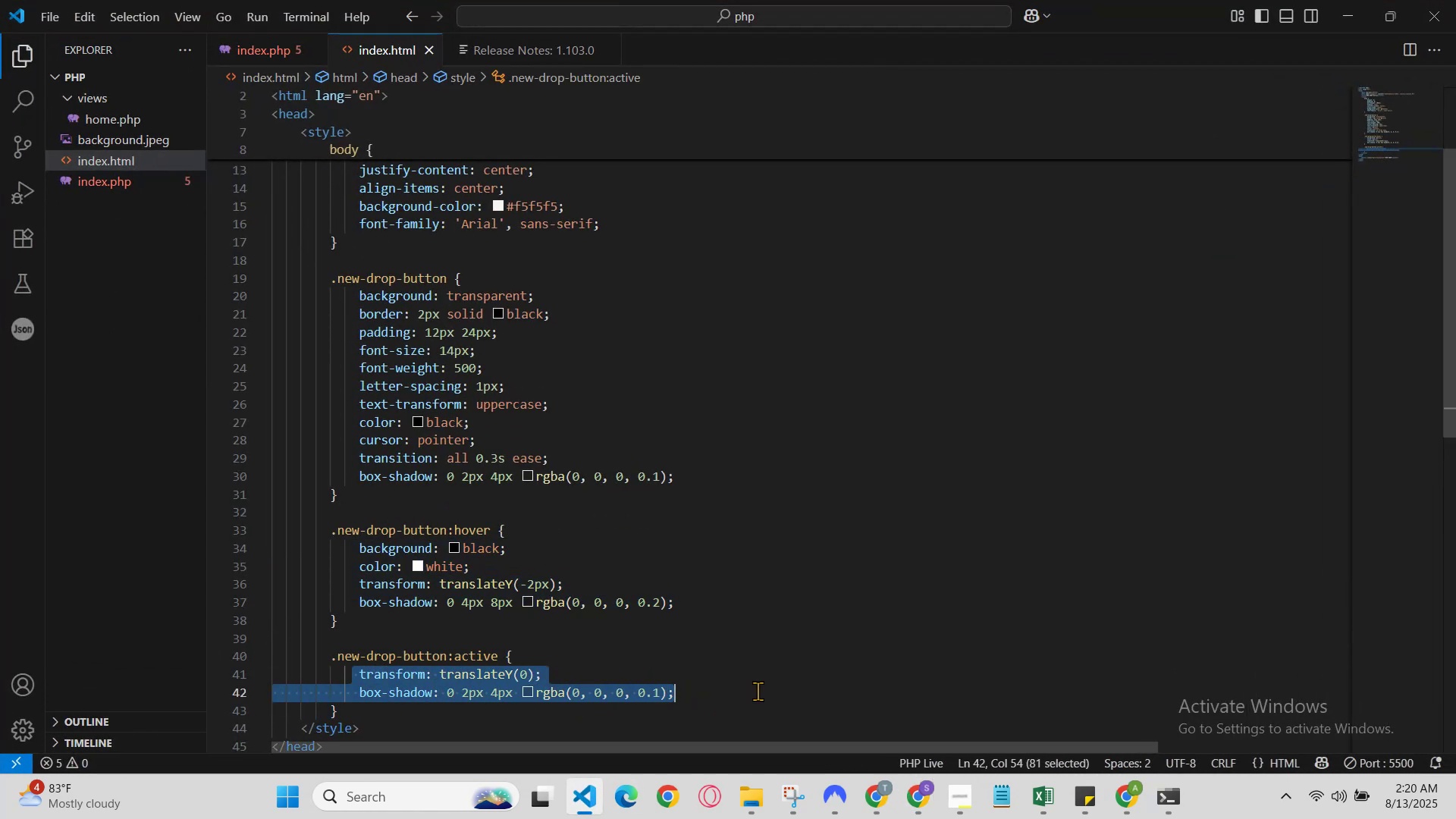 
key(Control+C)
 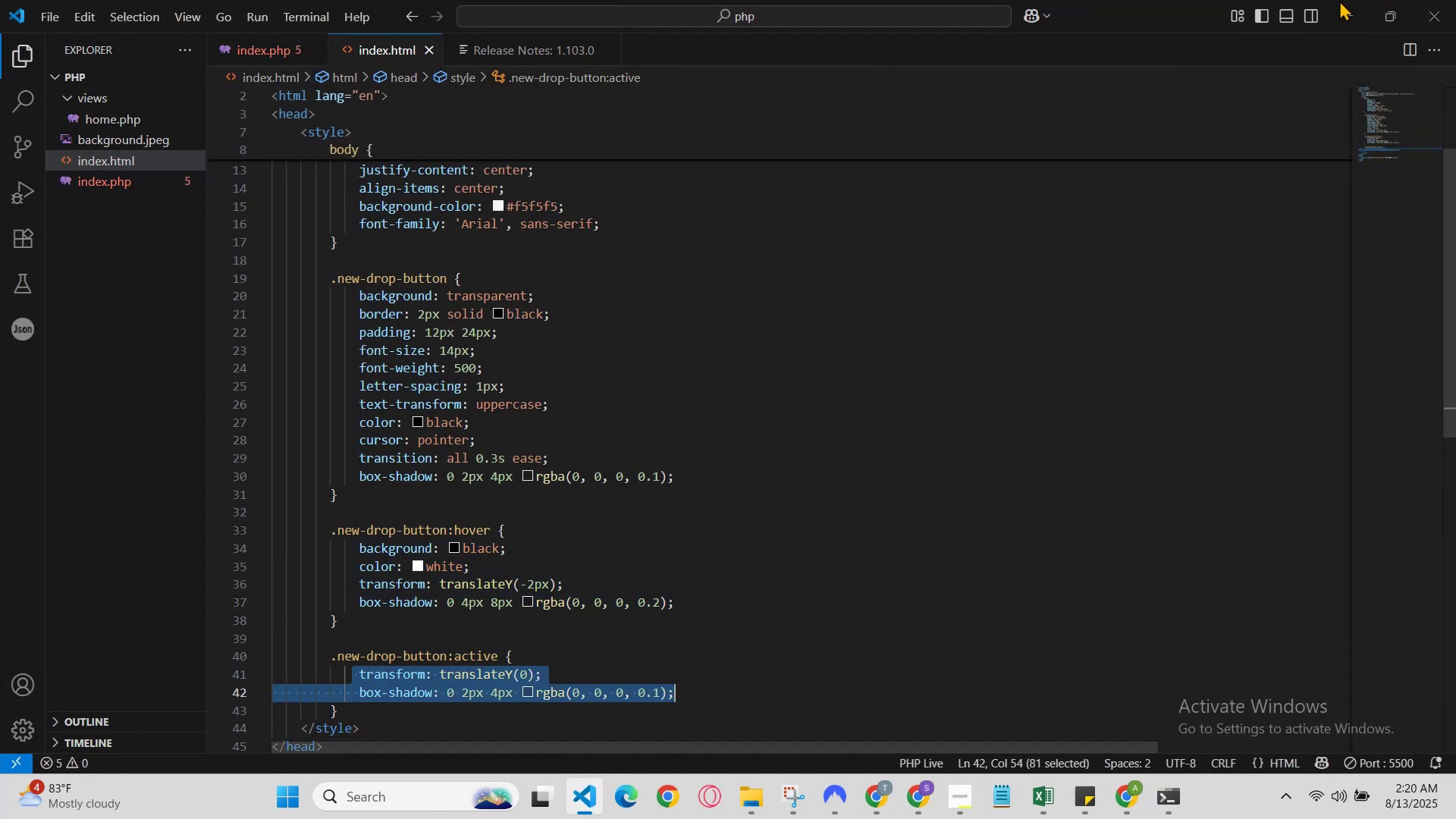 
left_click([1342, 17])
 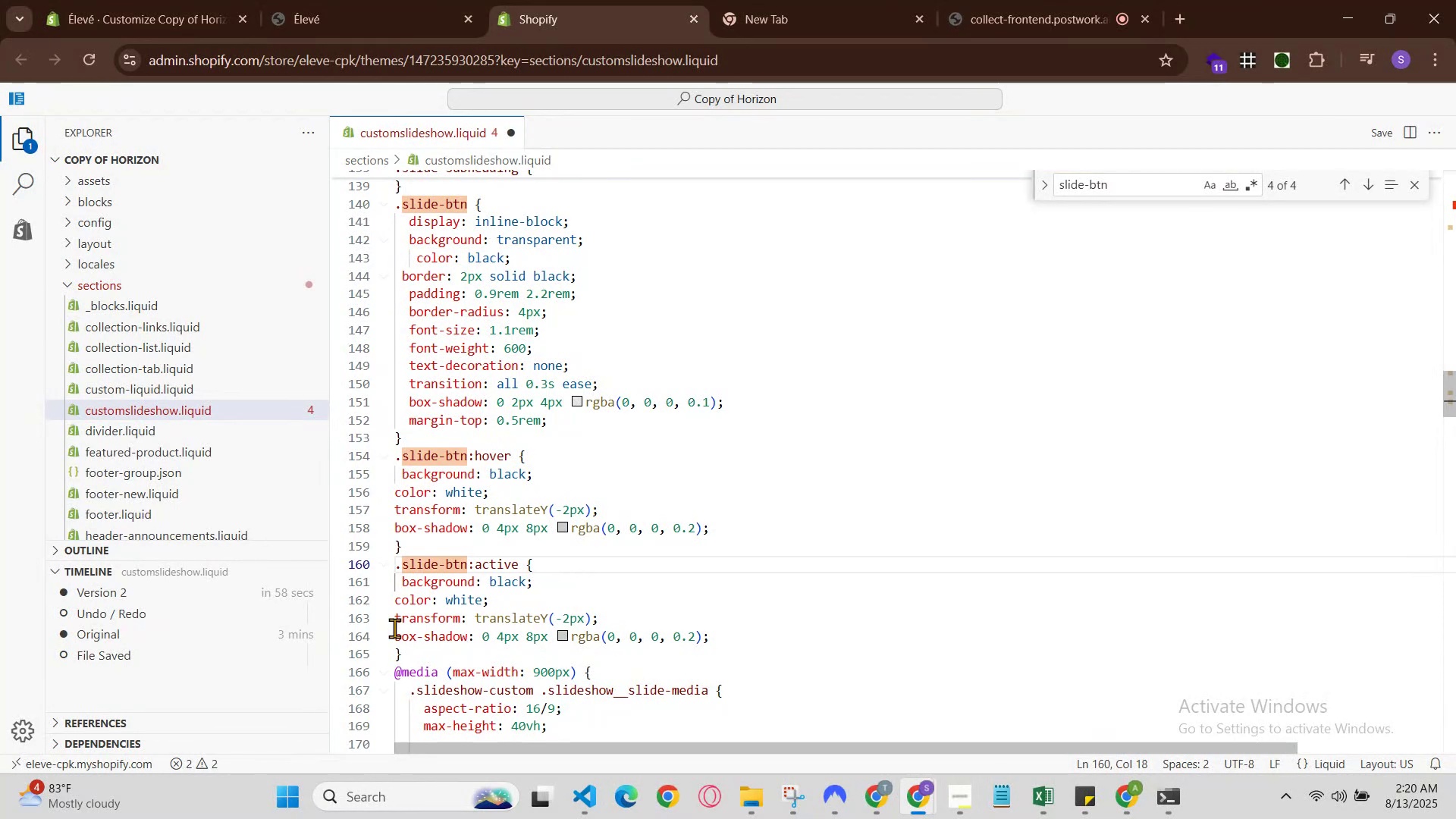 
left_click_drag(start_coordinate=[397, 582], to_coordinate=[748, 635])
 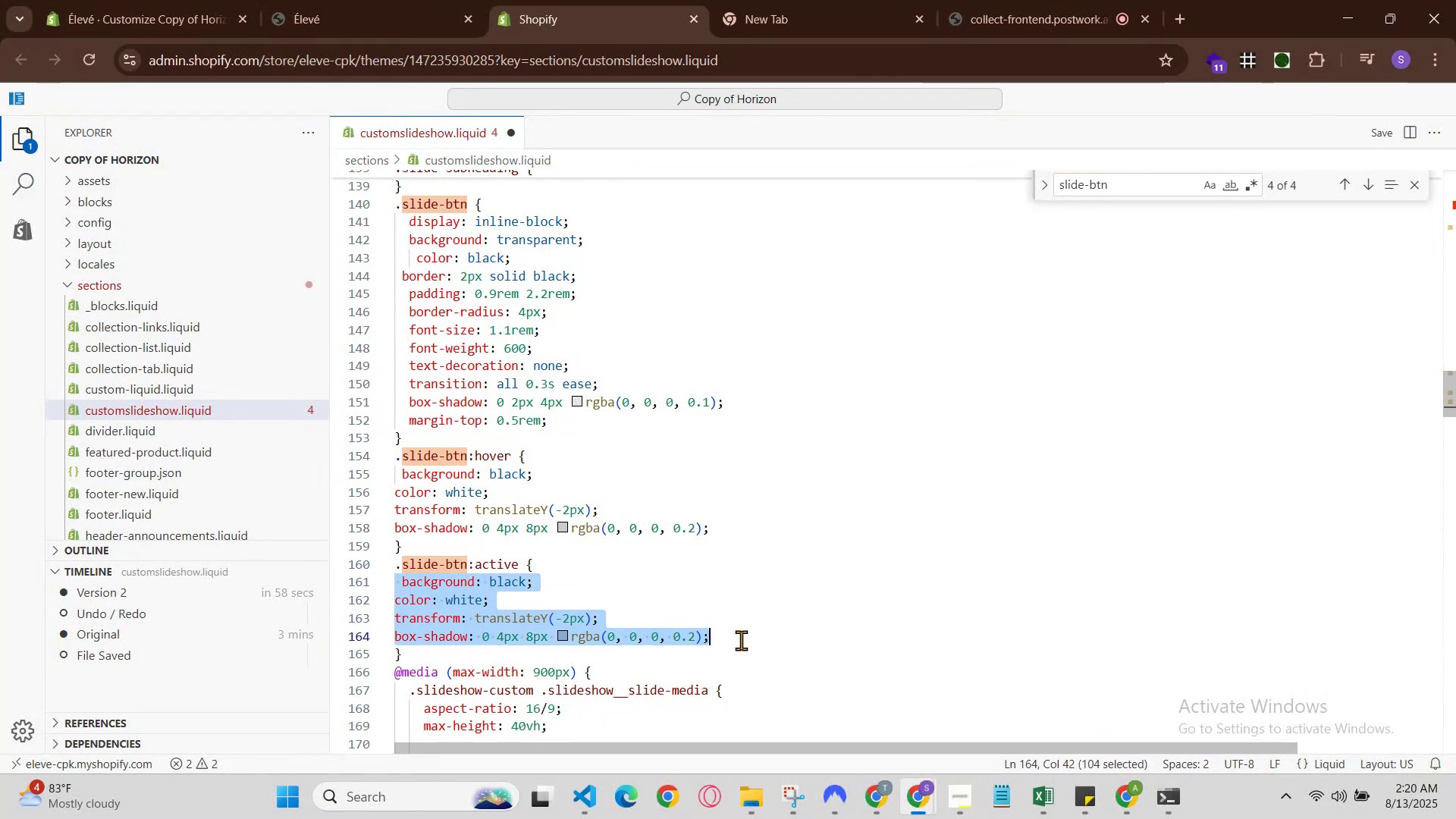 
key(Control+B)
 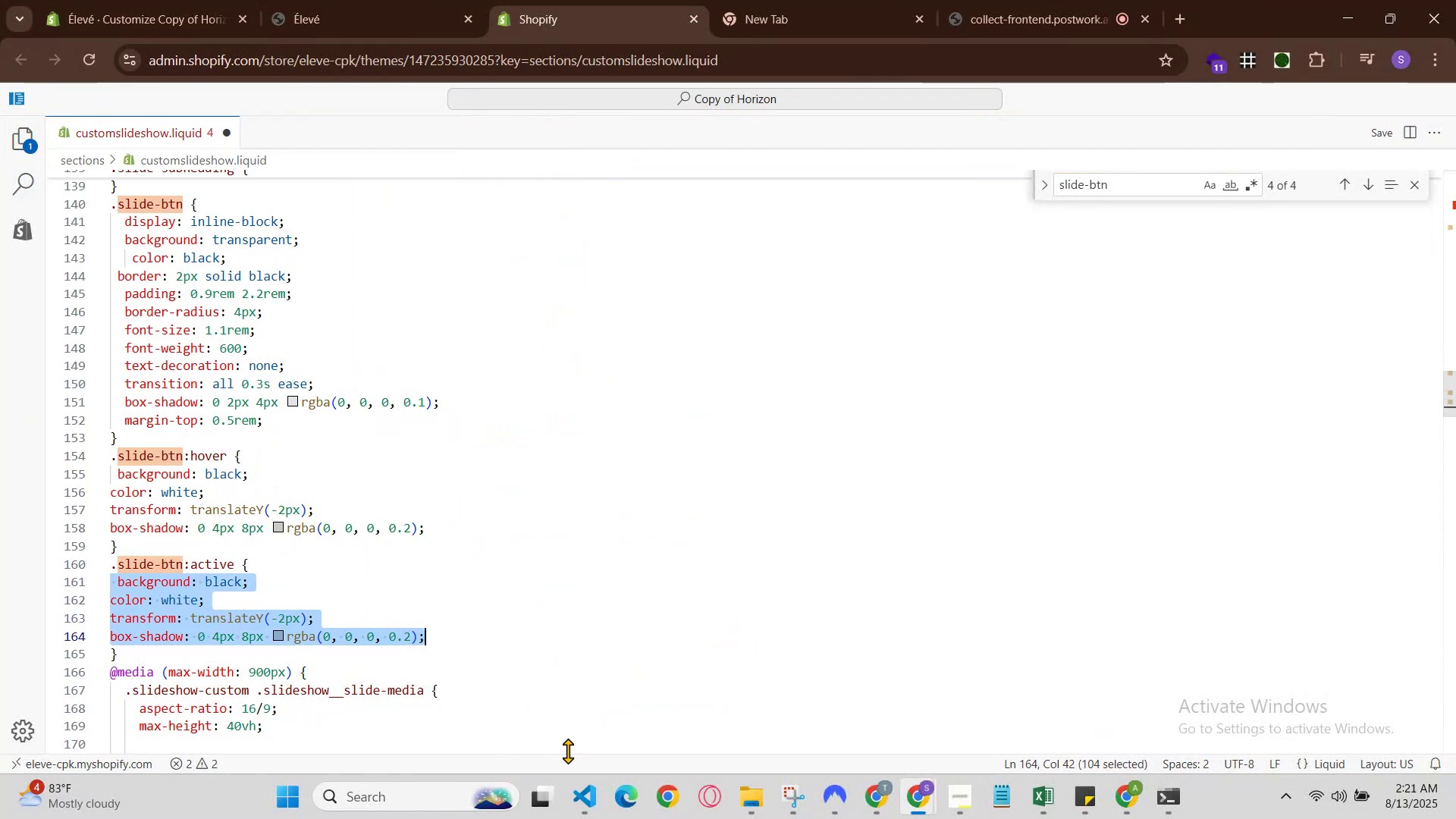 
scroll: coordinate [897, 752], scroll_direction: none, amount: 0.0
 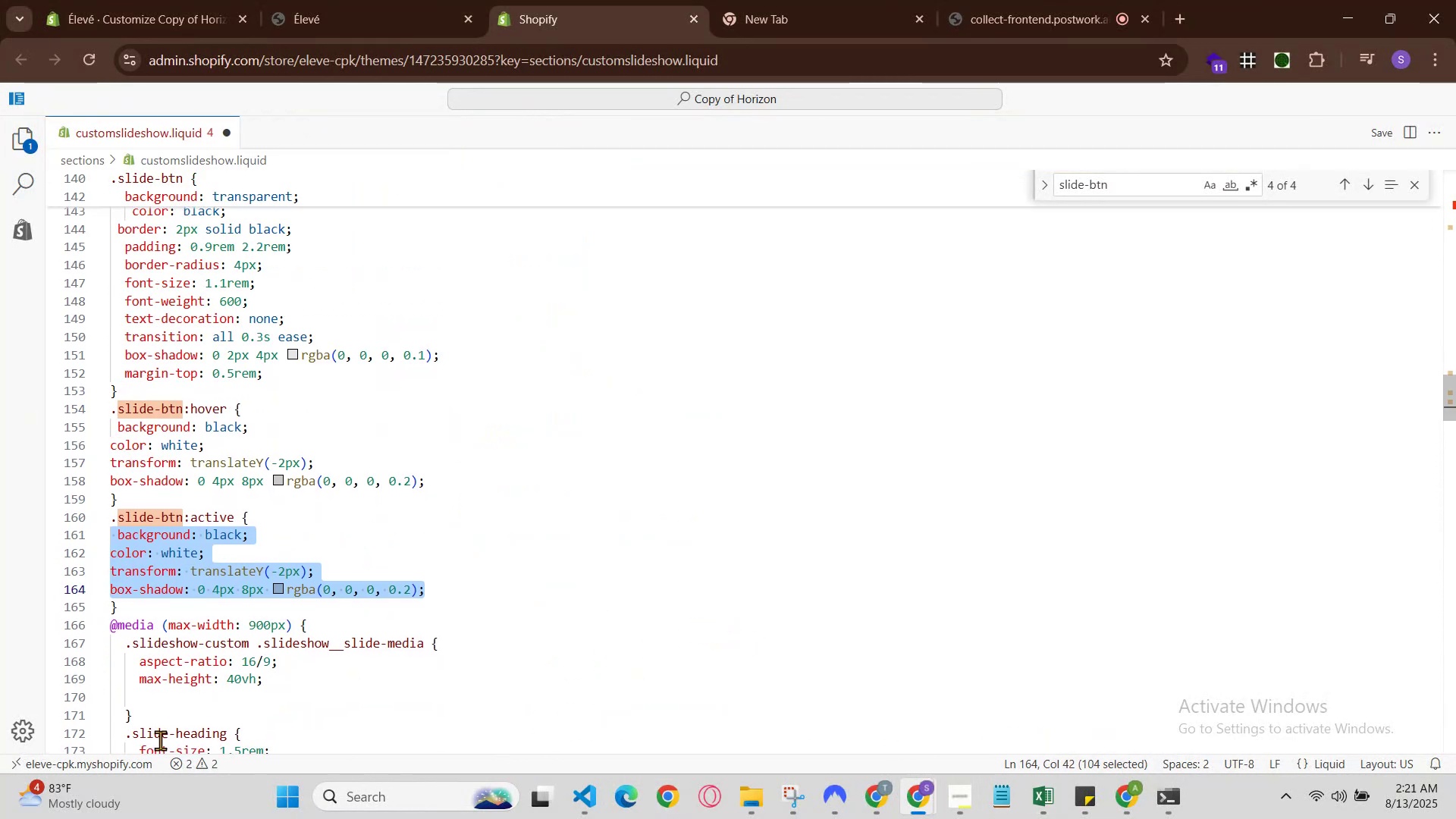 
hold_key(key=ControlLeft, duration=0.94)
 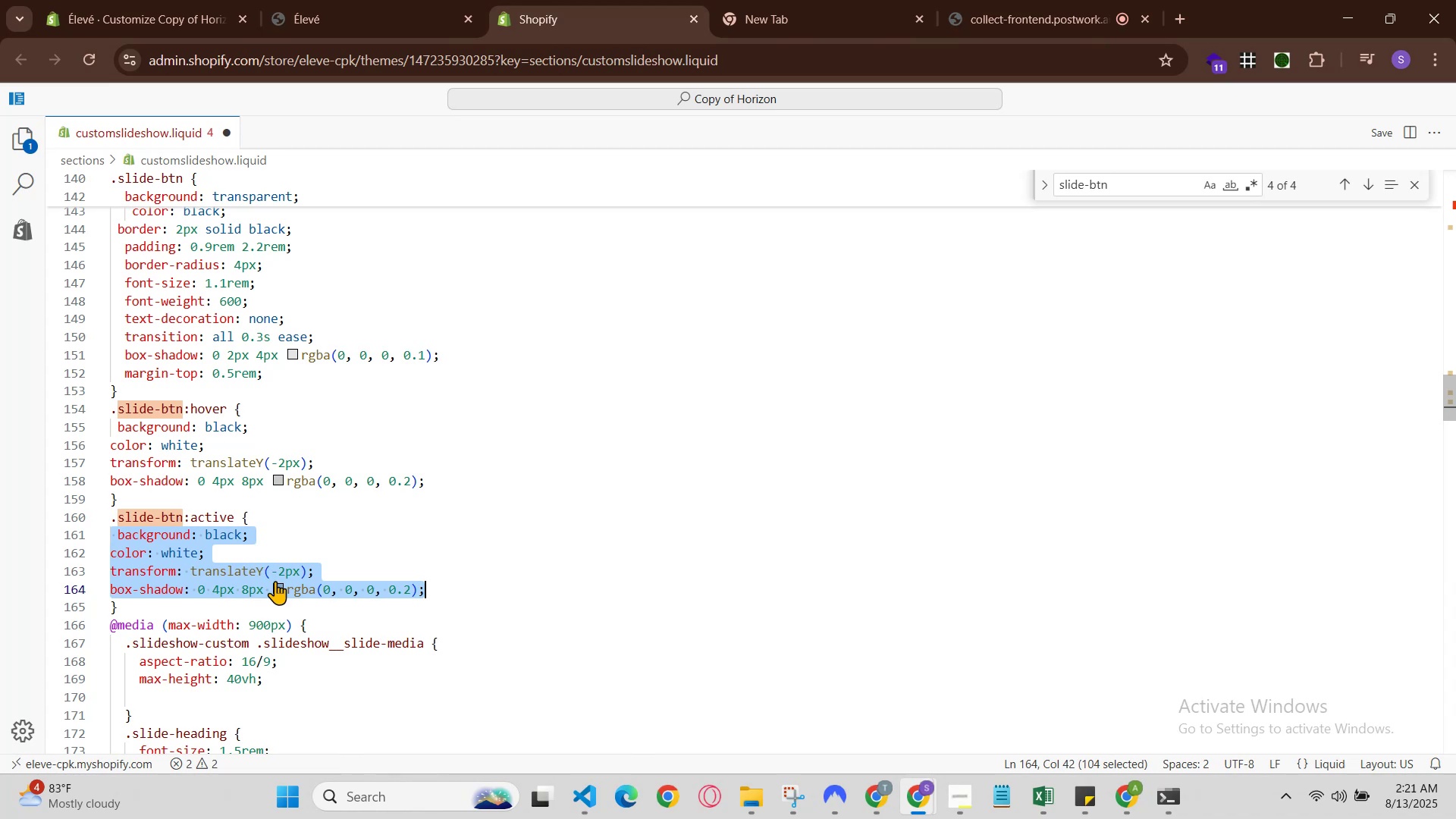 
key(Control+V)
 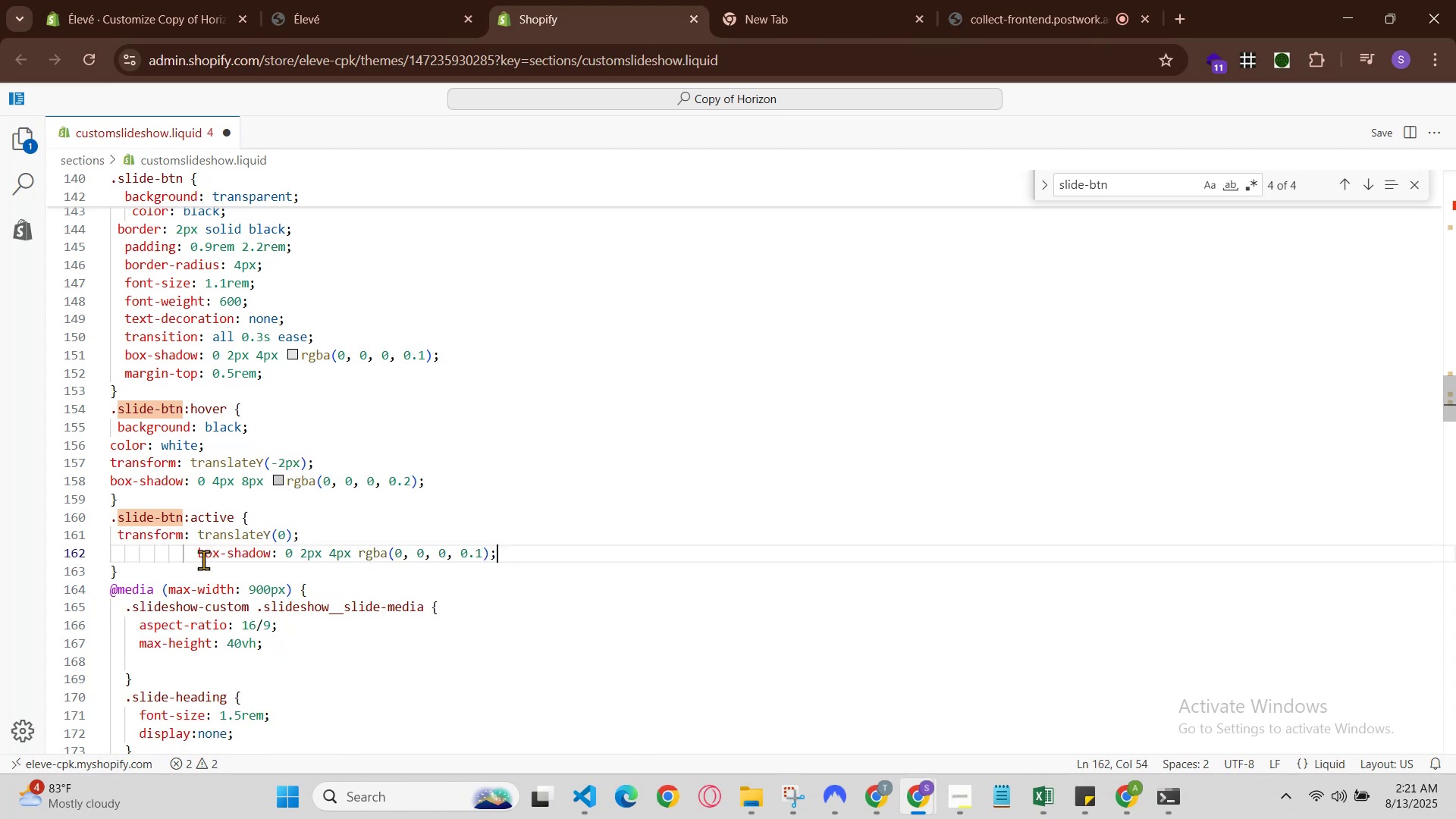 
left_click([192, 558])
 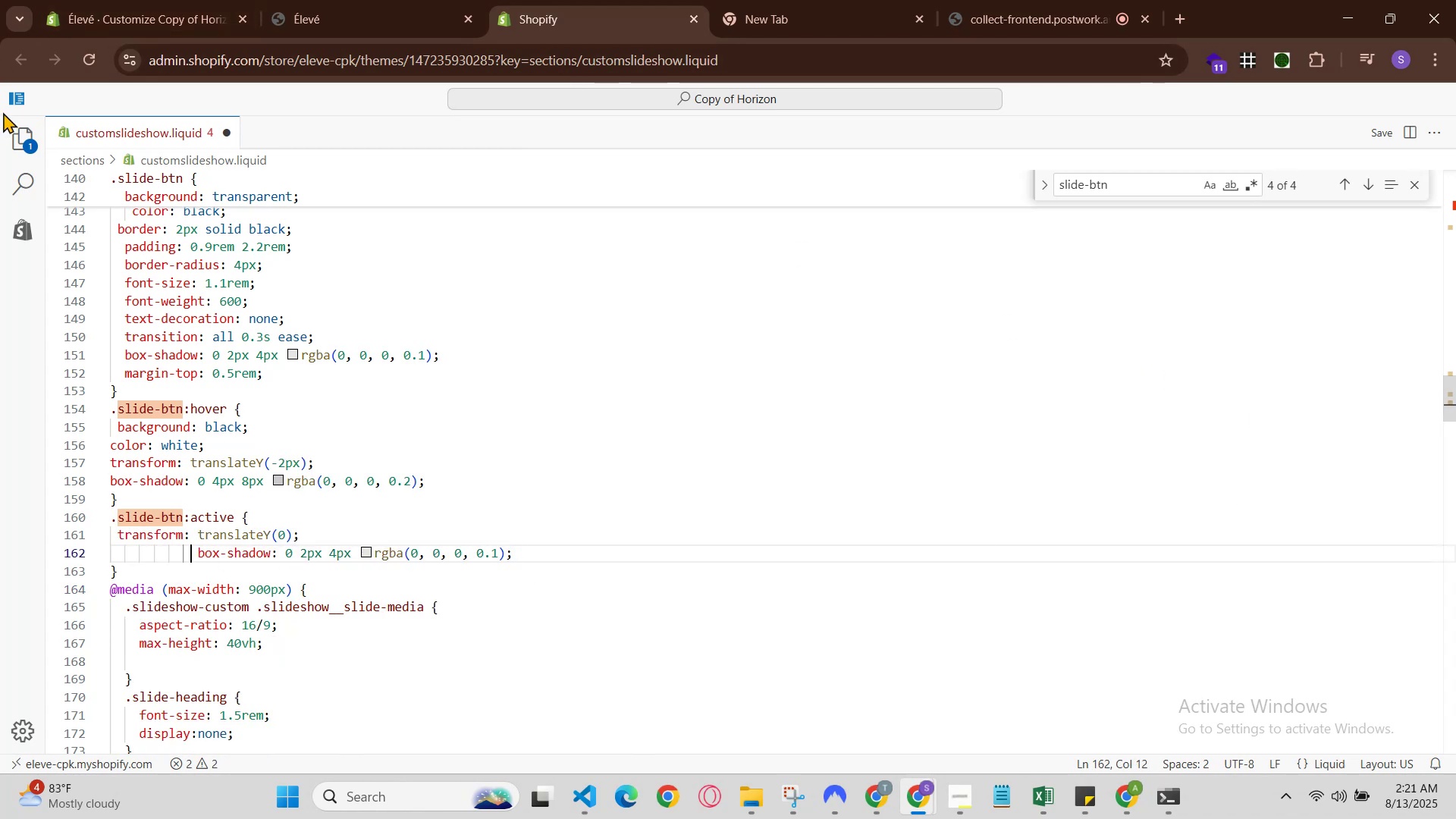 
left_click([20, 126])
 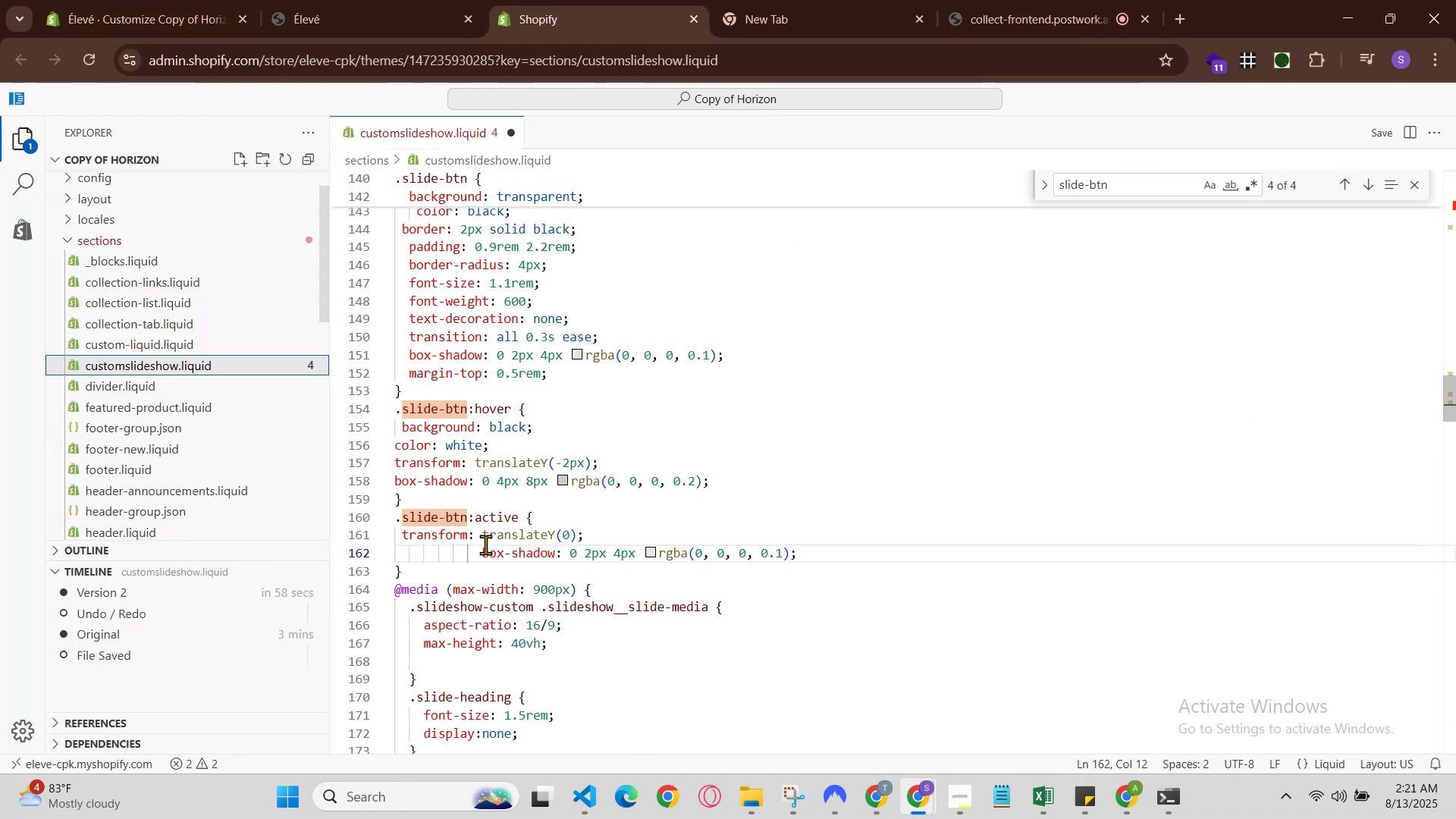 
left_click([485, 549])
 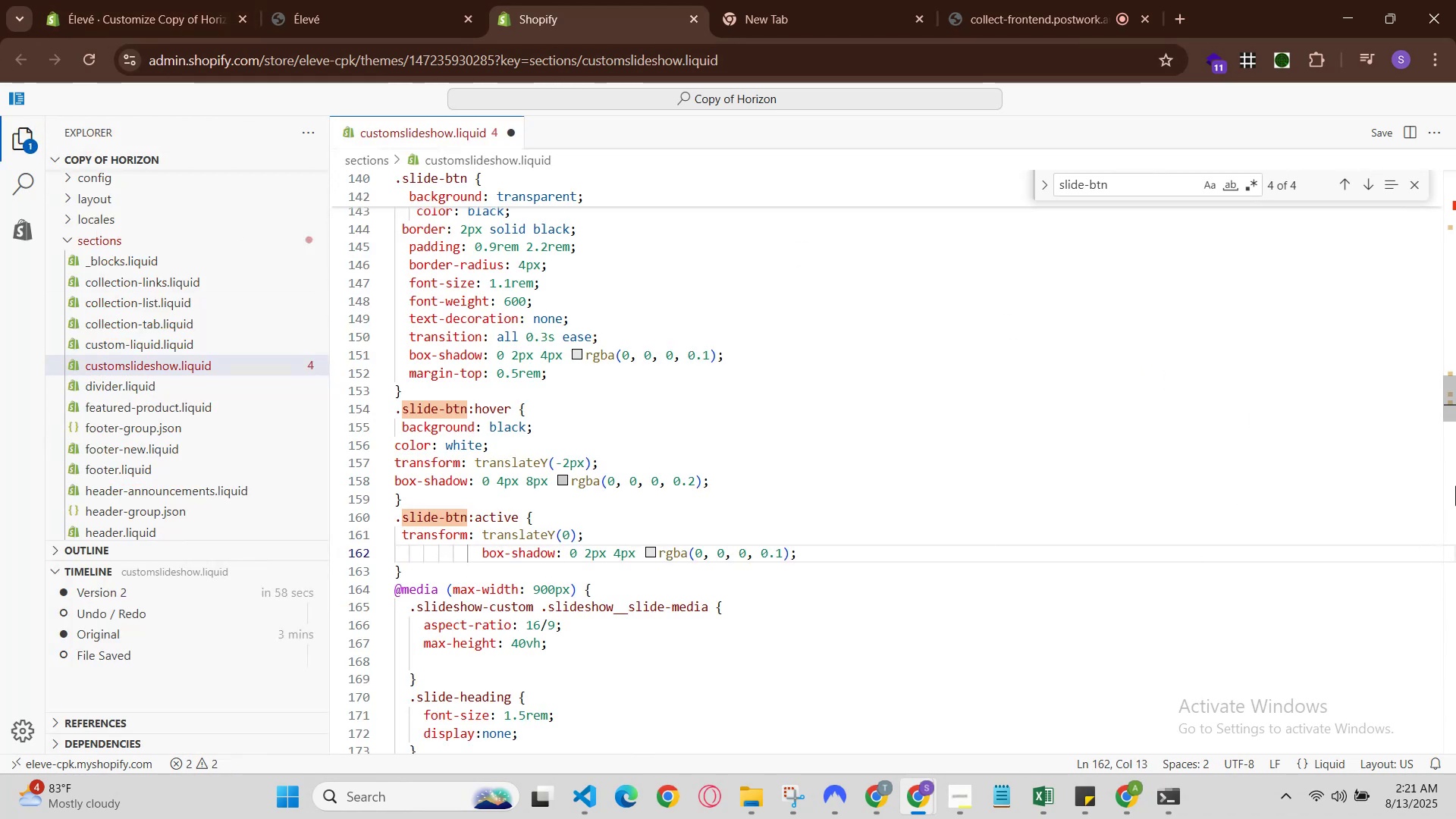 
key(Backspace)
 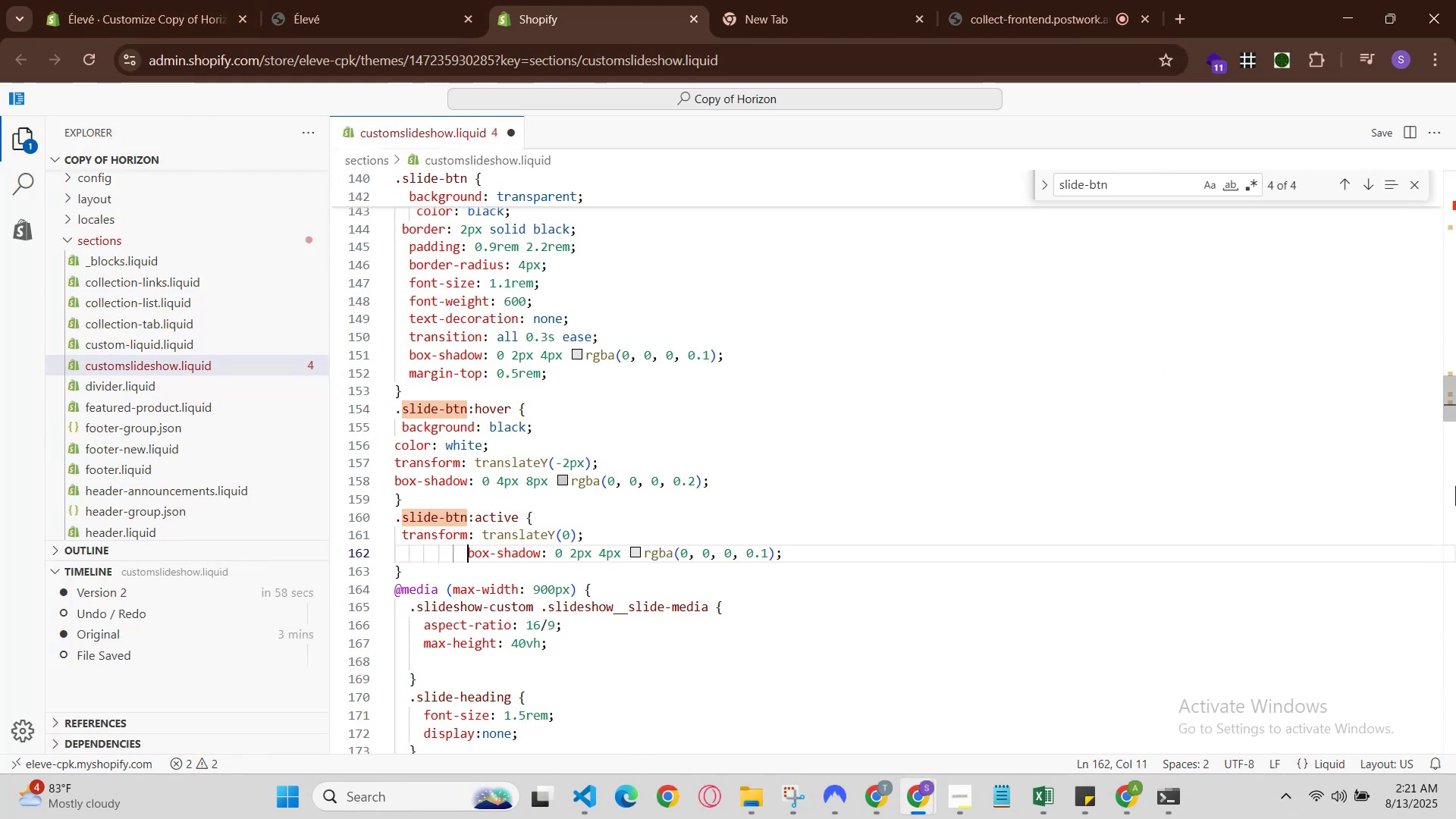 
key(Backspace)
 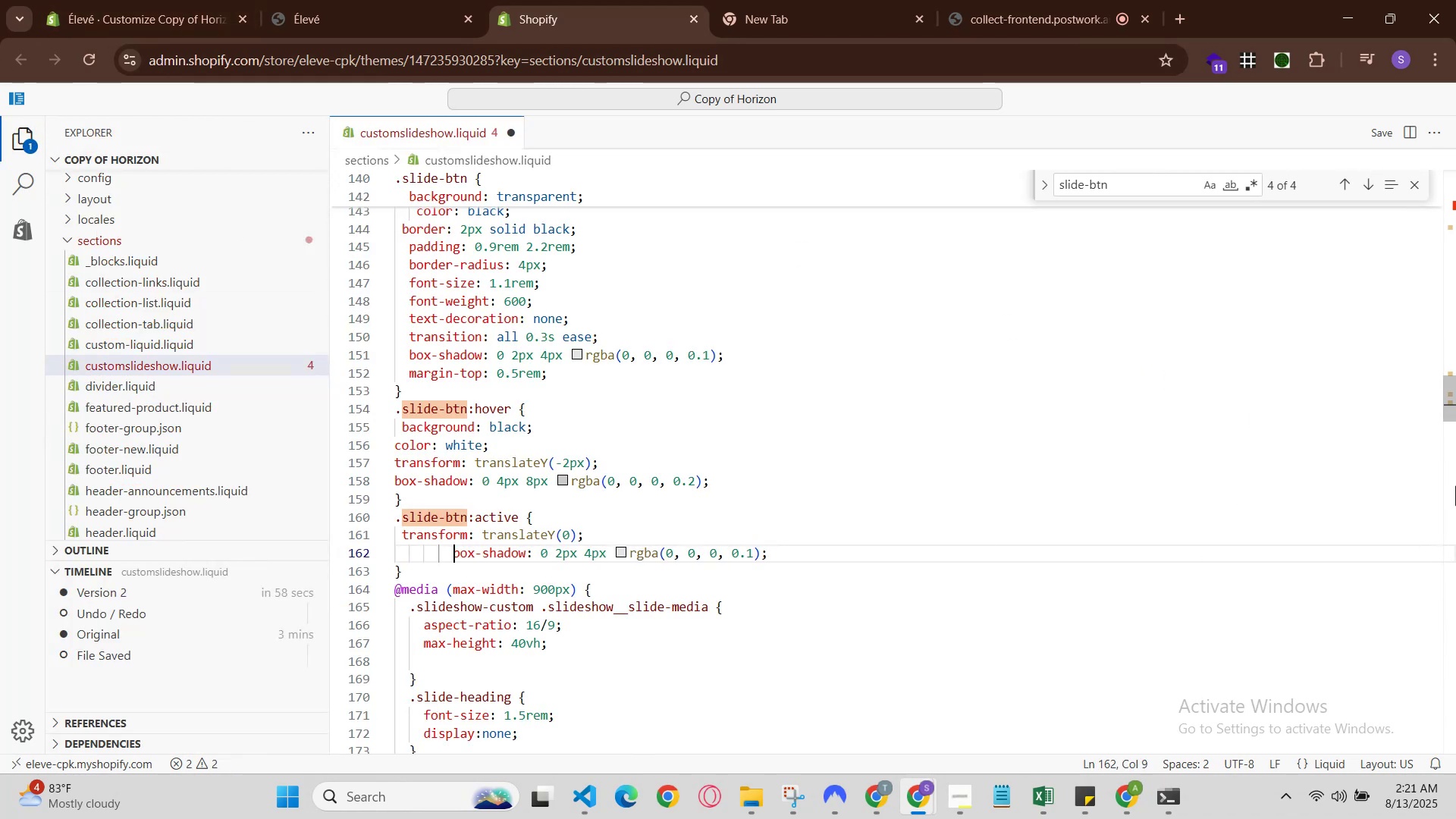 
key(Backspace)
 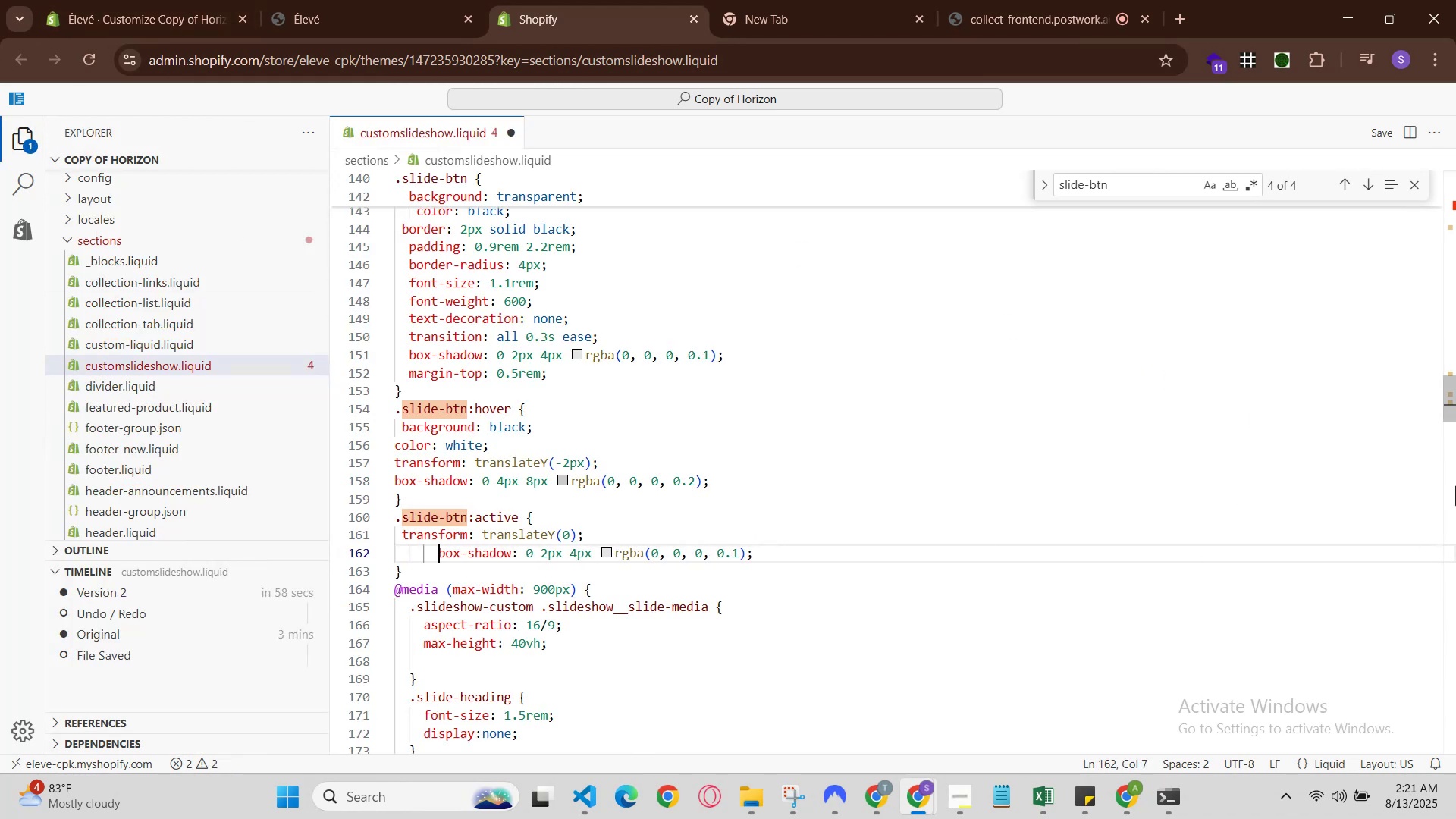 
key(Backspace)
 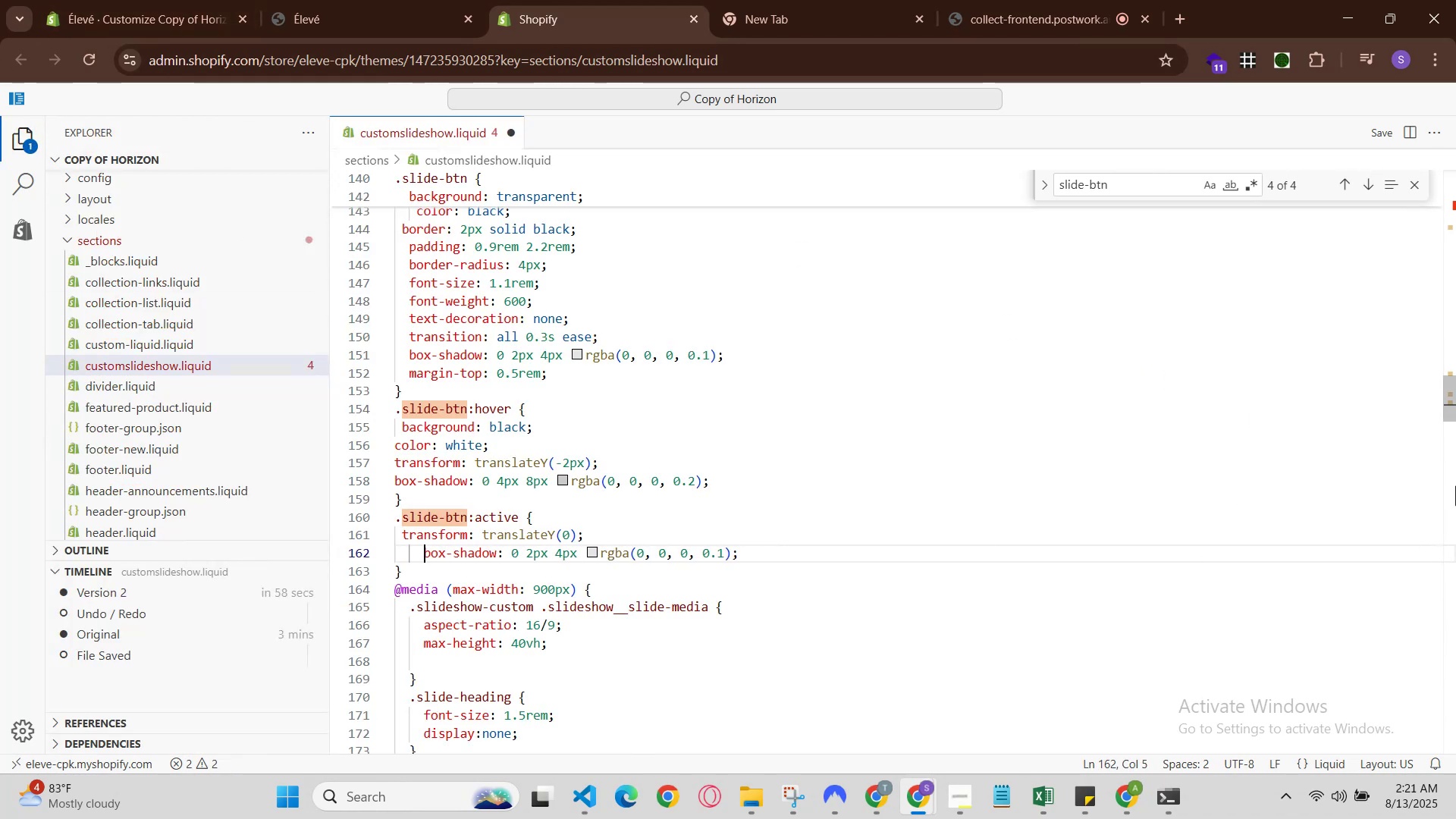 
key(Backspace)
 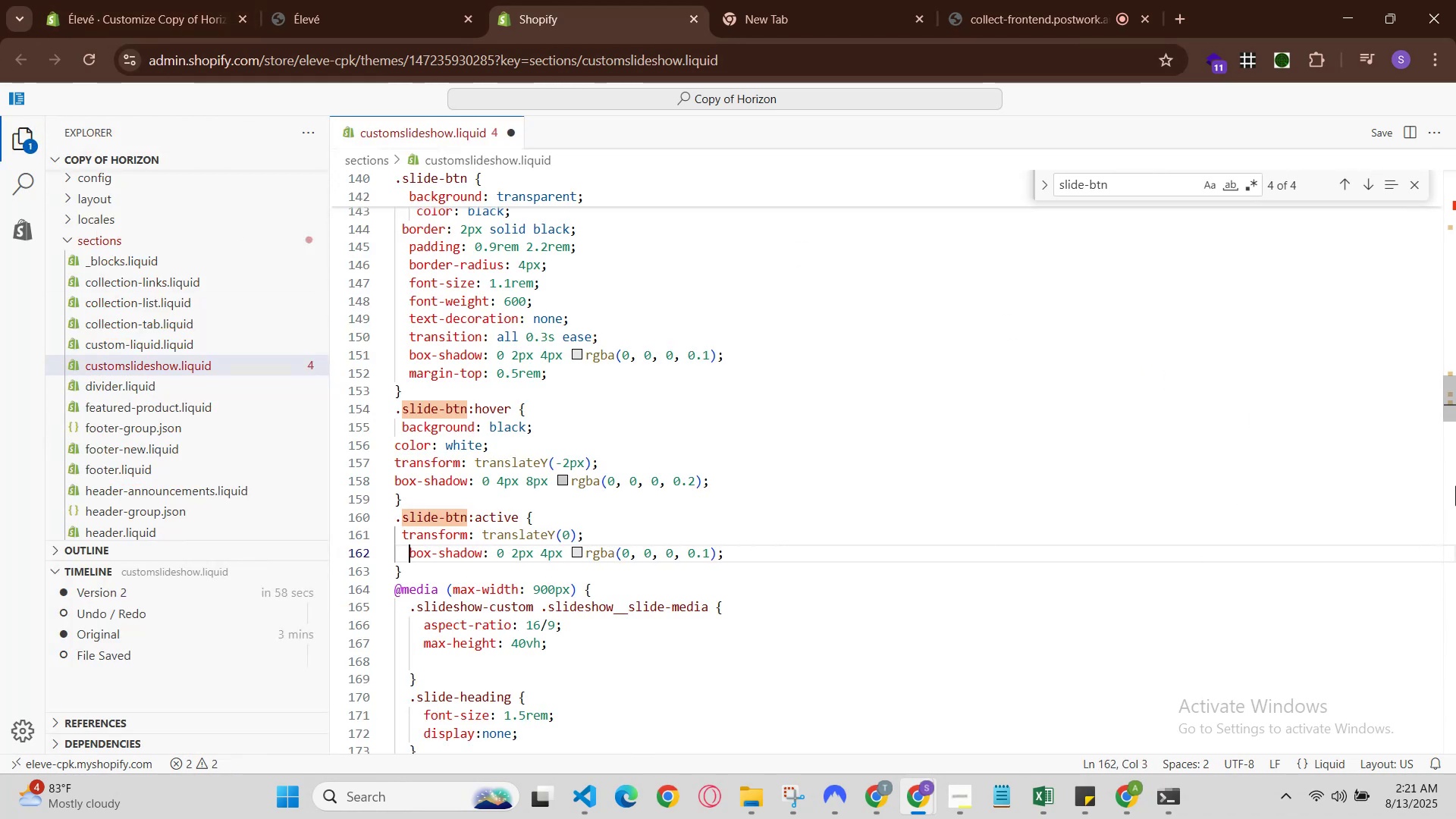 
key(Backspace)
 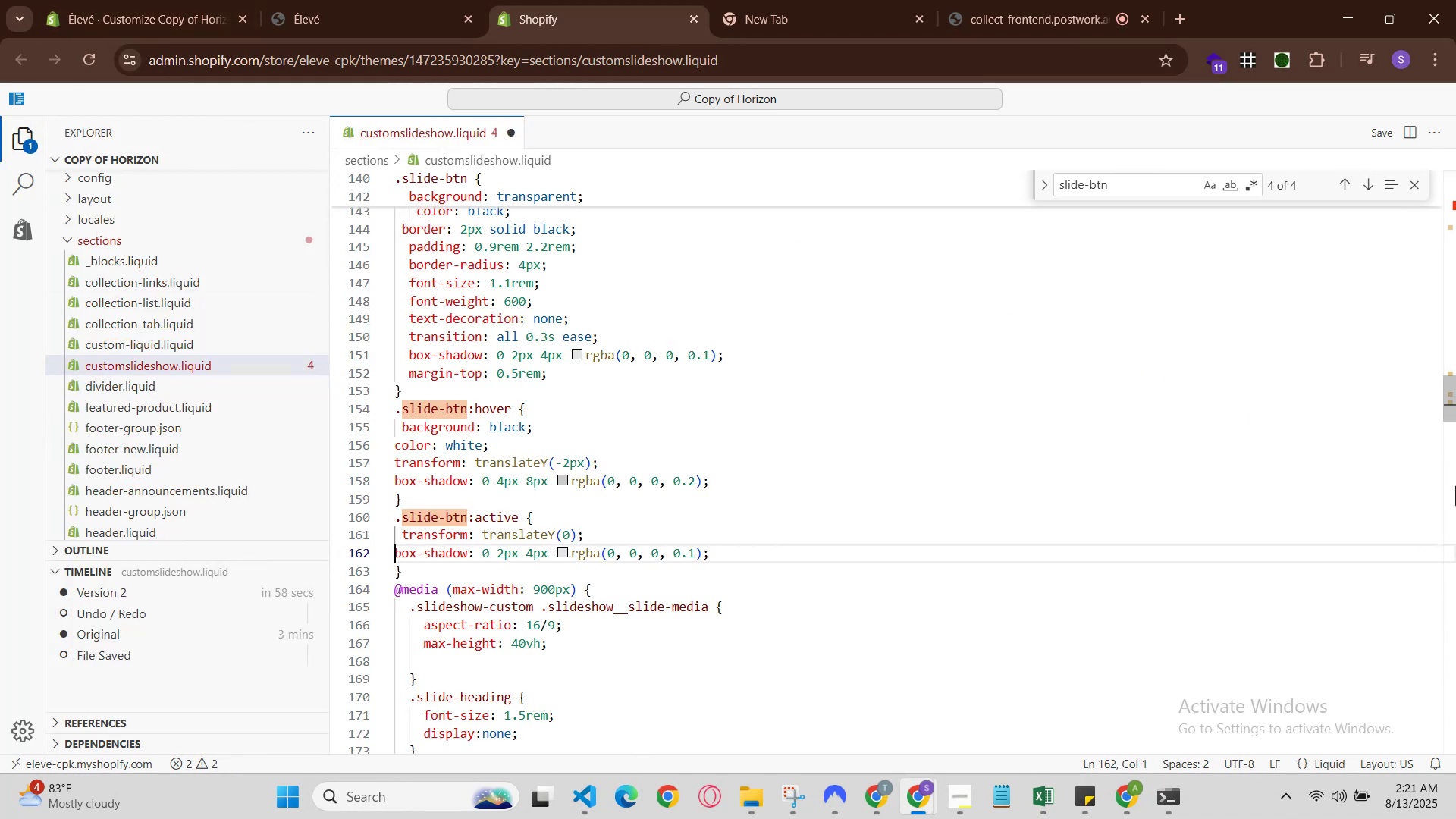 
hold_key(key=ControlLeft, duration=0.72)
 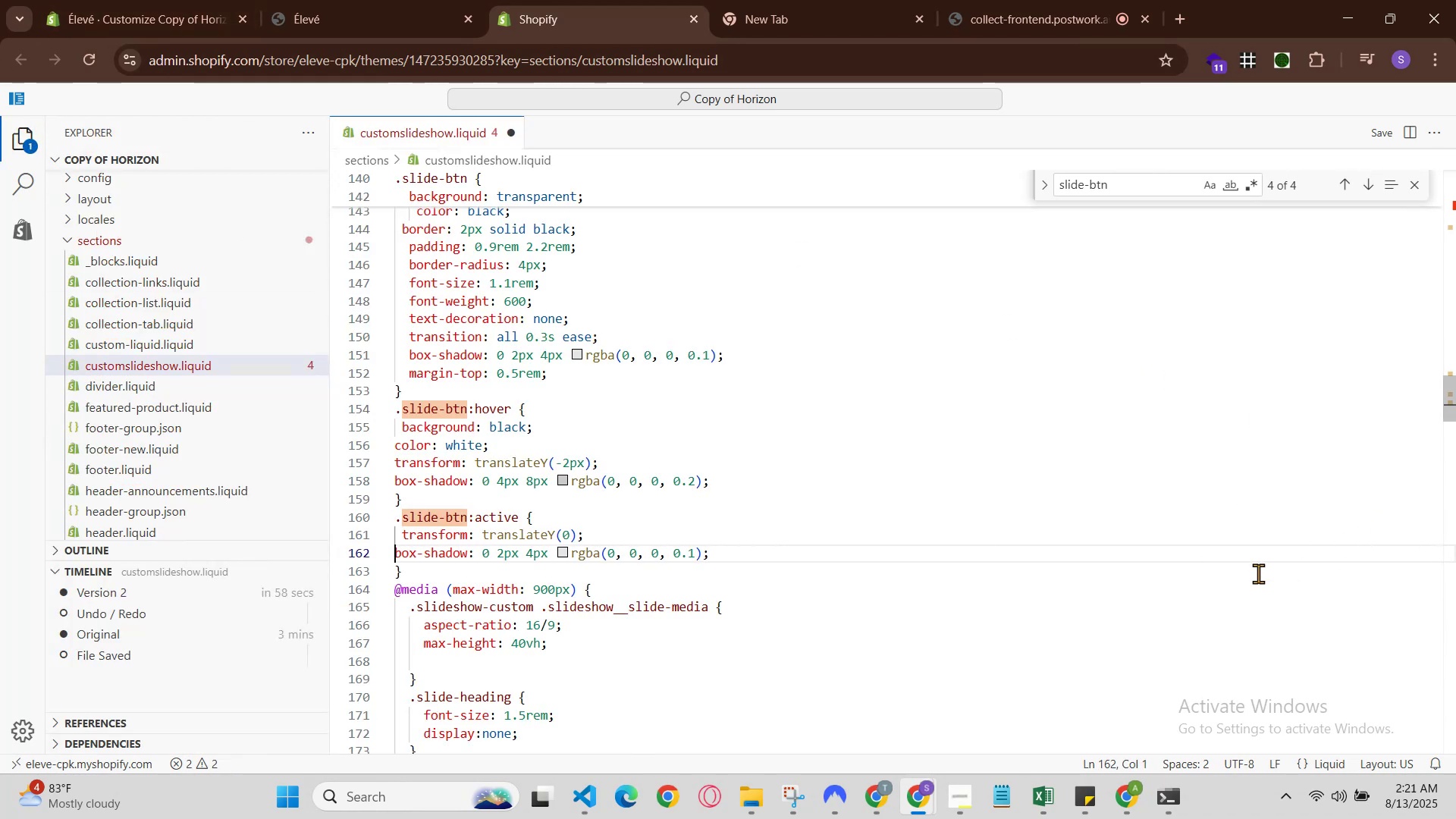 
hold_key(key=S, duration=0.42)
 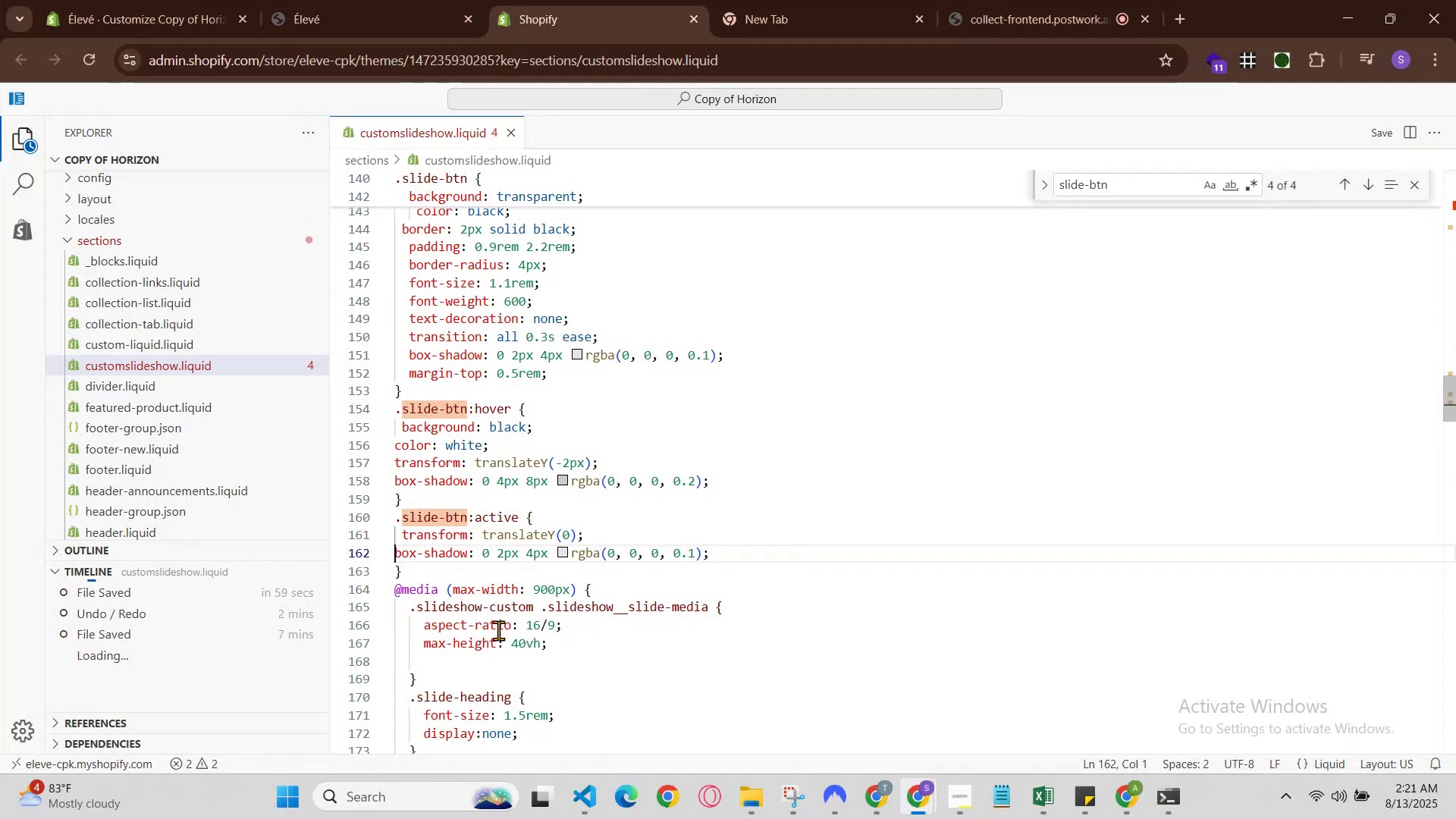 
scroll: coordinate [582, 513], scroll_direction: up, amount: 2.0
 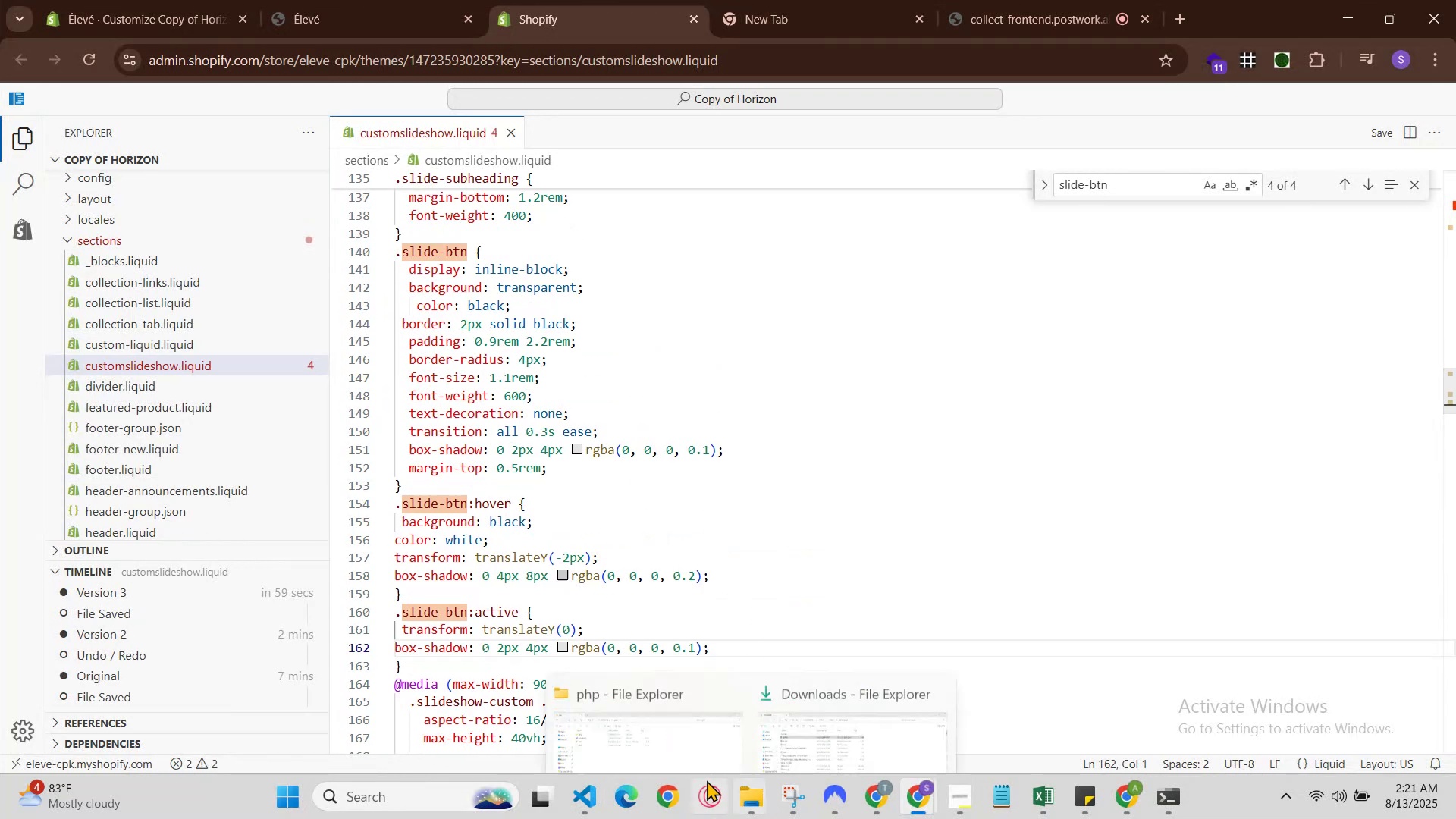 
left_click([588, 792])
 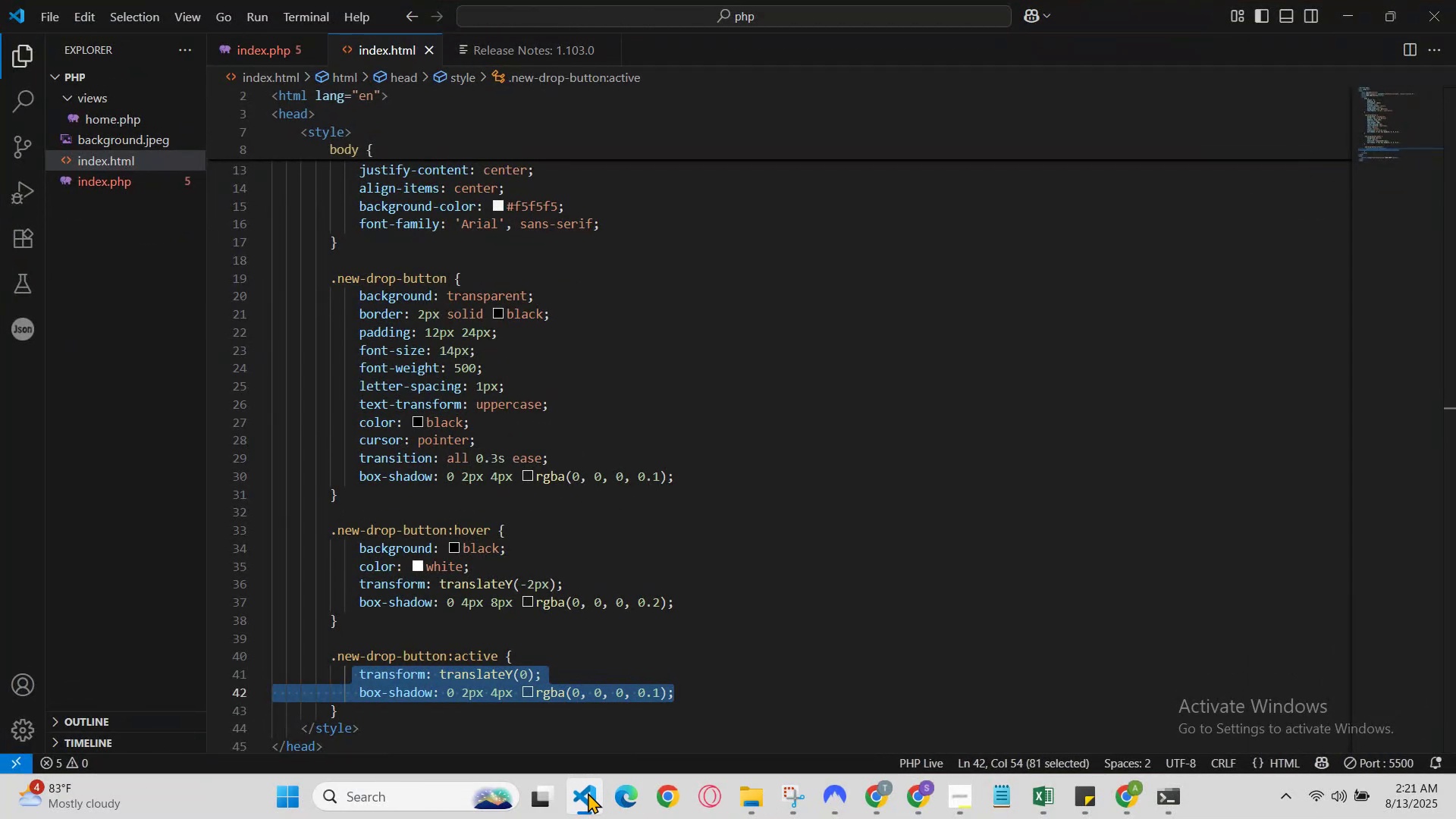 
left_click([588, 792])
 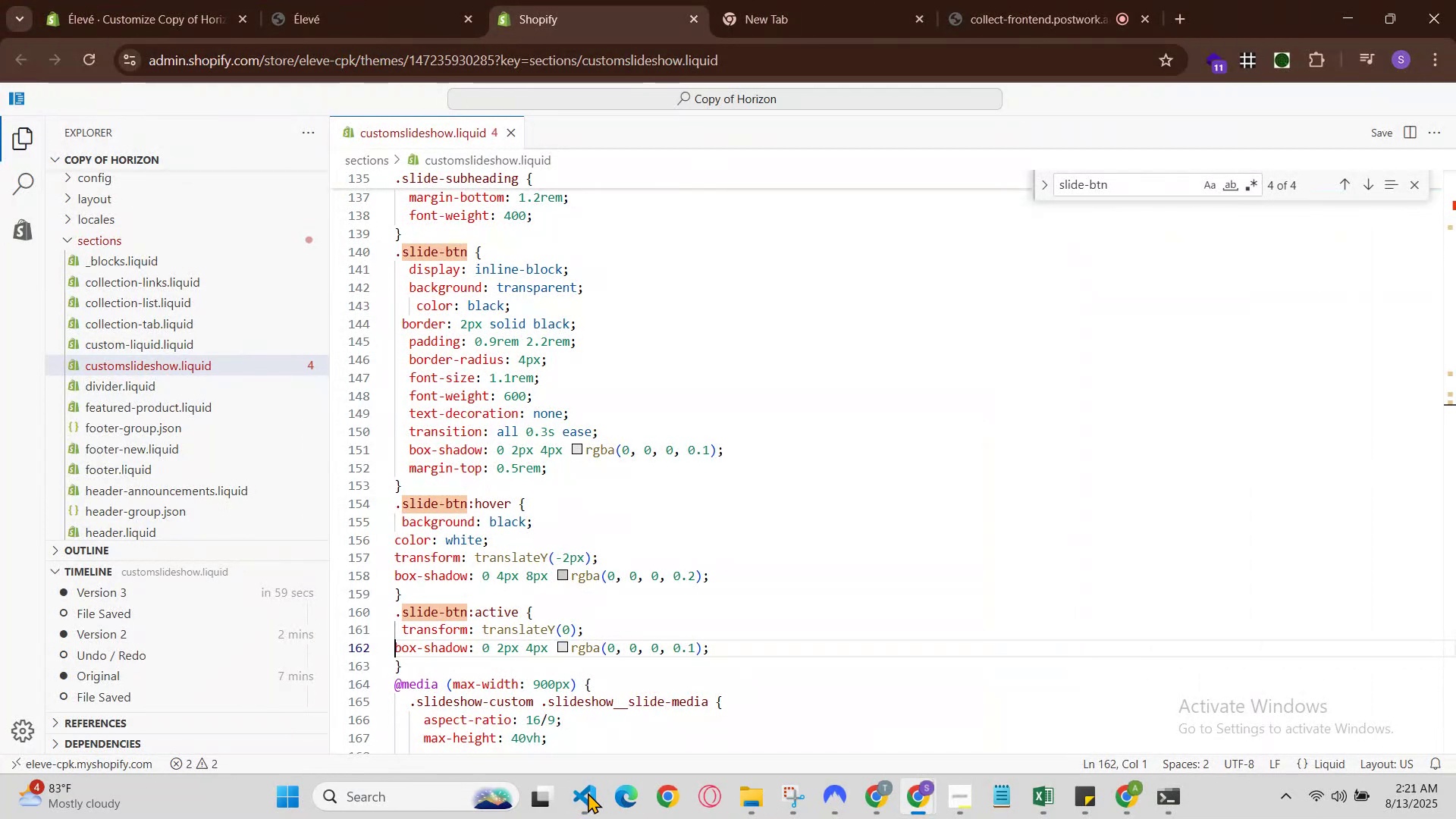 
left_click([588, 792])
 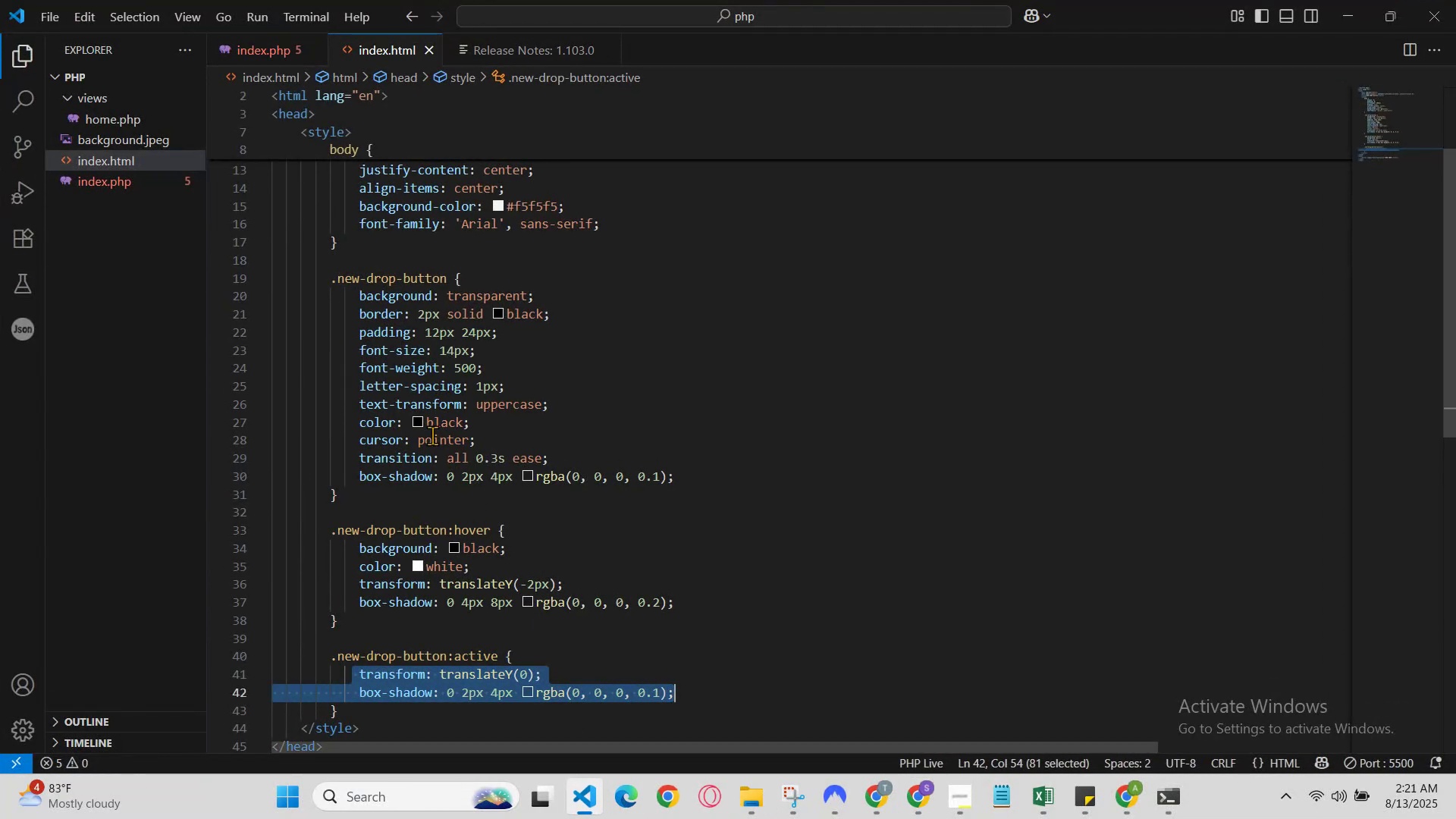 
left_click([434, 437])
 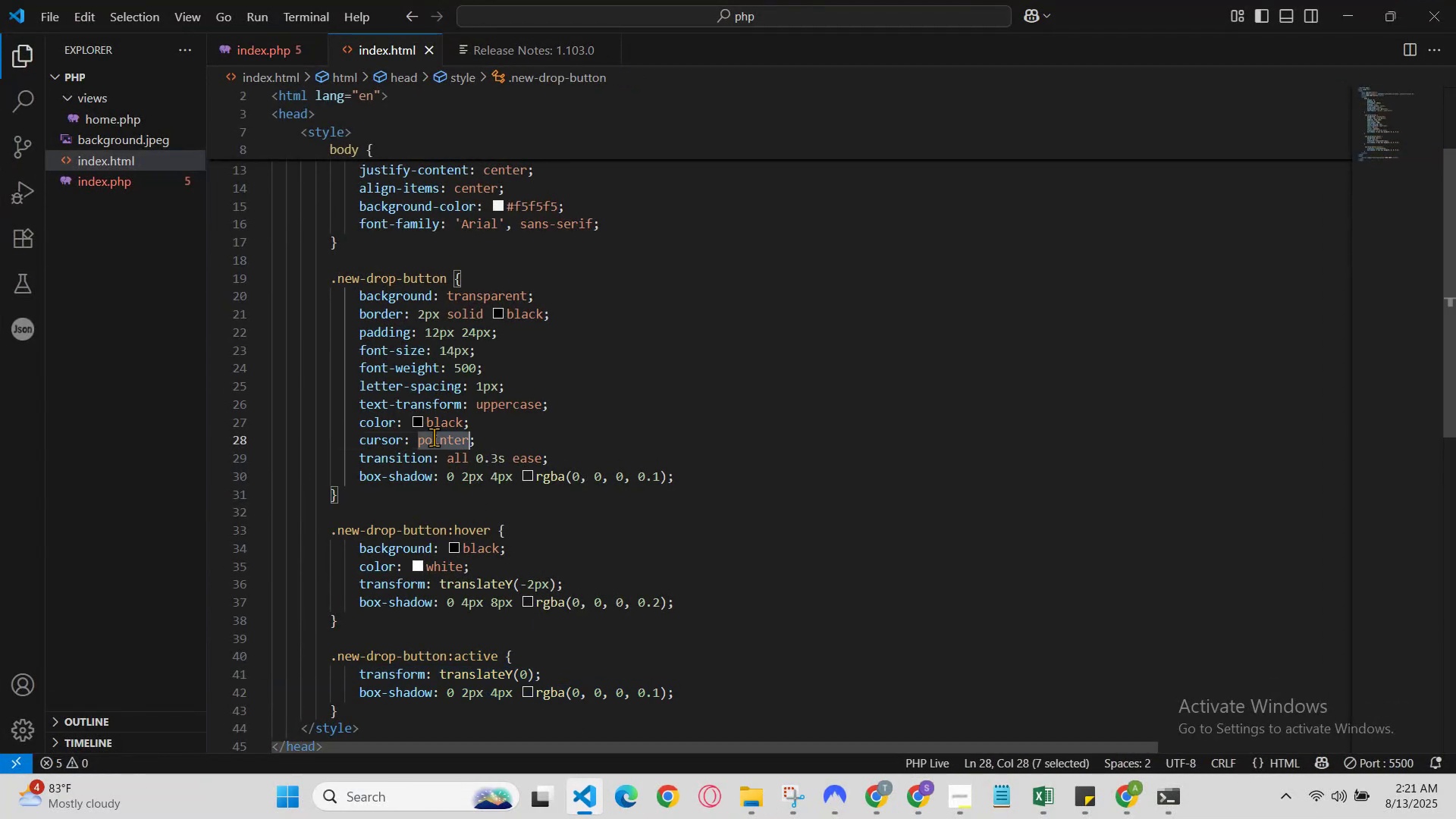 
double_click([434, 437])
 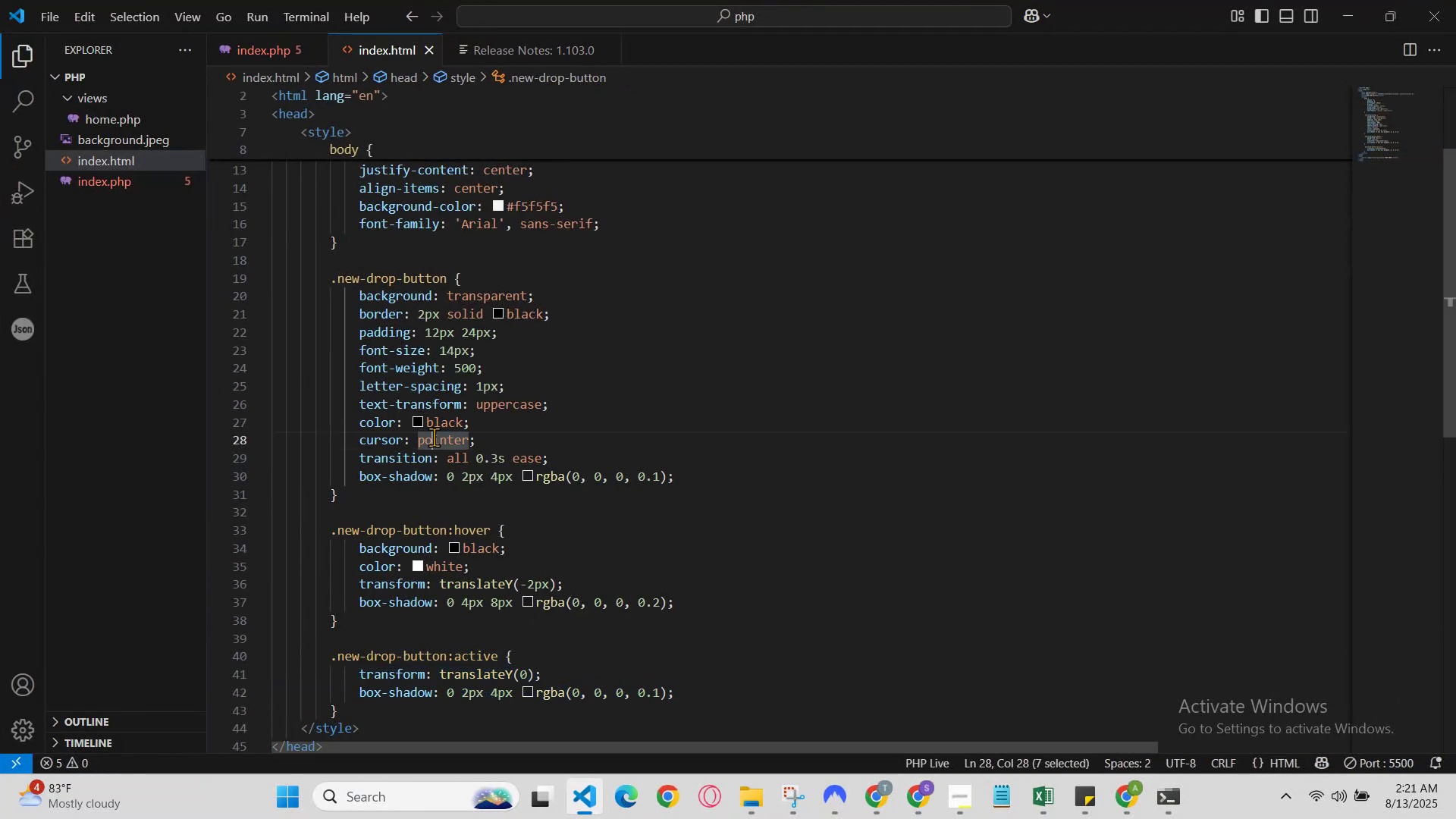 
double_click([434, 437])
 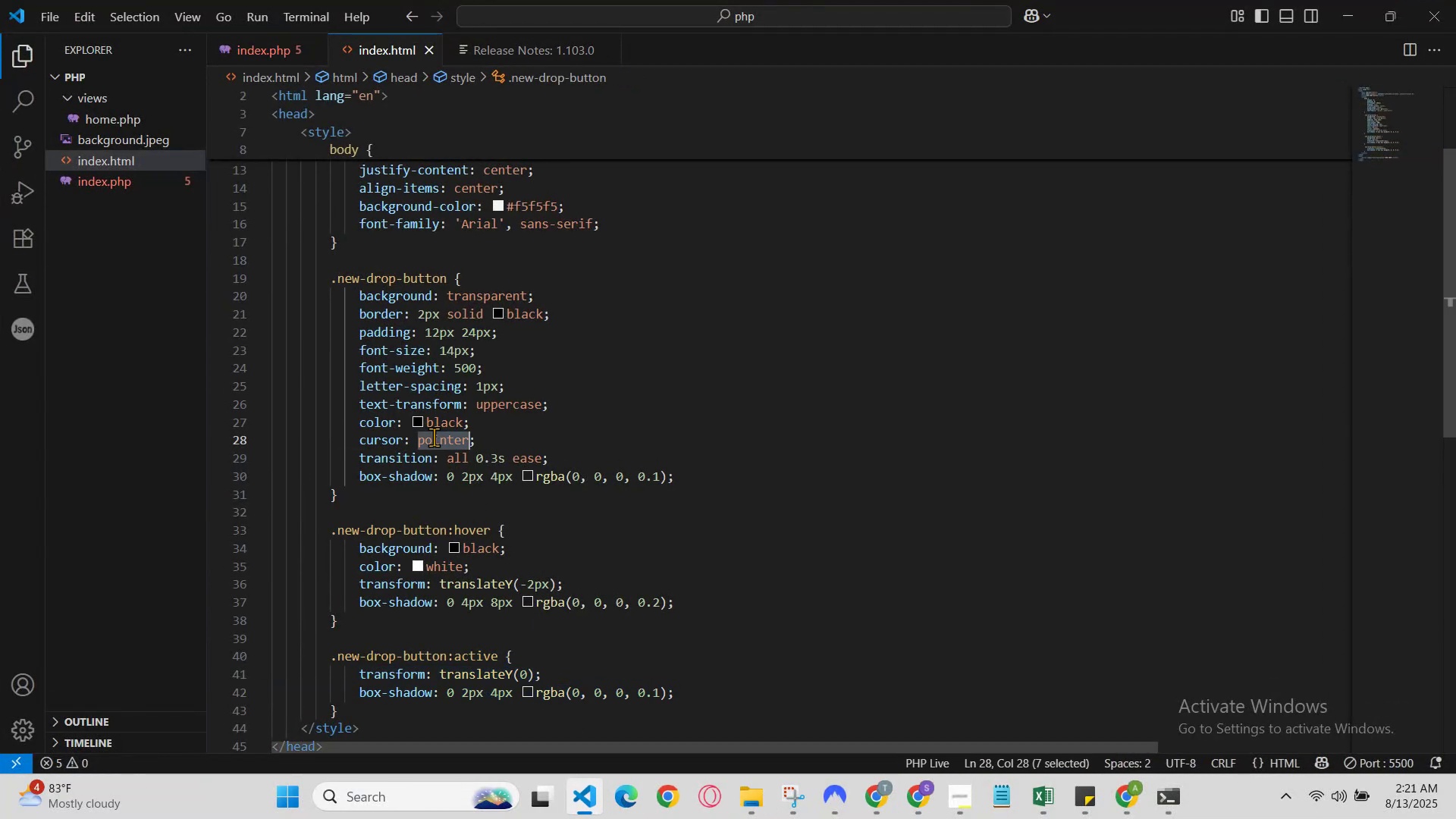 
left_click([434, 437])
 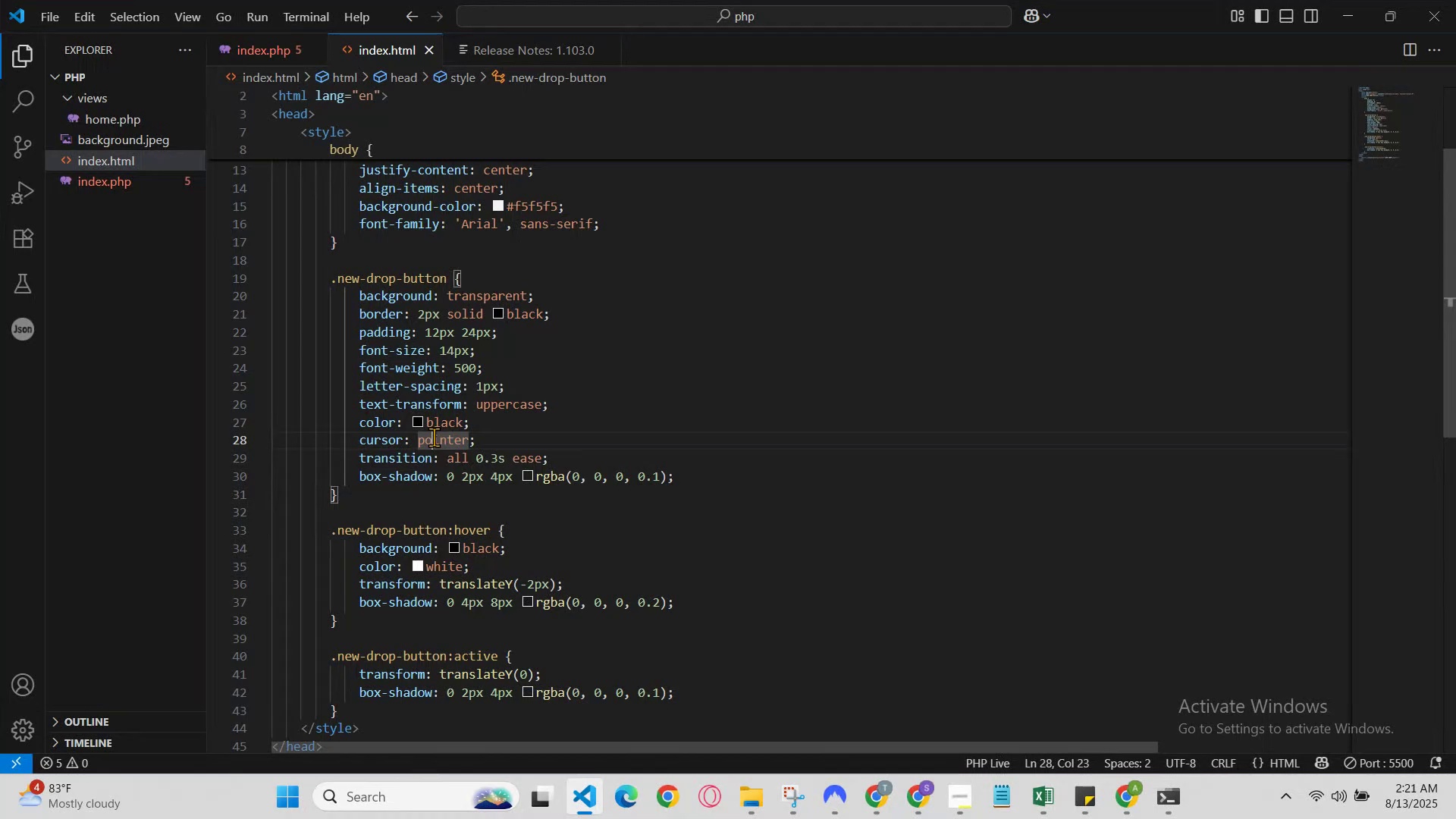 
double_click([434, 437])
 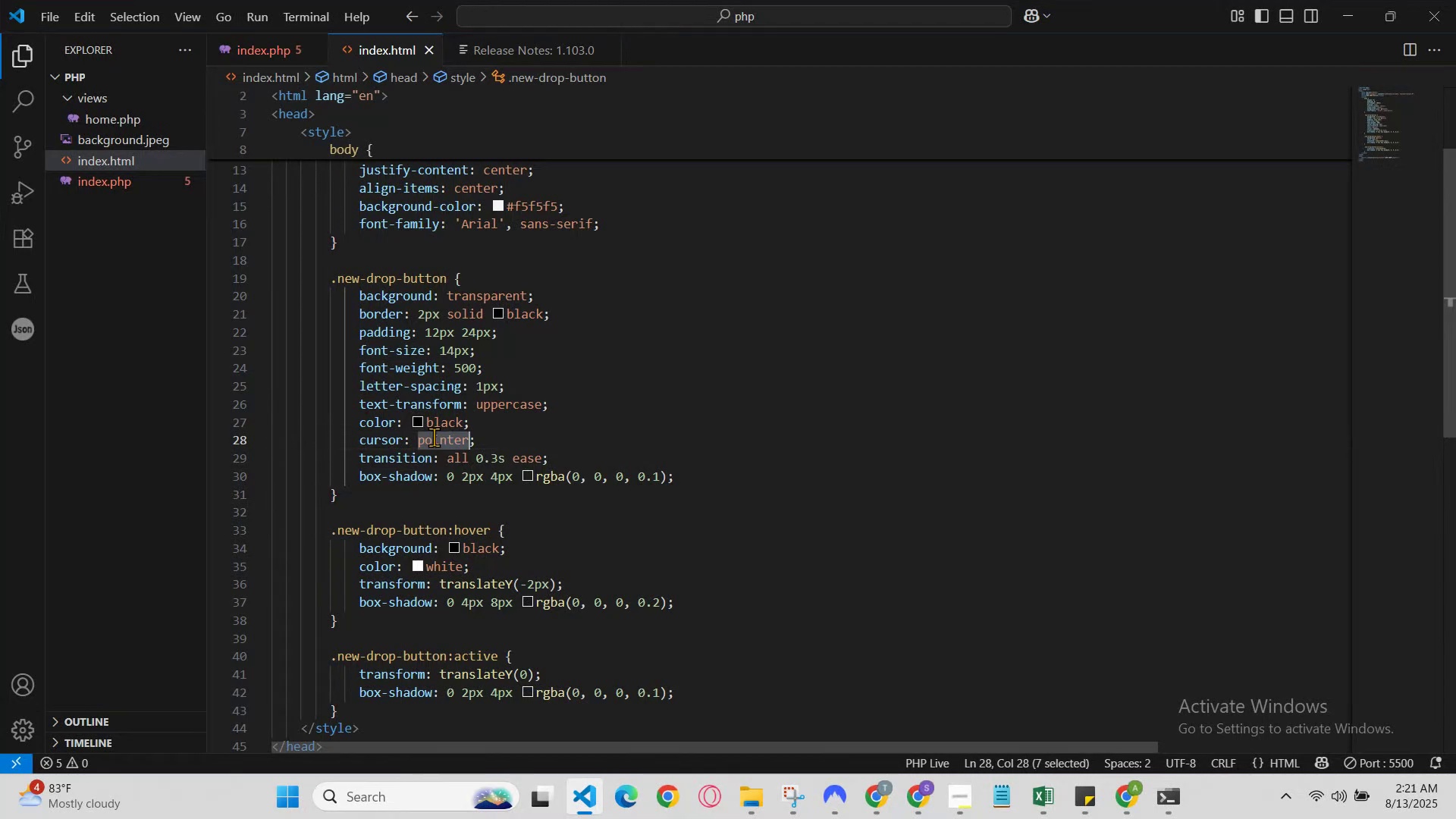 
triple_click([434, 437])
 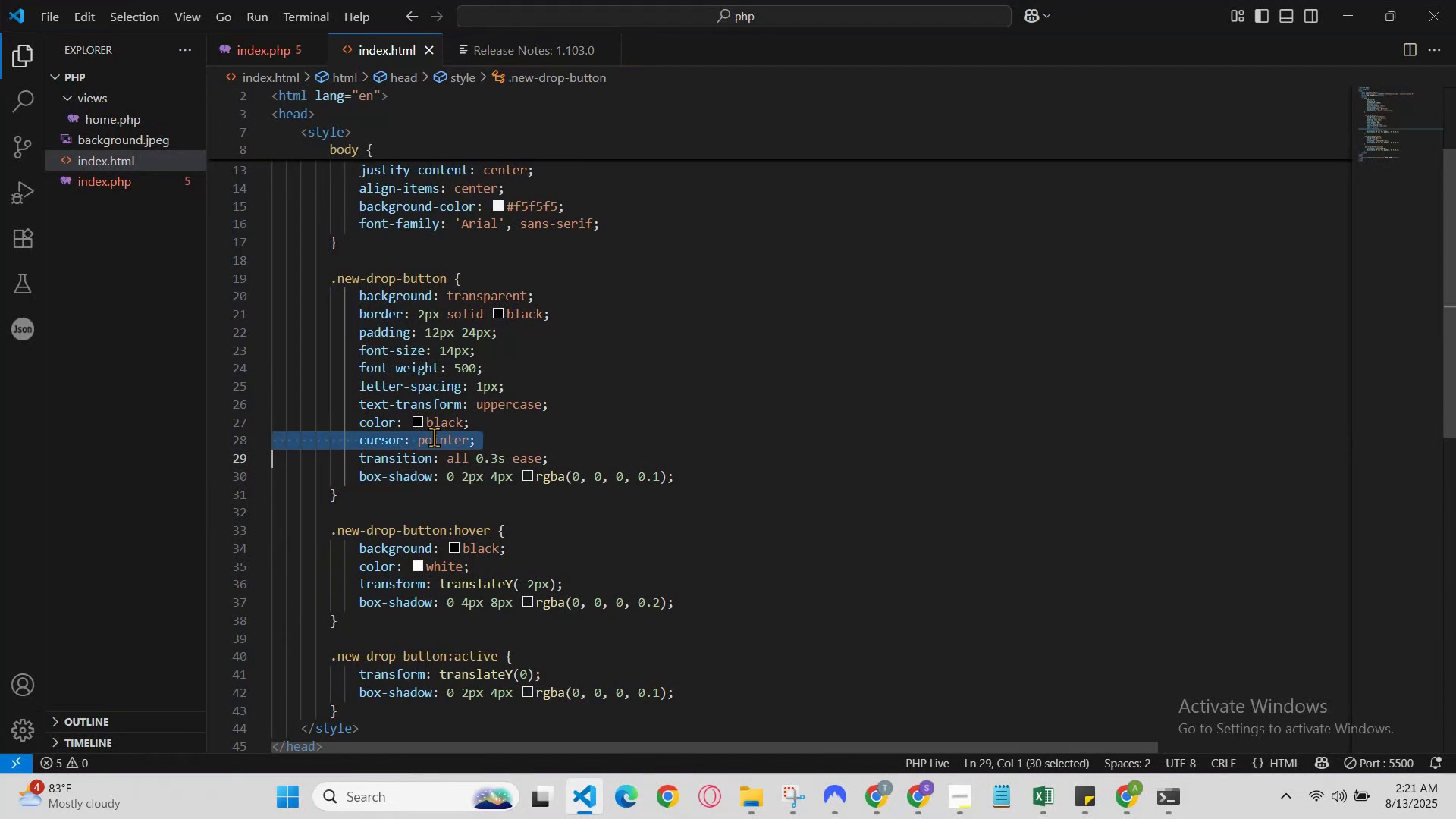 
key(Control+C)
 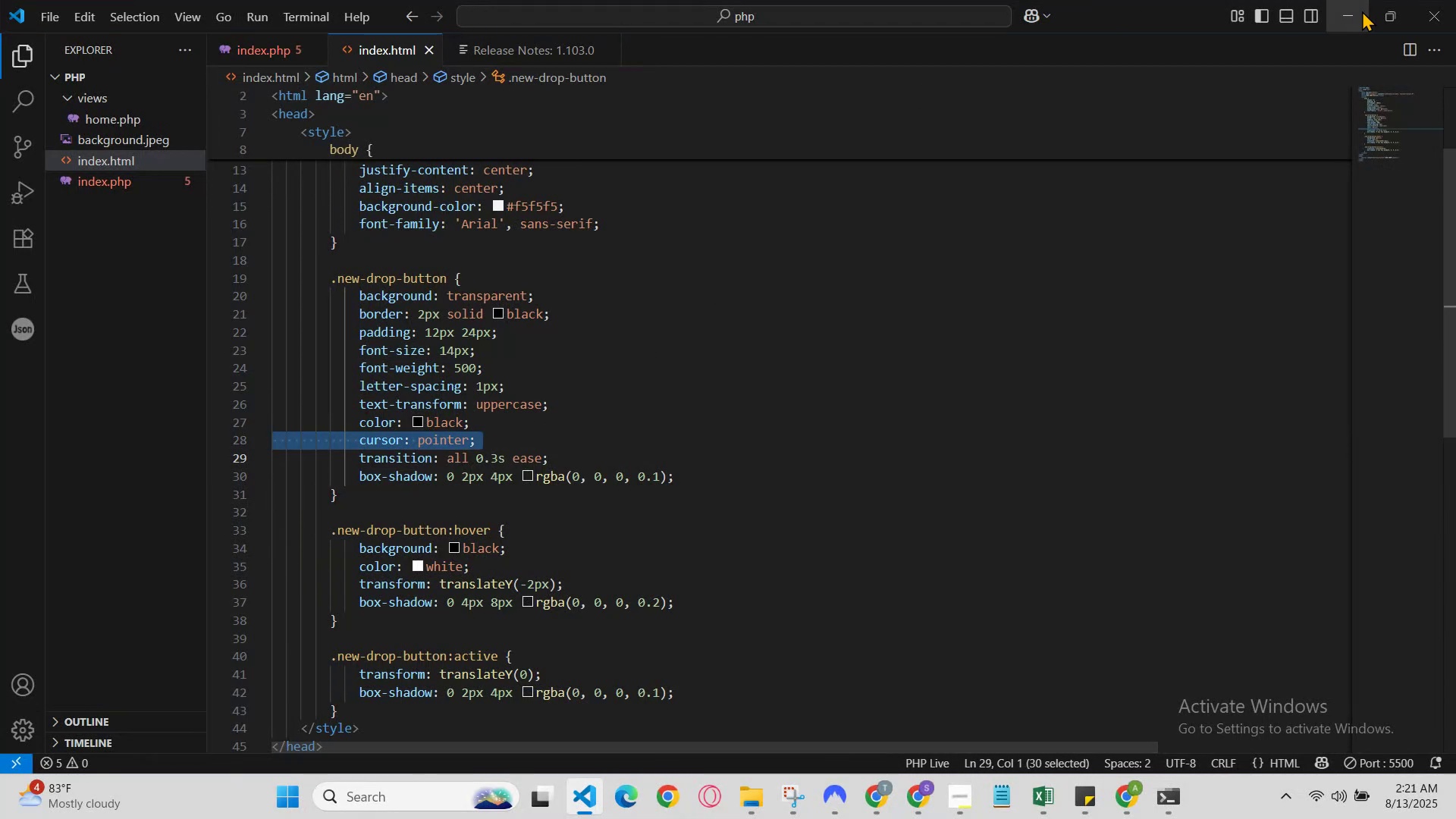 
left_click([1351, 13])
 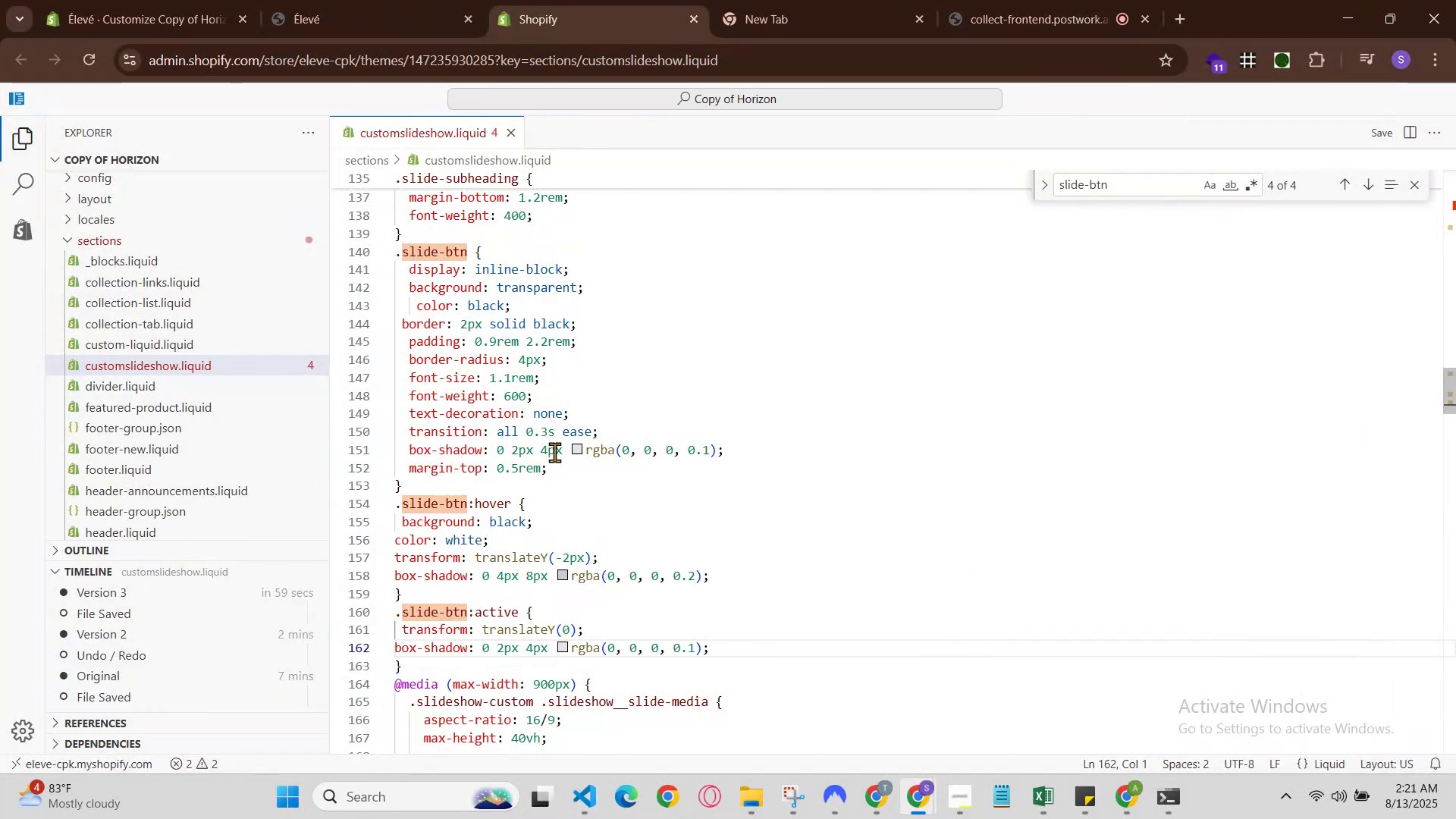 
left_click([566, 463])
 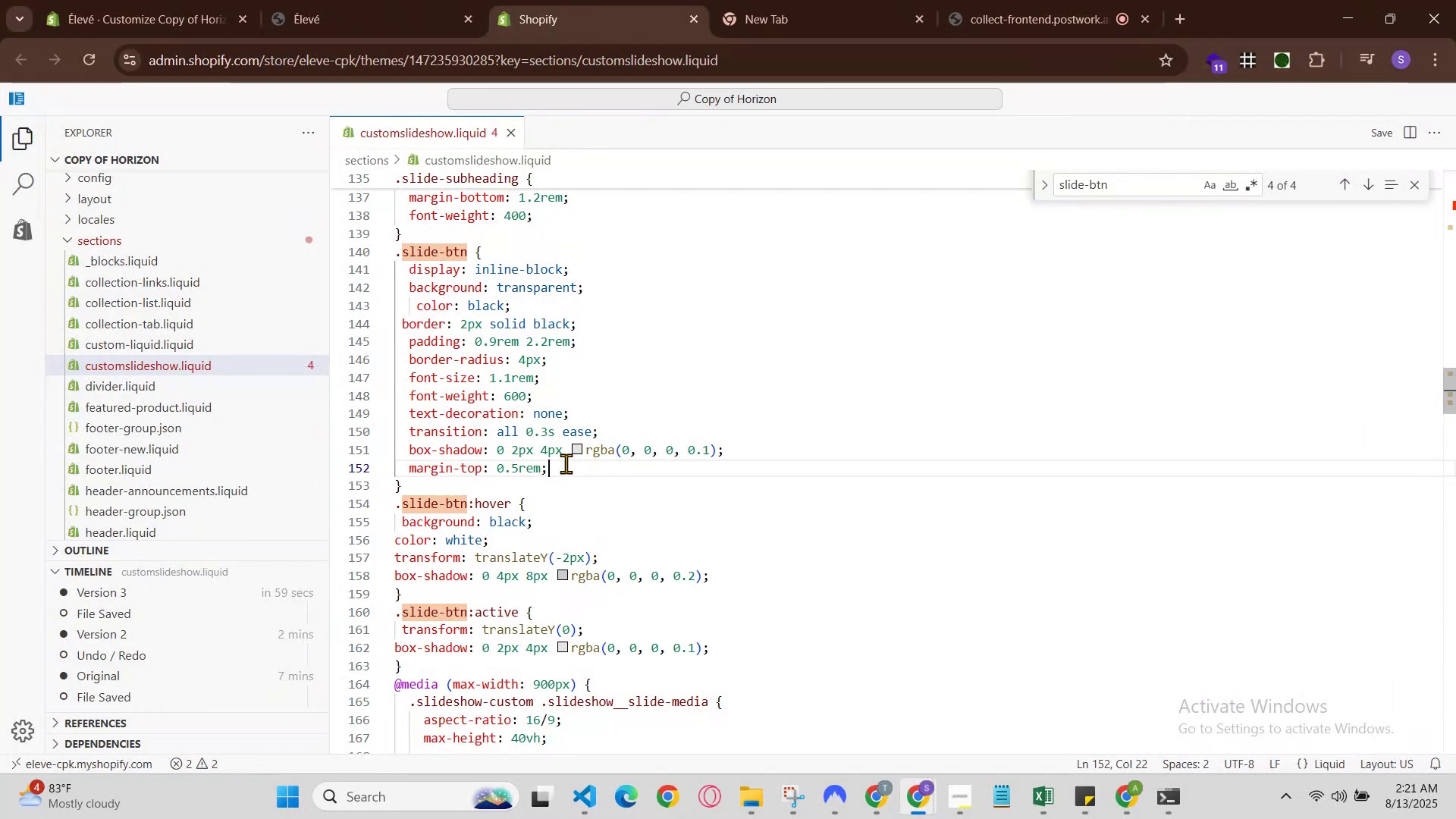 
key(Enter)
 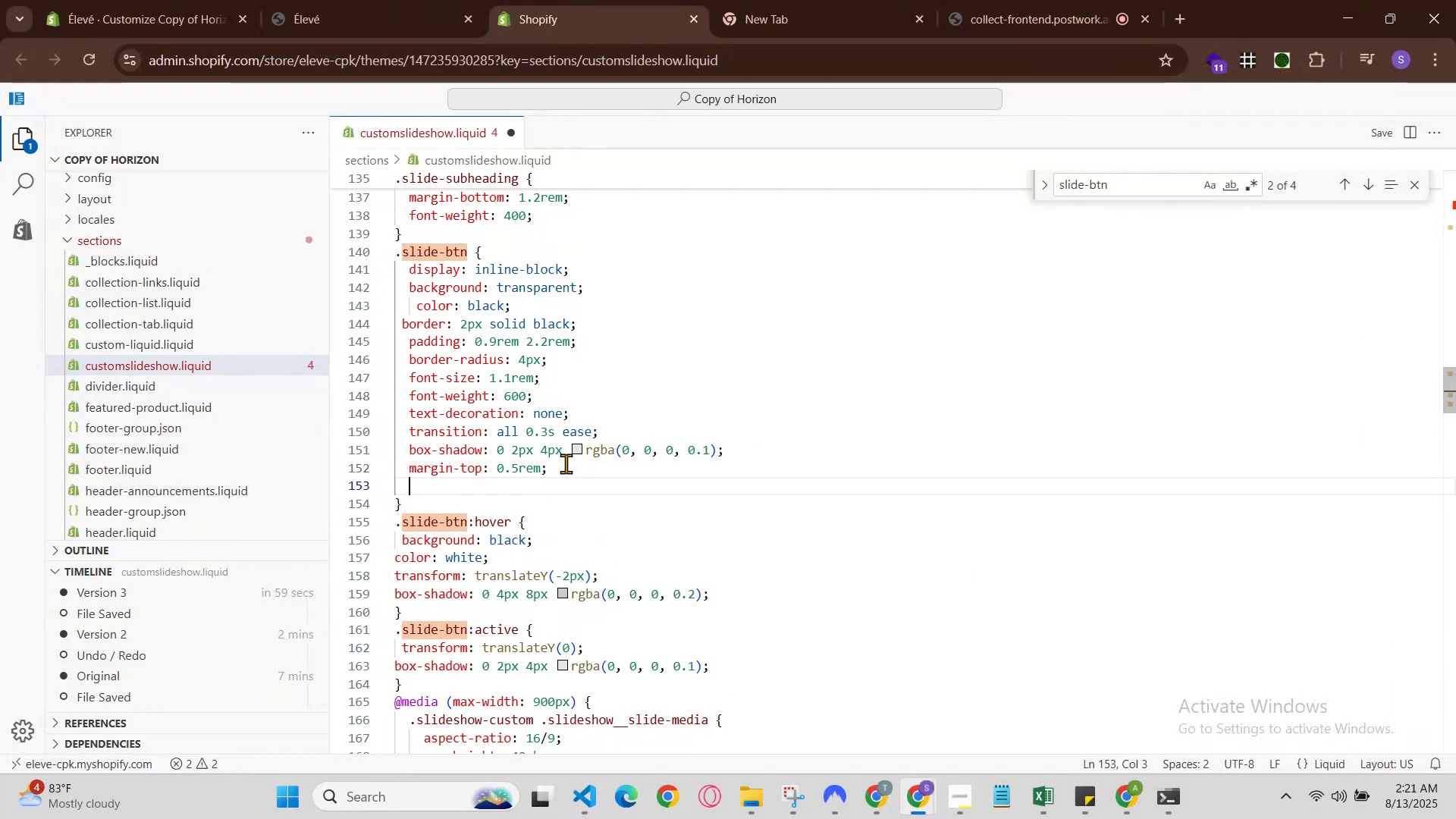 
key(Control+V)
 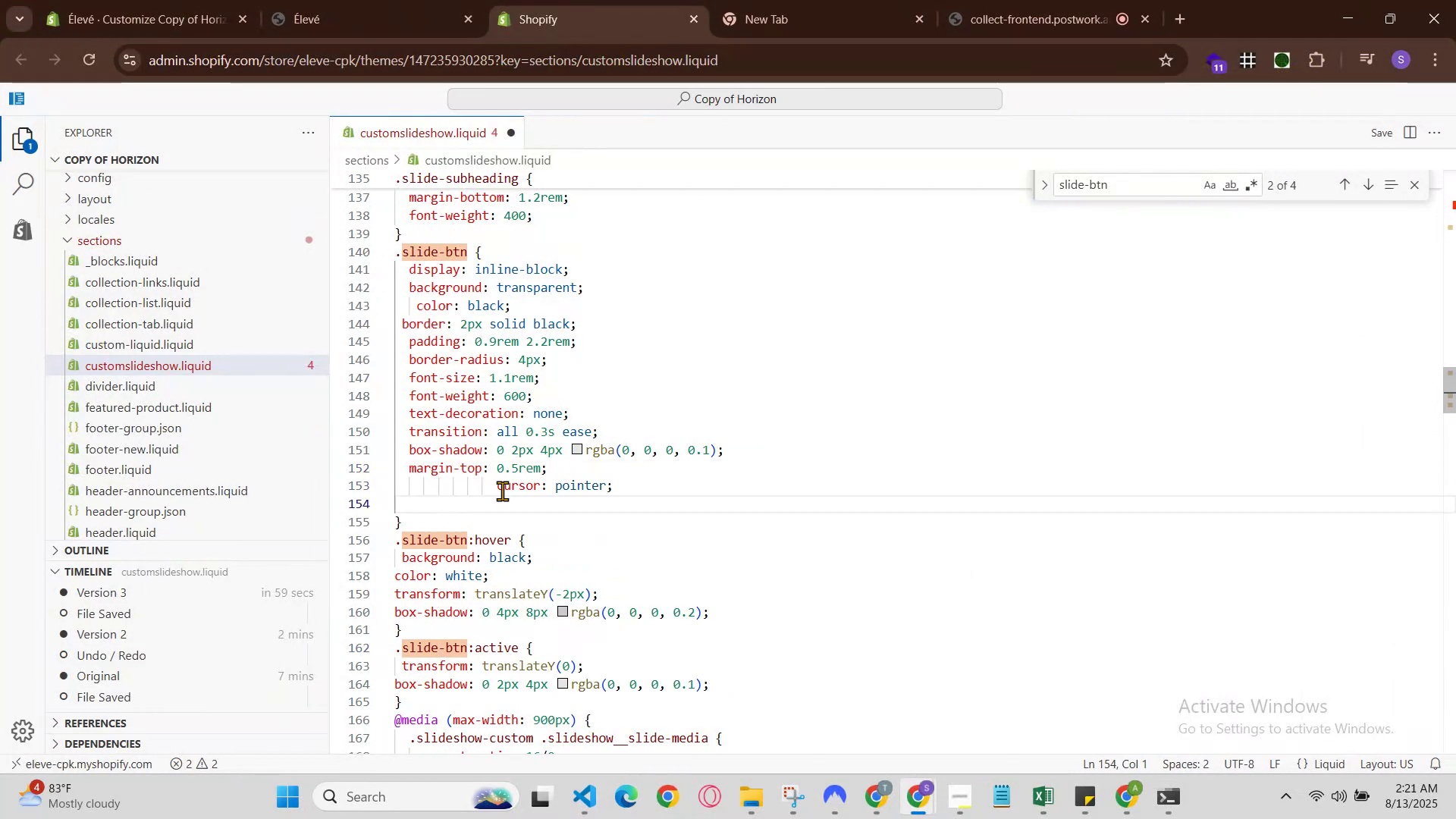 
left_click([497, 493])
 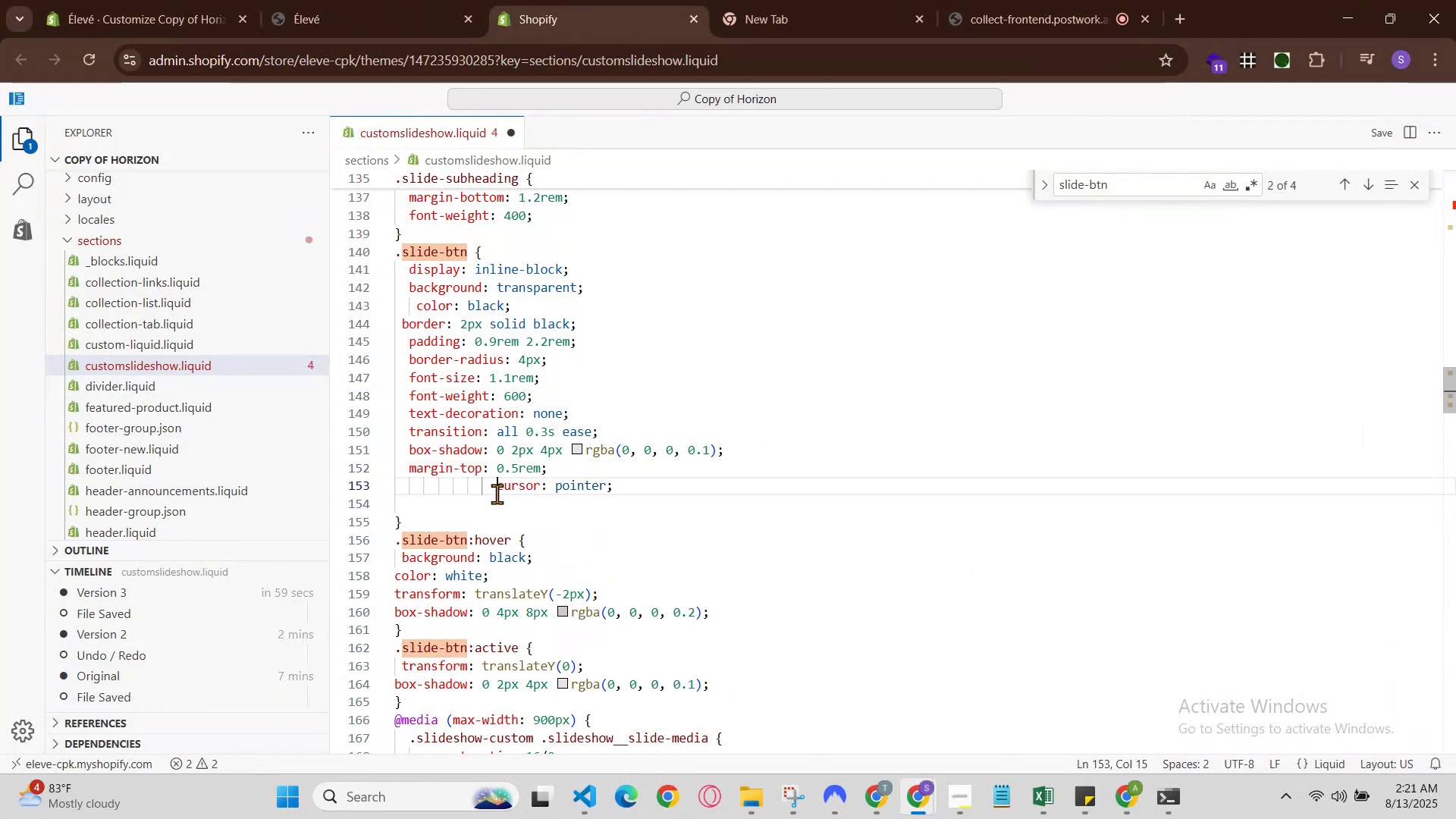 
key(Backspace)
 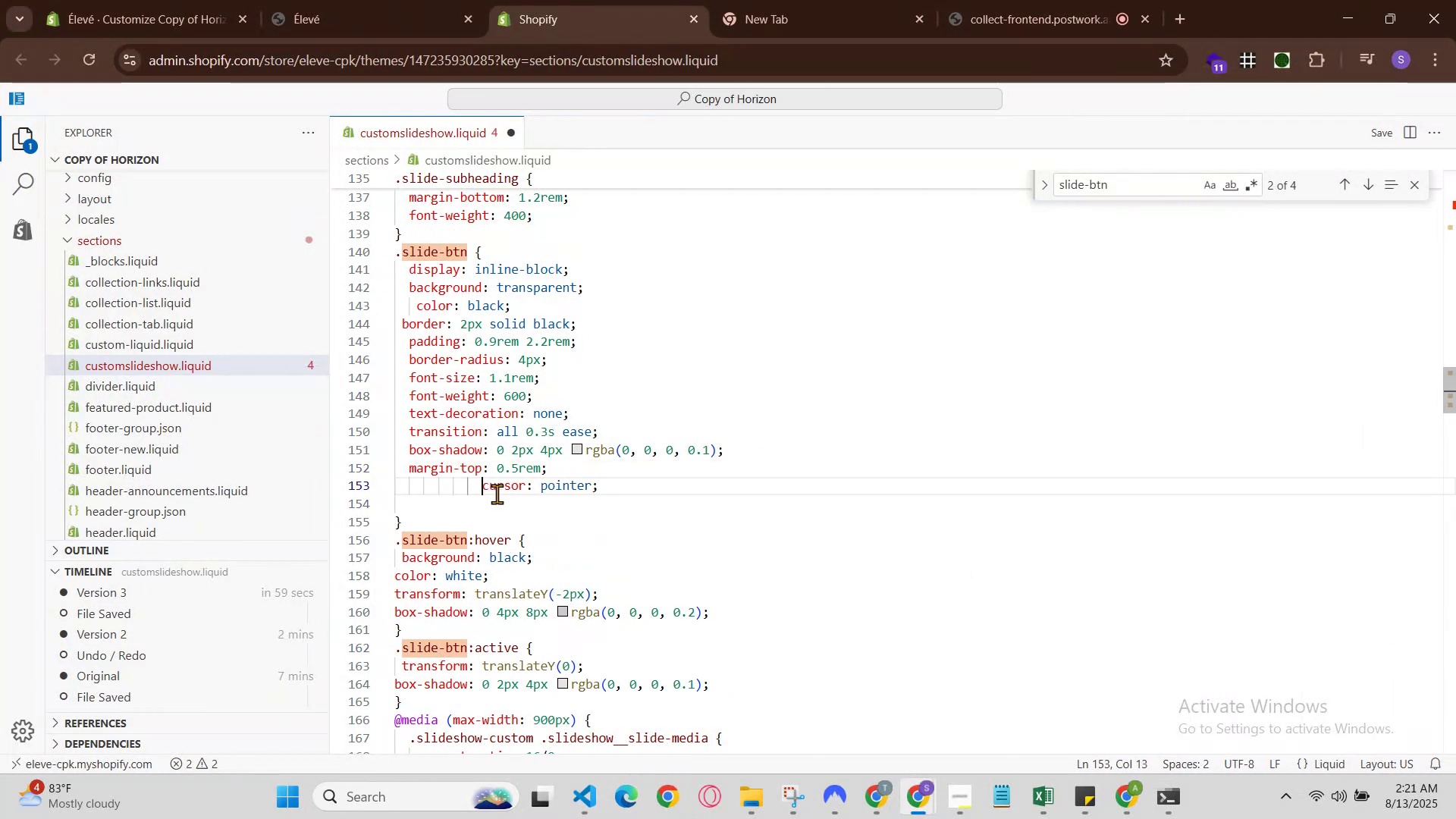 
key(Backspace)
 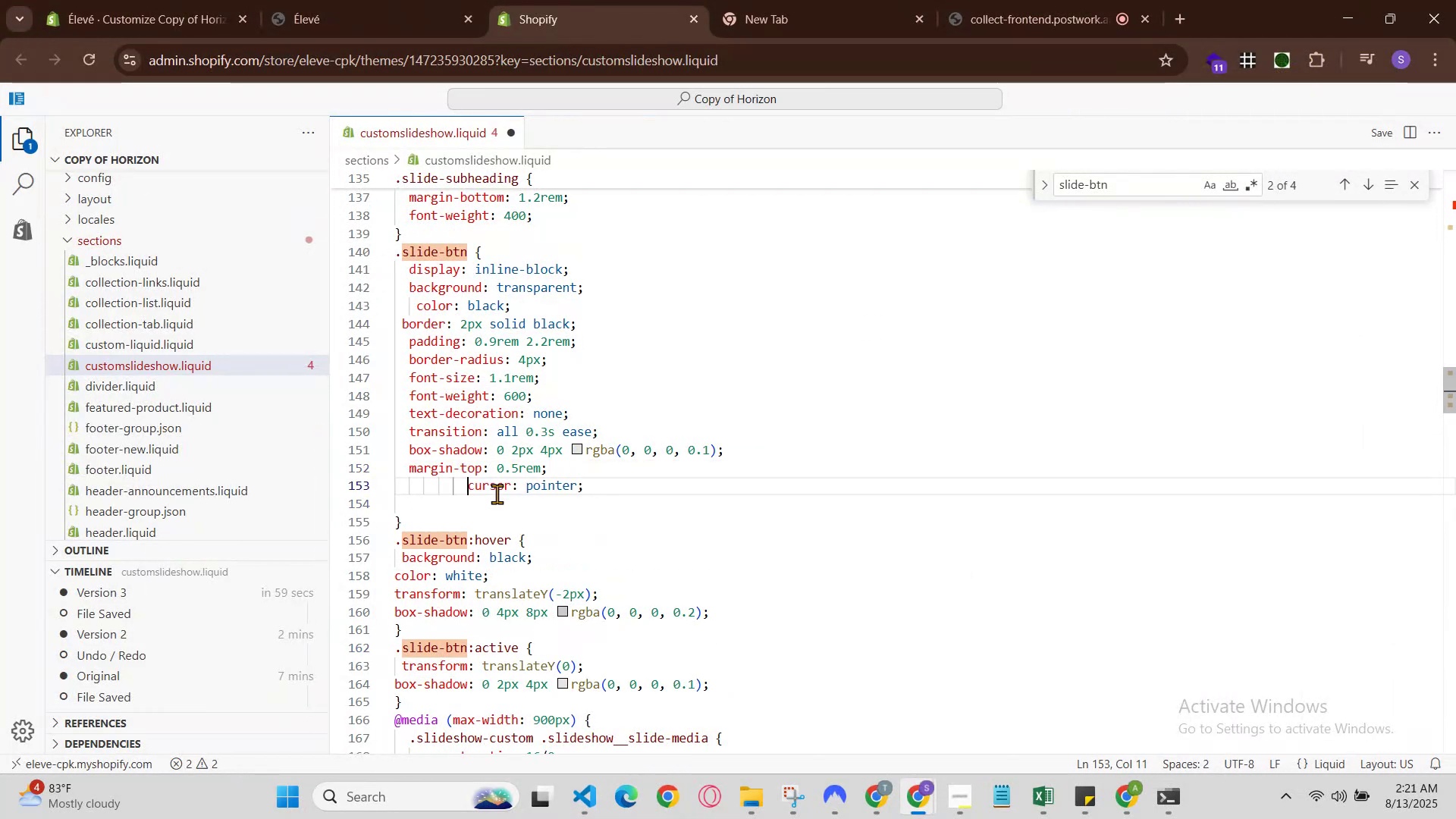 
key(Backspace)
 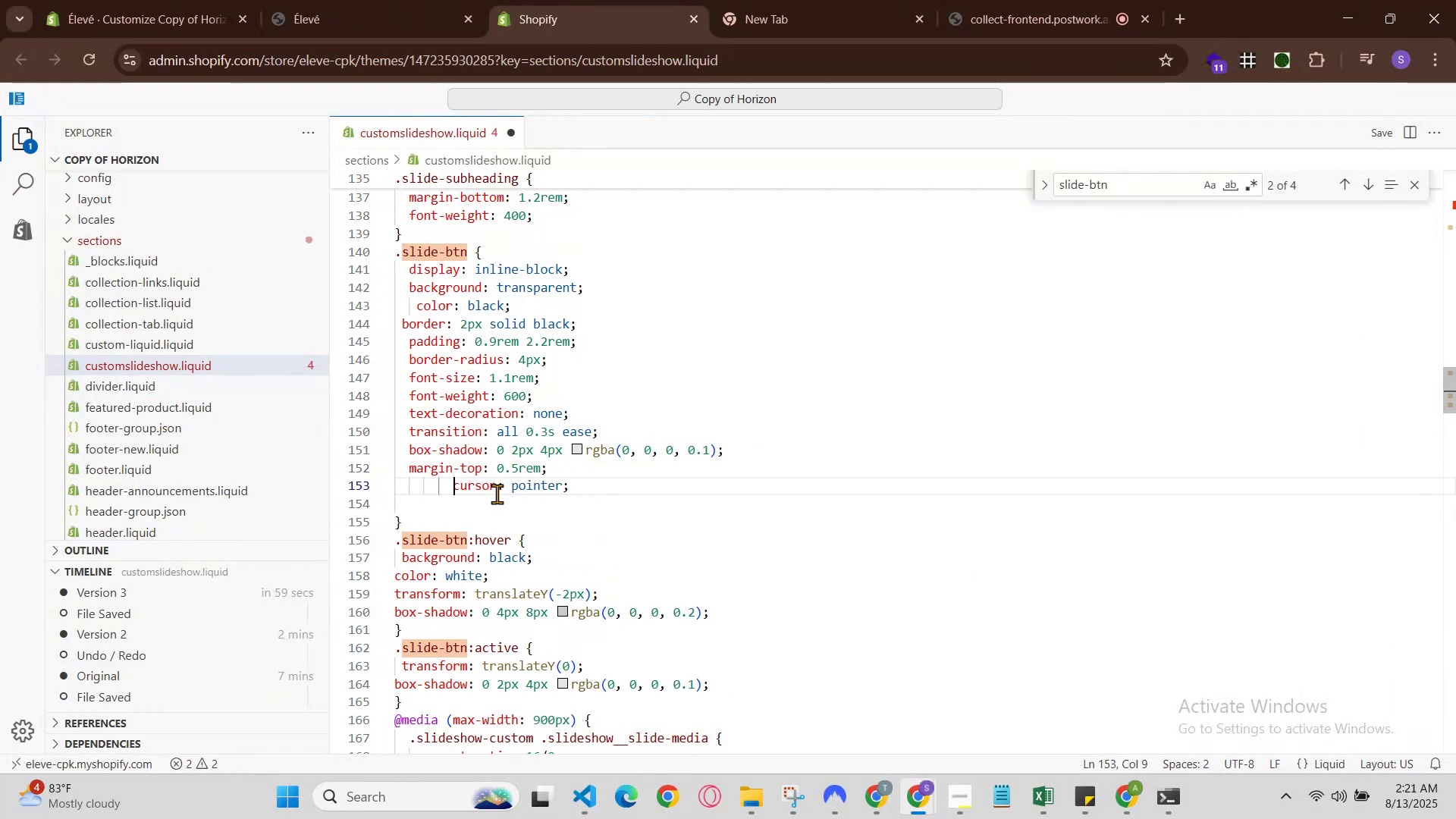 
key(Backspace)
 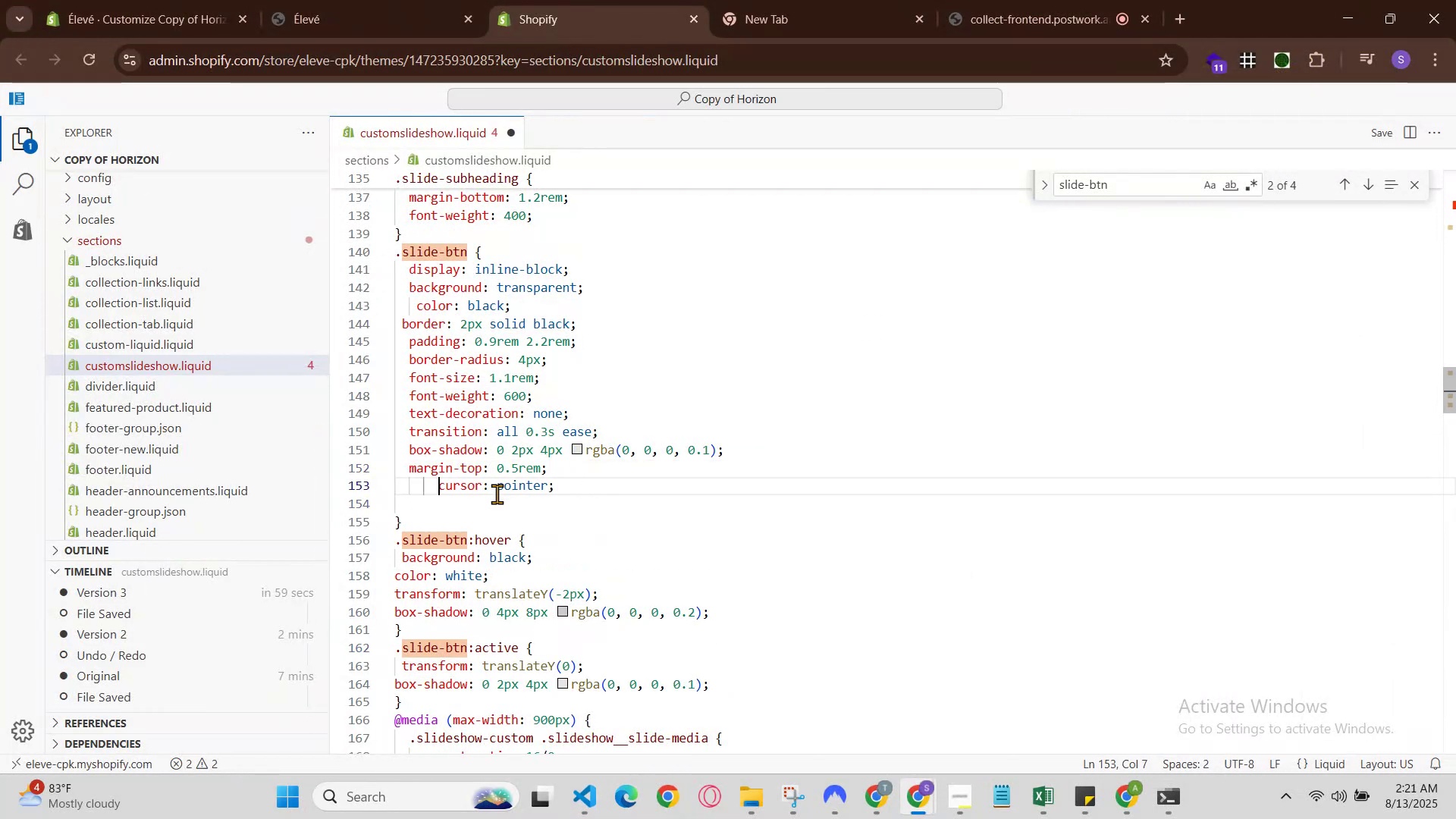 
key(Backspace)
 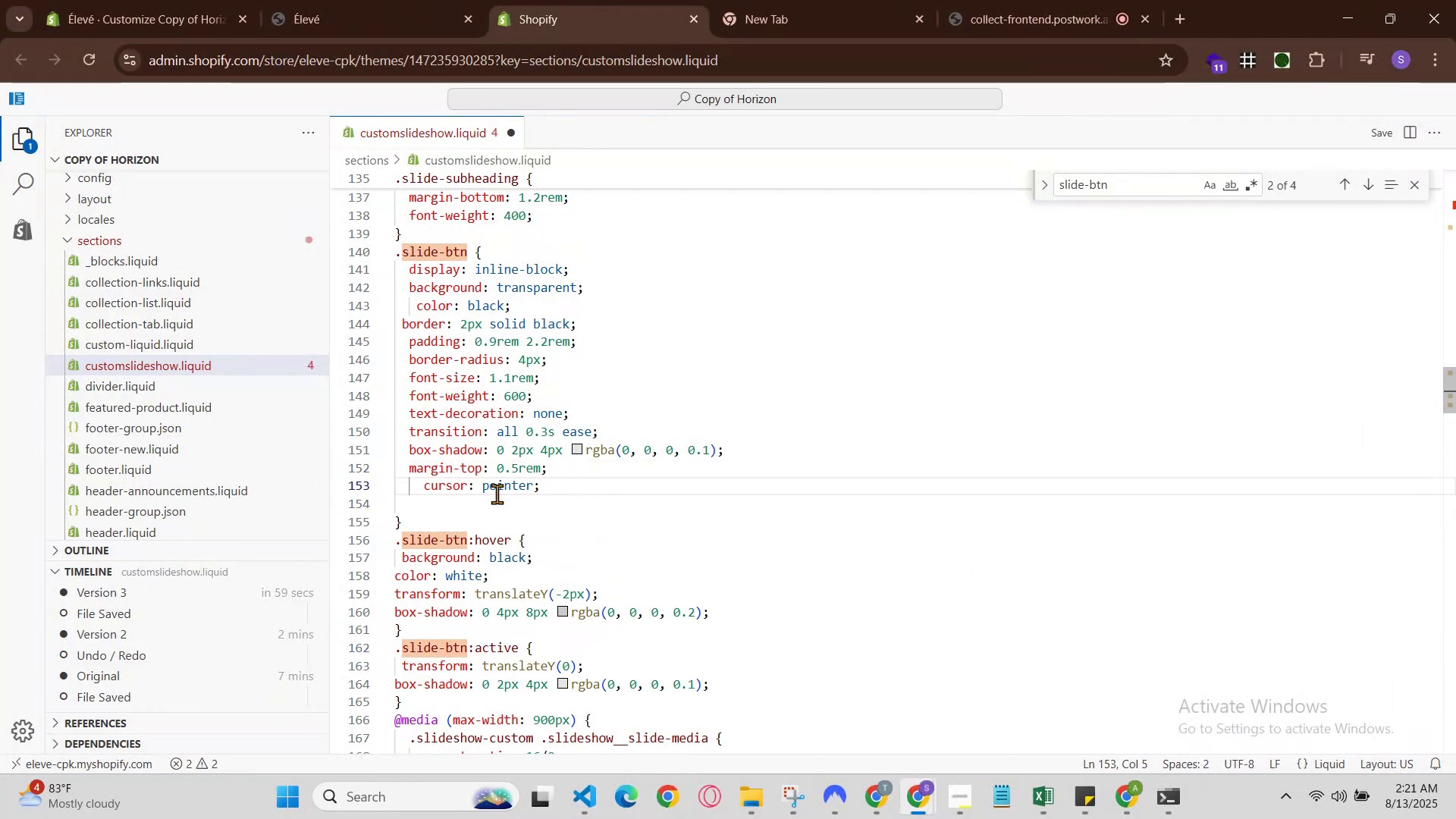 
key(Backspace)
 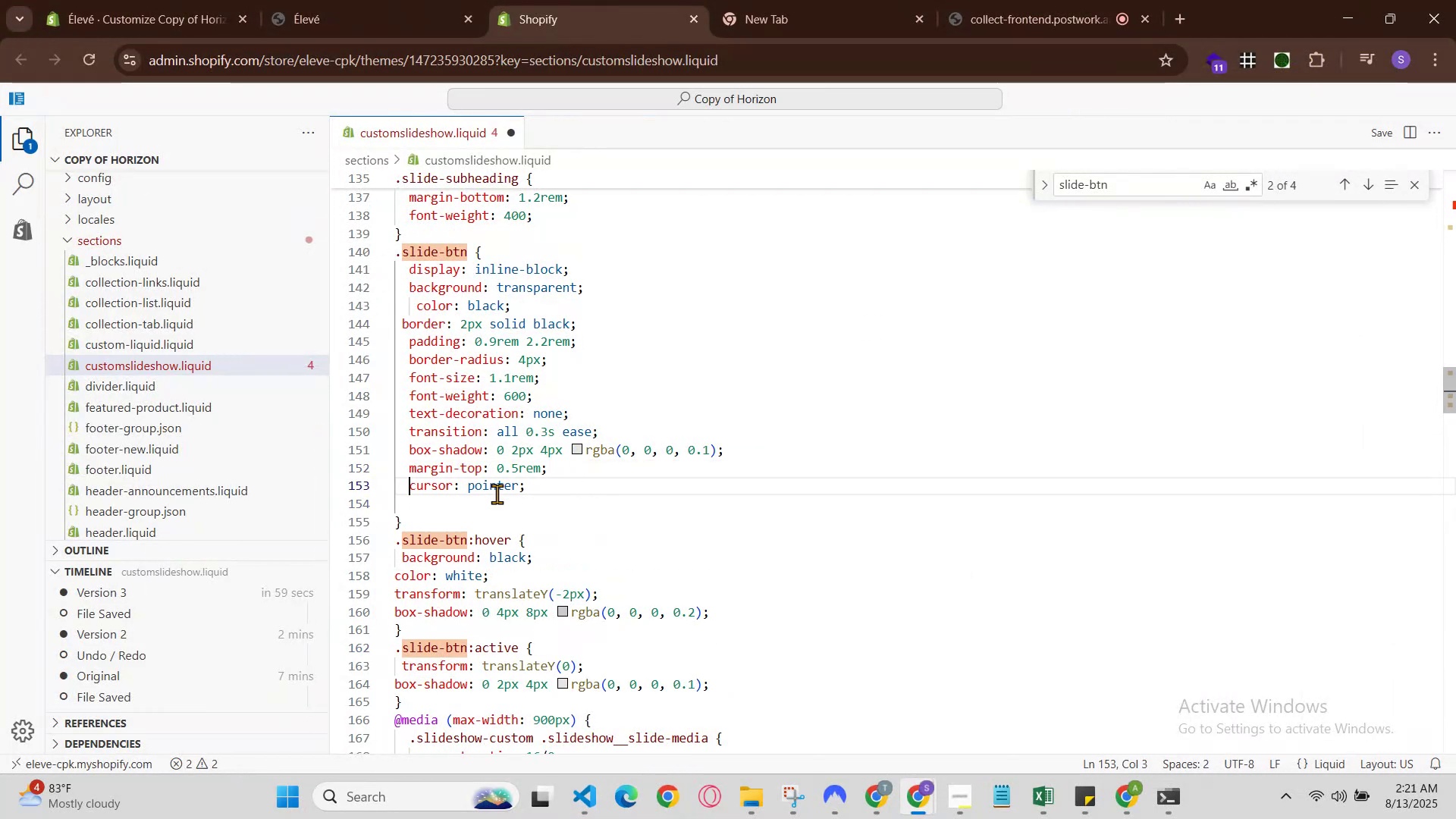 
hold_key(key=ControlLeft, duration=0.72)
 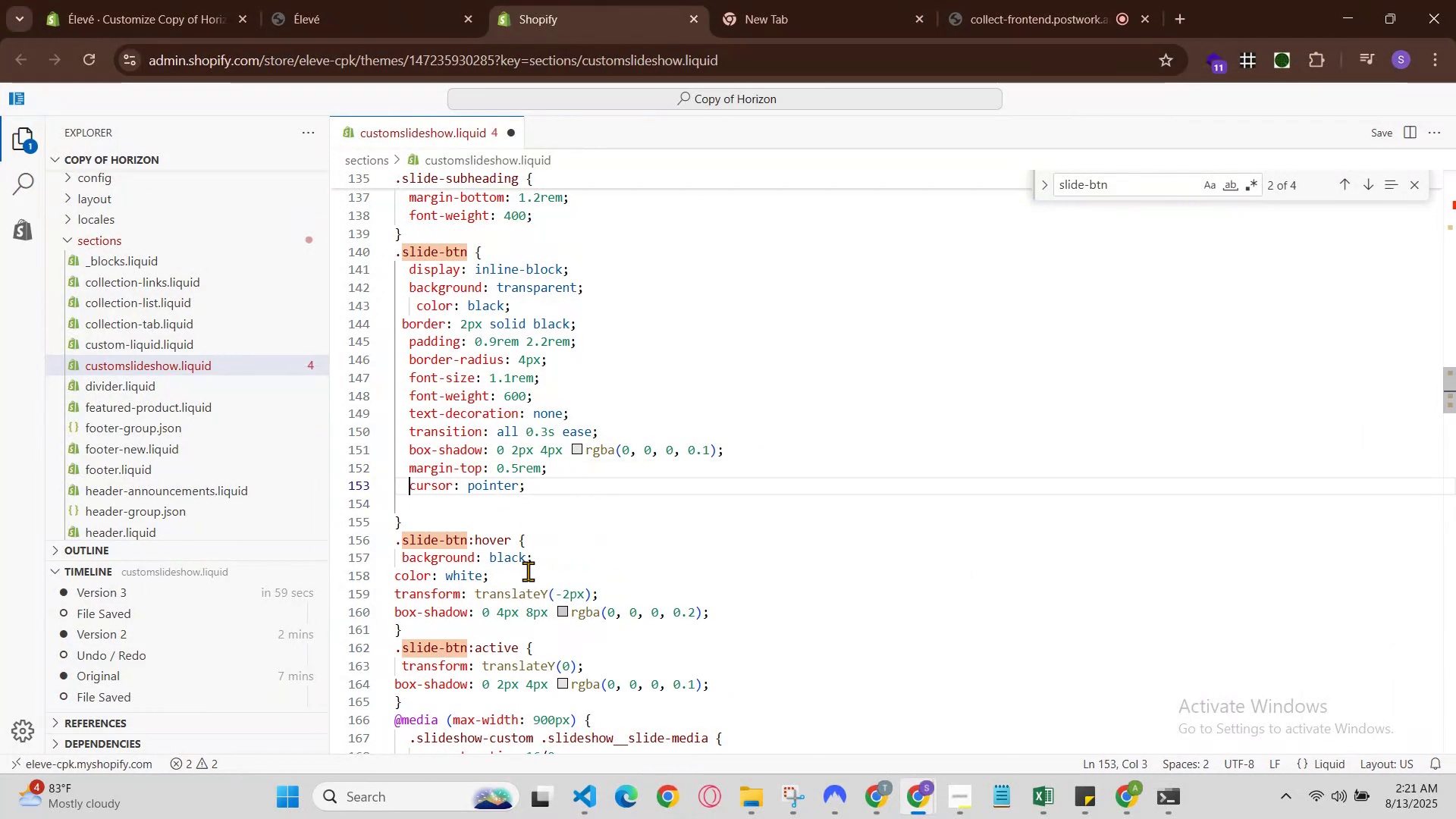 
hold_key(key=S, duration=0.32)
 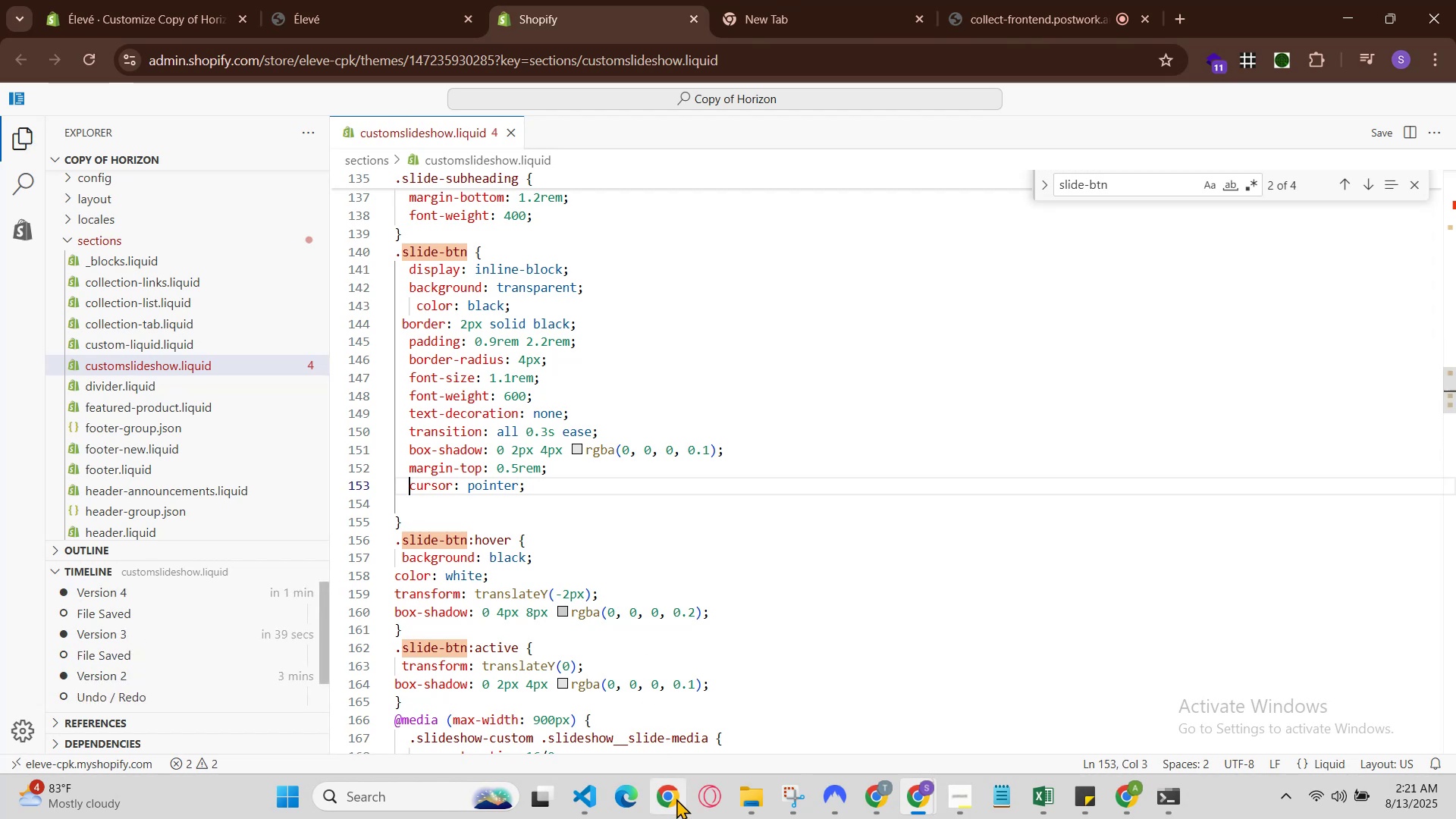 
left_click([584, 800])
 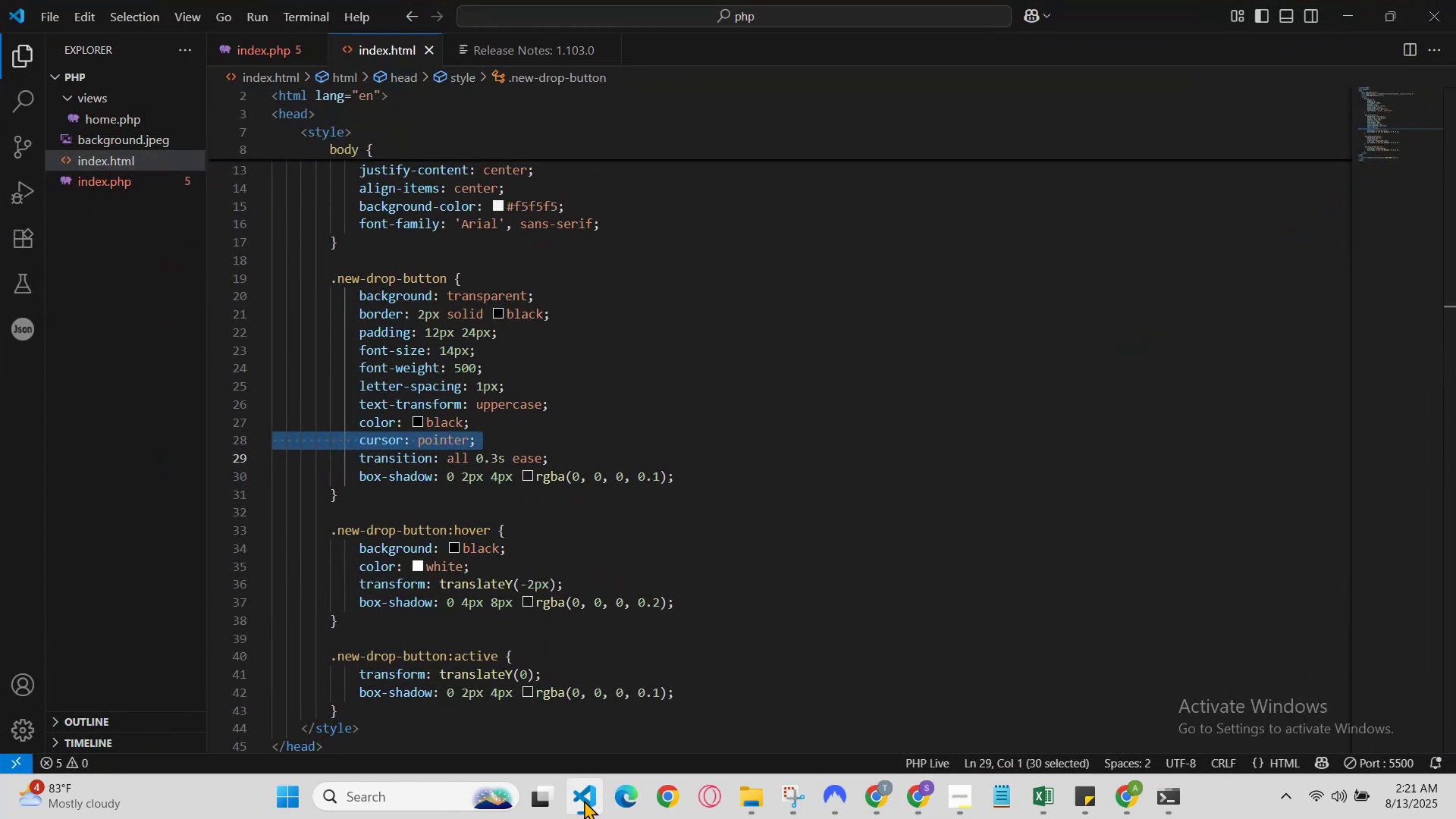 
wait(6.48)
 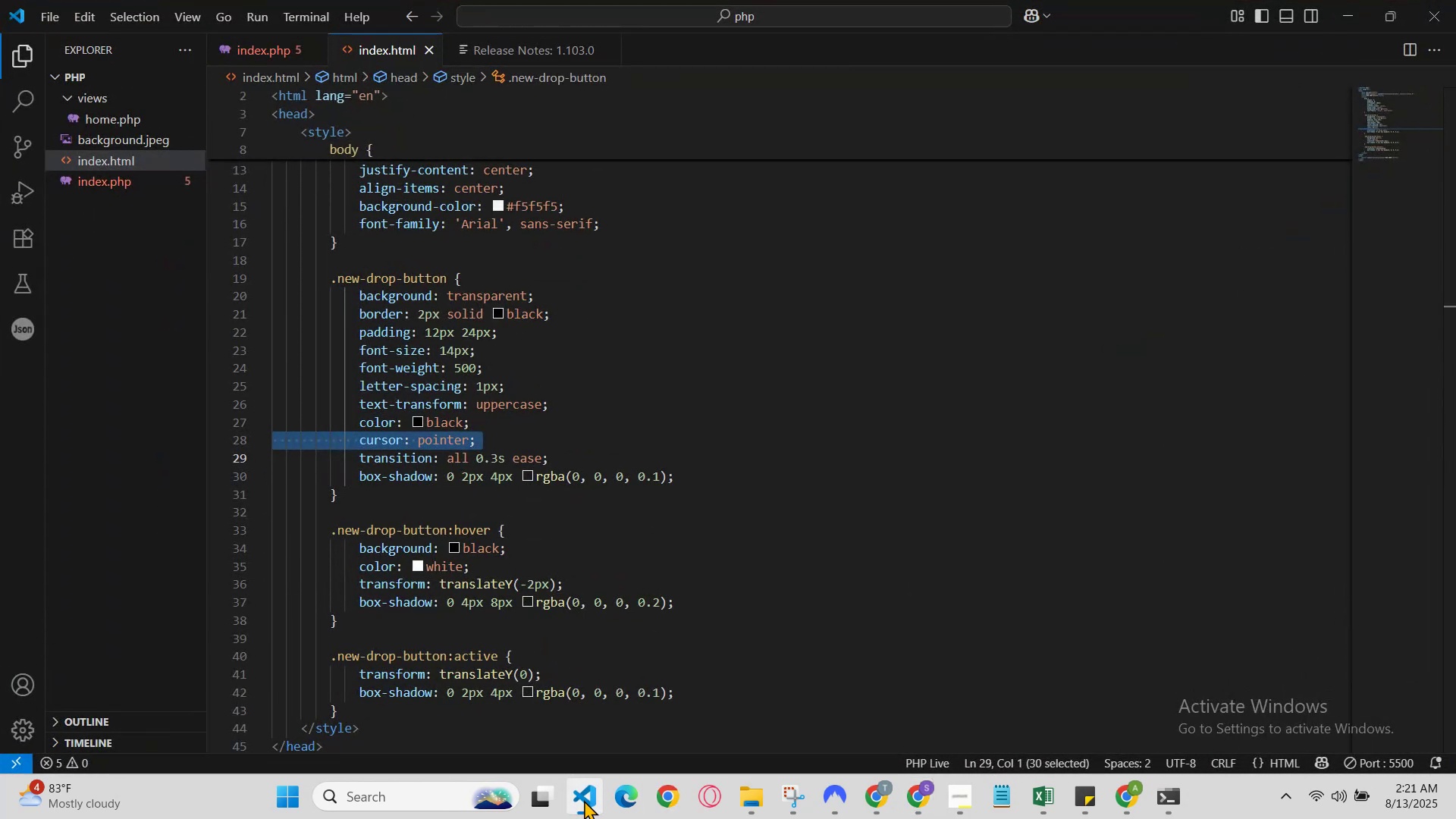 
left_click([584, 800])
 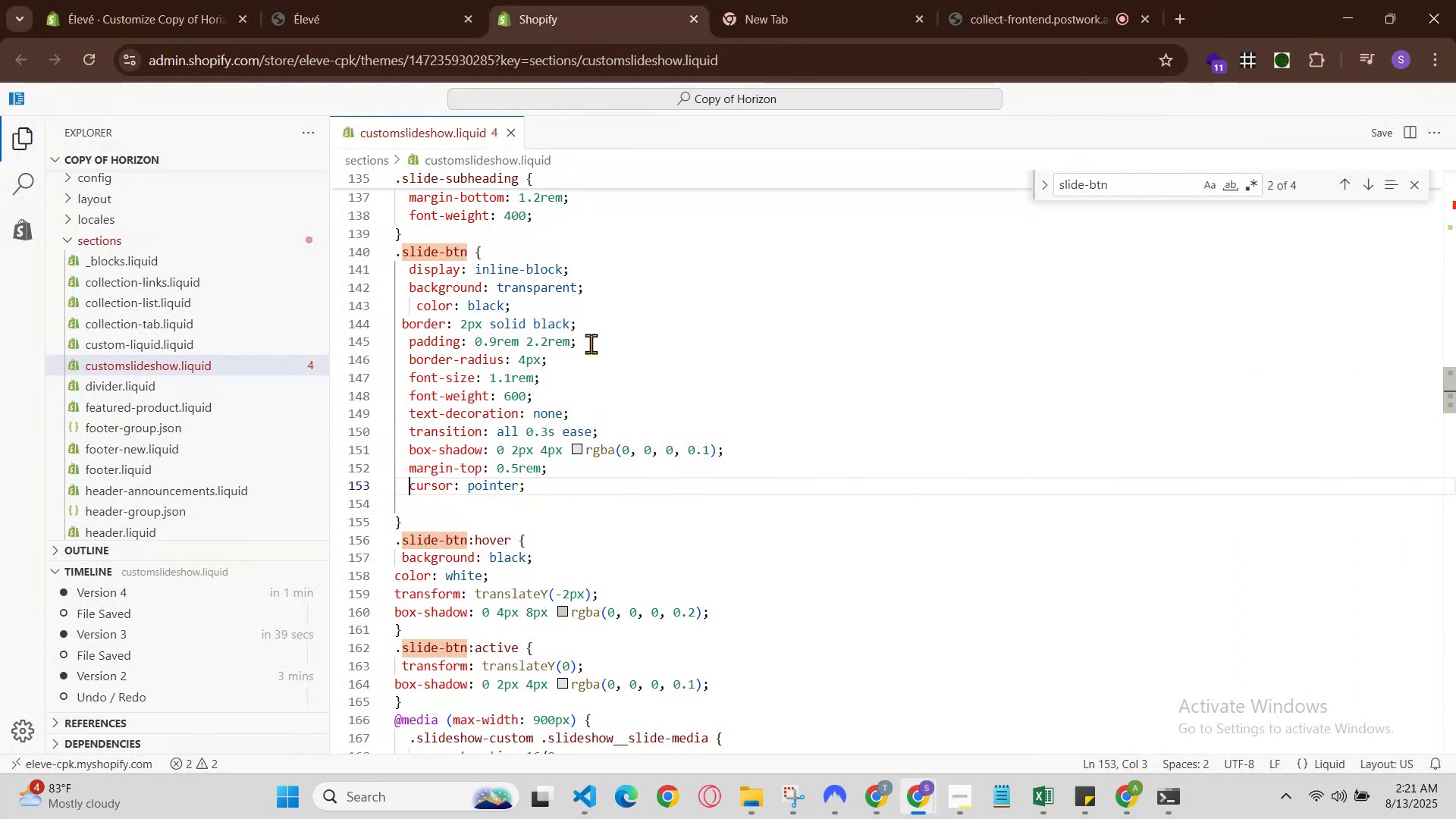 
left_click([591, 359])
 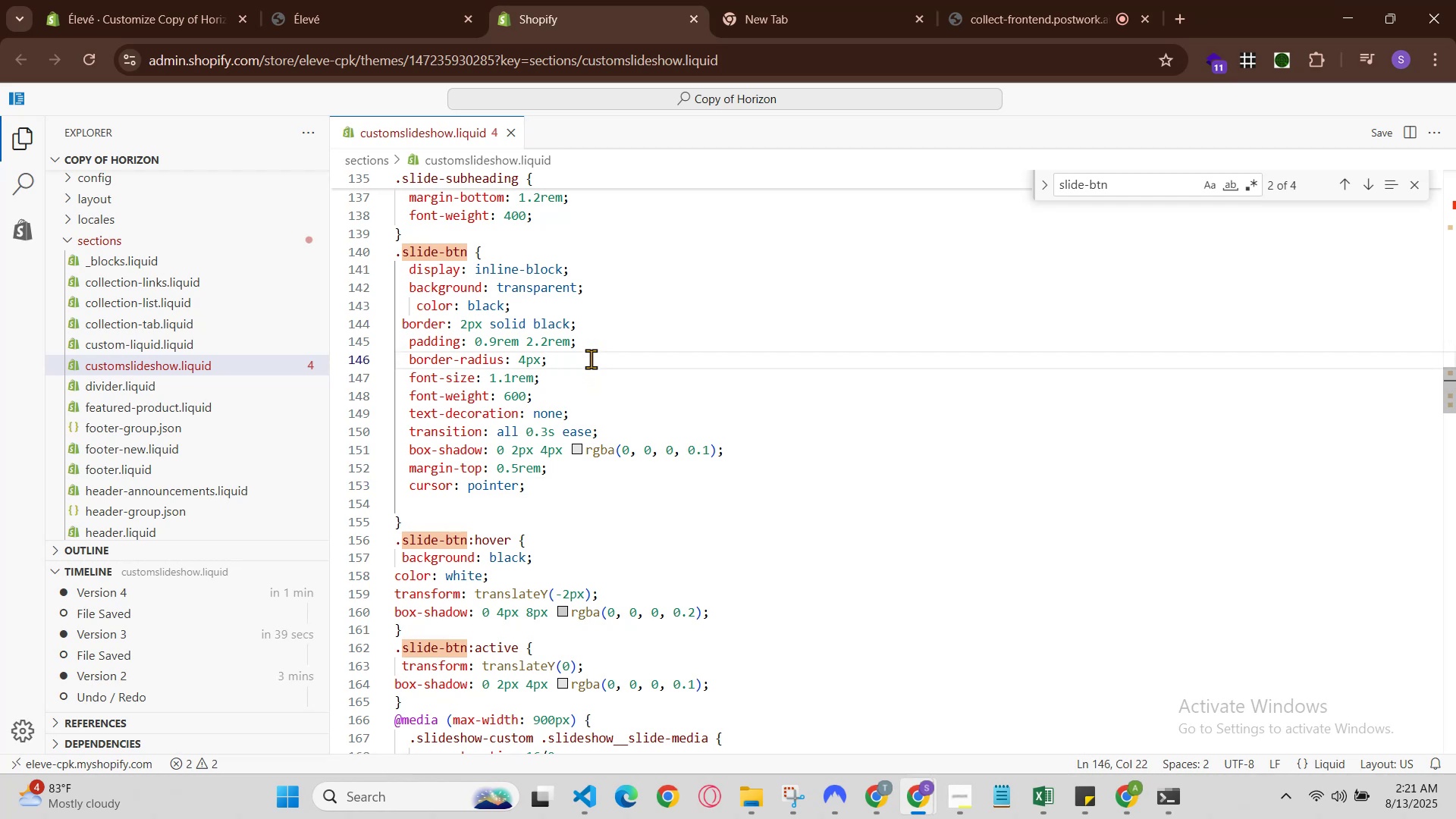 
key(Control+Slash)
 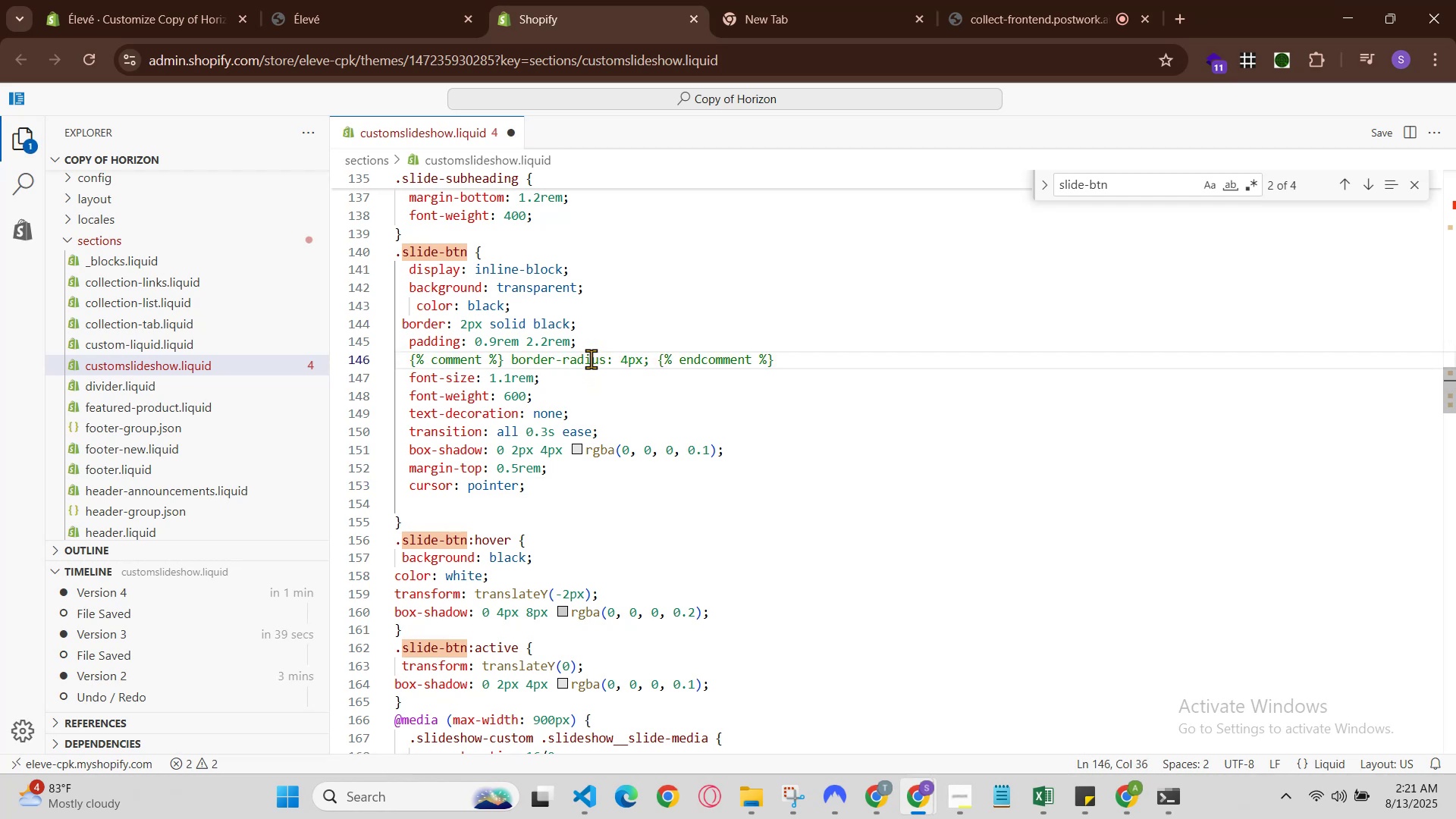 
hold_key(key=ControlLeft, duration=0.66)
 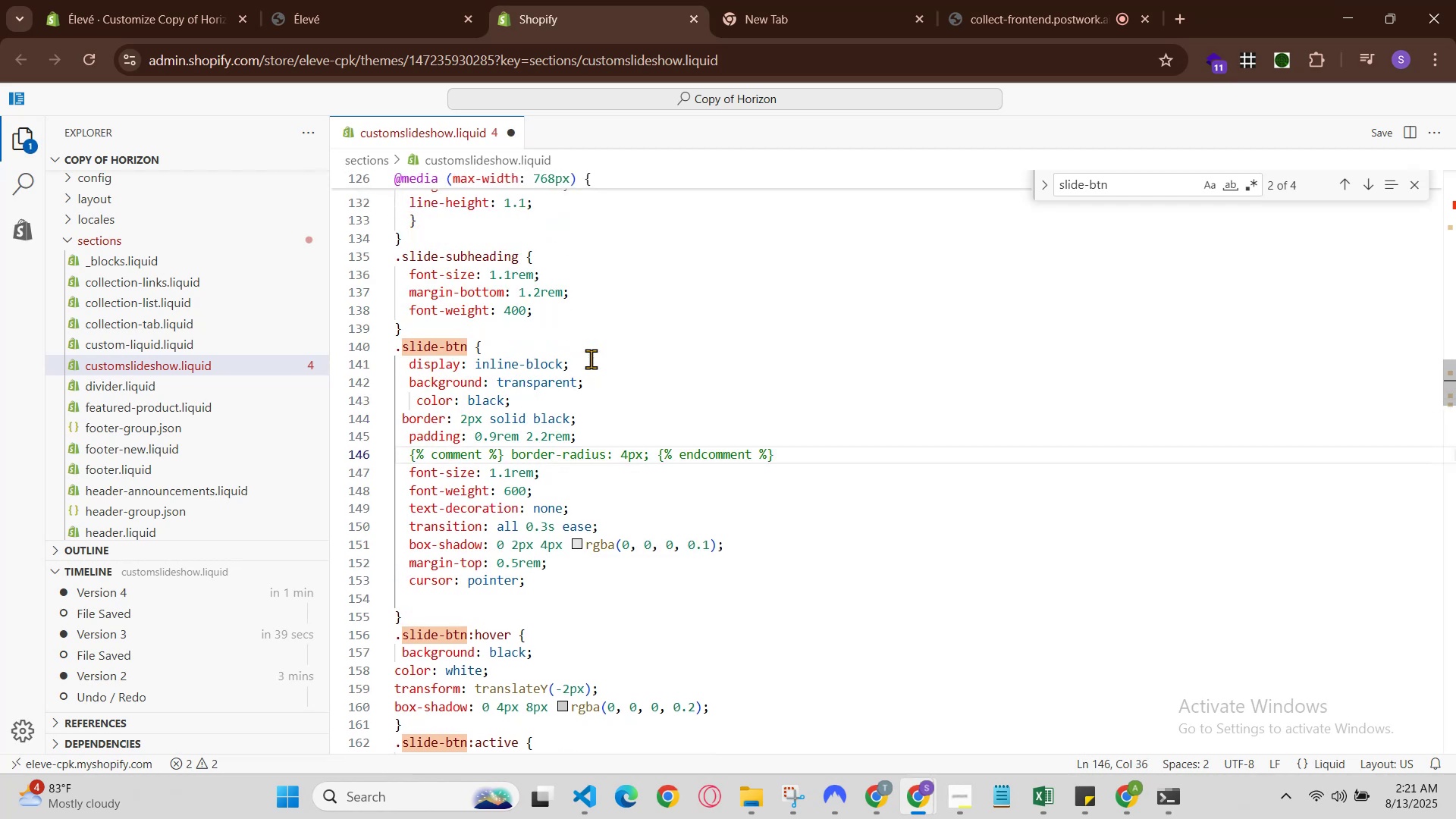 
hold_key(key=S, duration=0.4)
 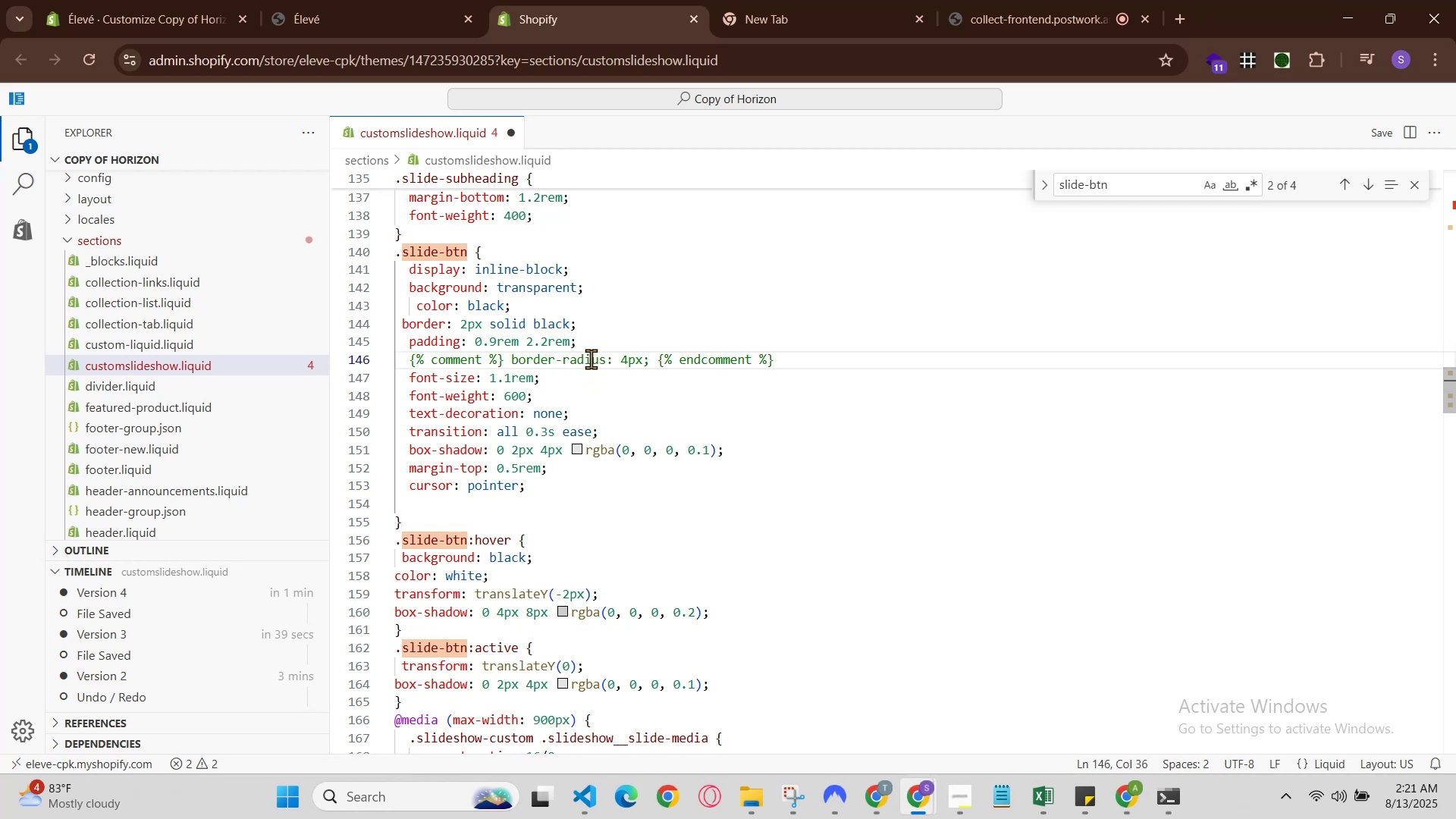 
scroll: coordinate [591, 359], scroll_direction: up, amount: 2.0
 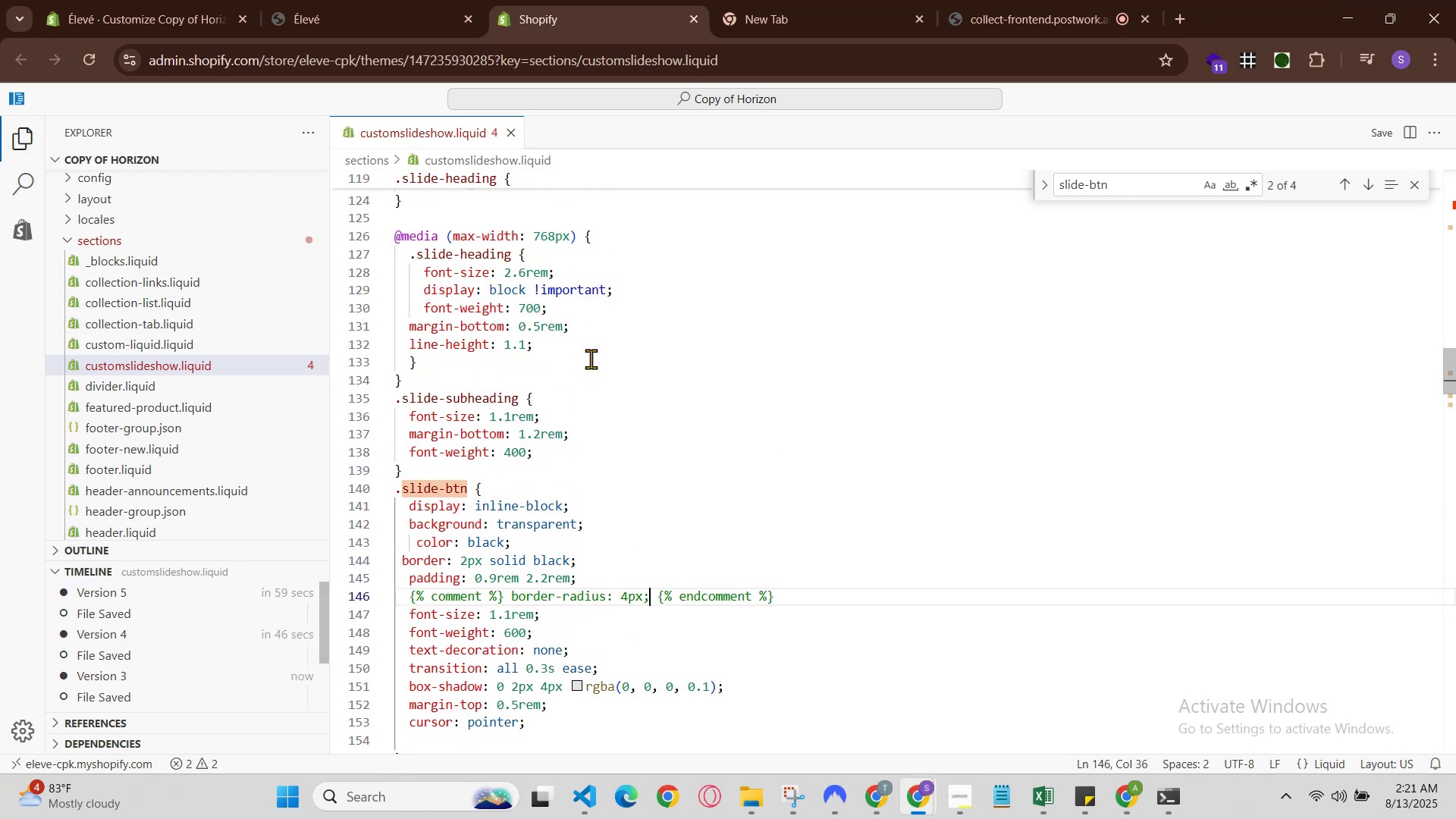 
scroll: coordinate [591, 427], scroll_direction: down, amount: 4.0
 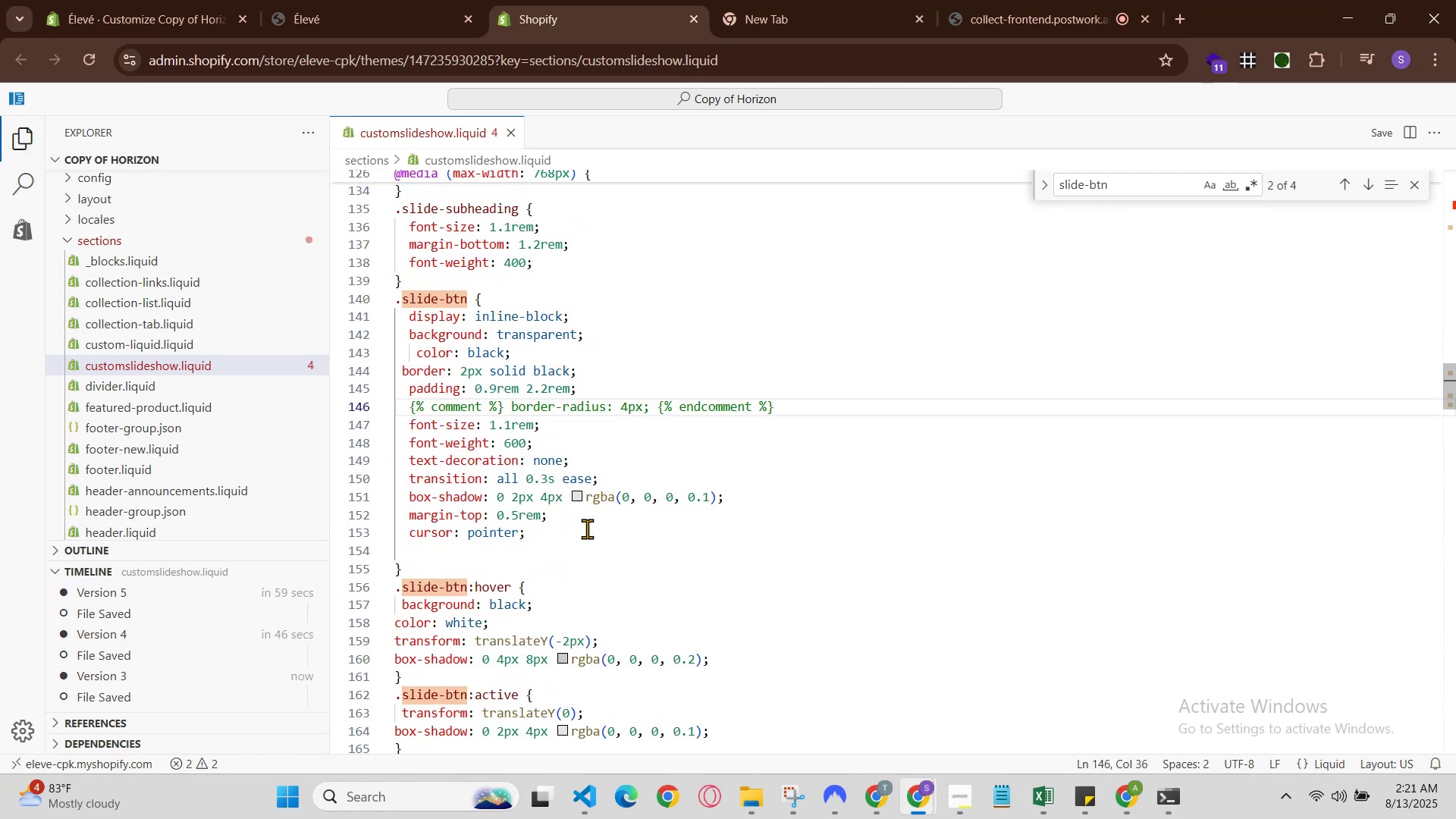 
left_click([592, 796])
 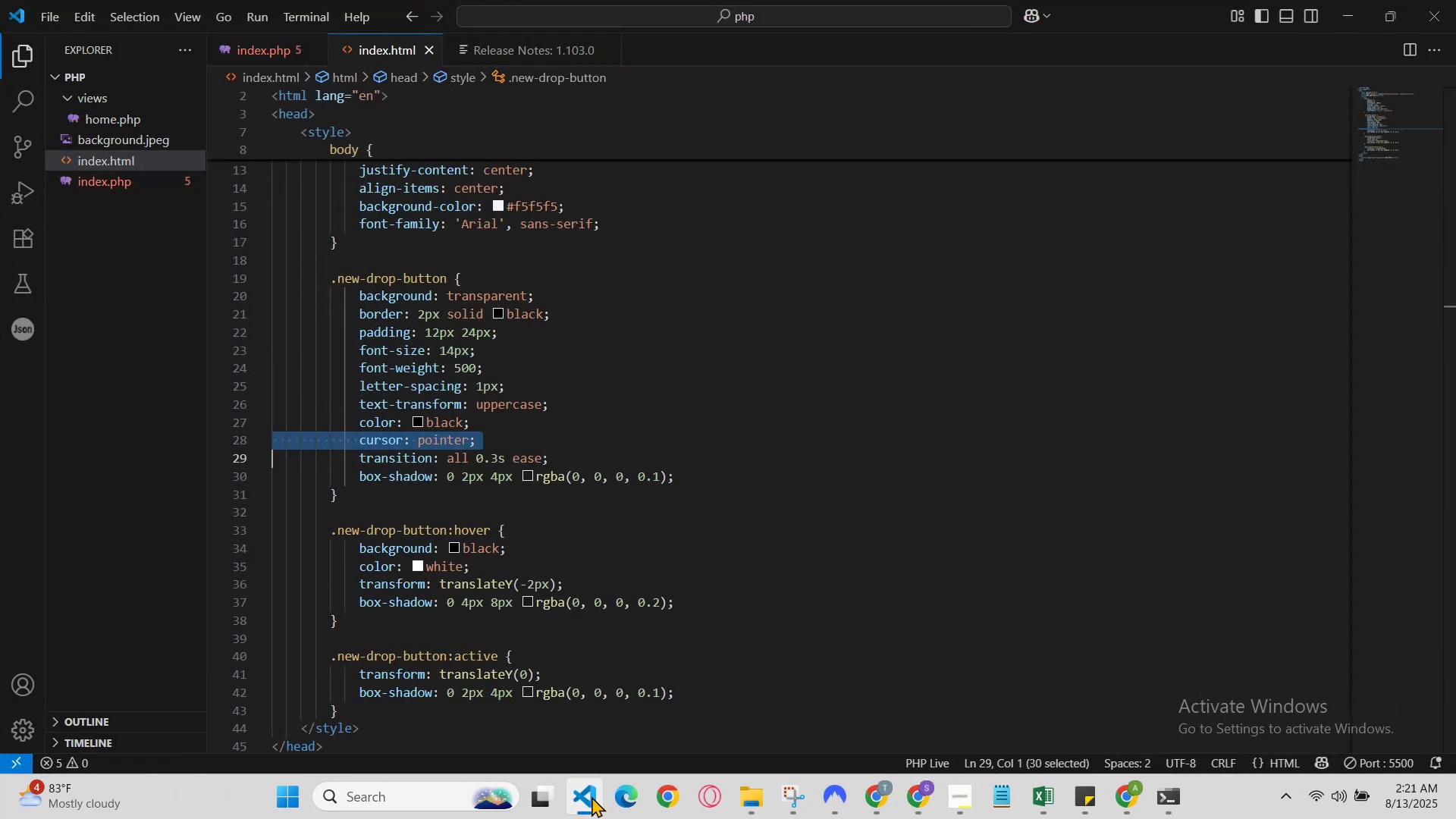 
left_click([592, 796])
 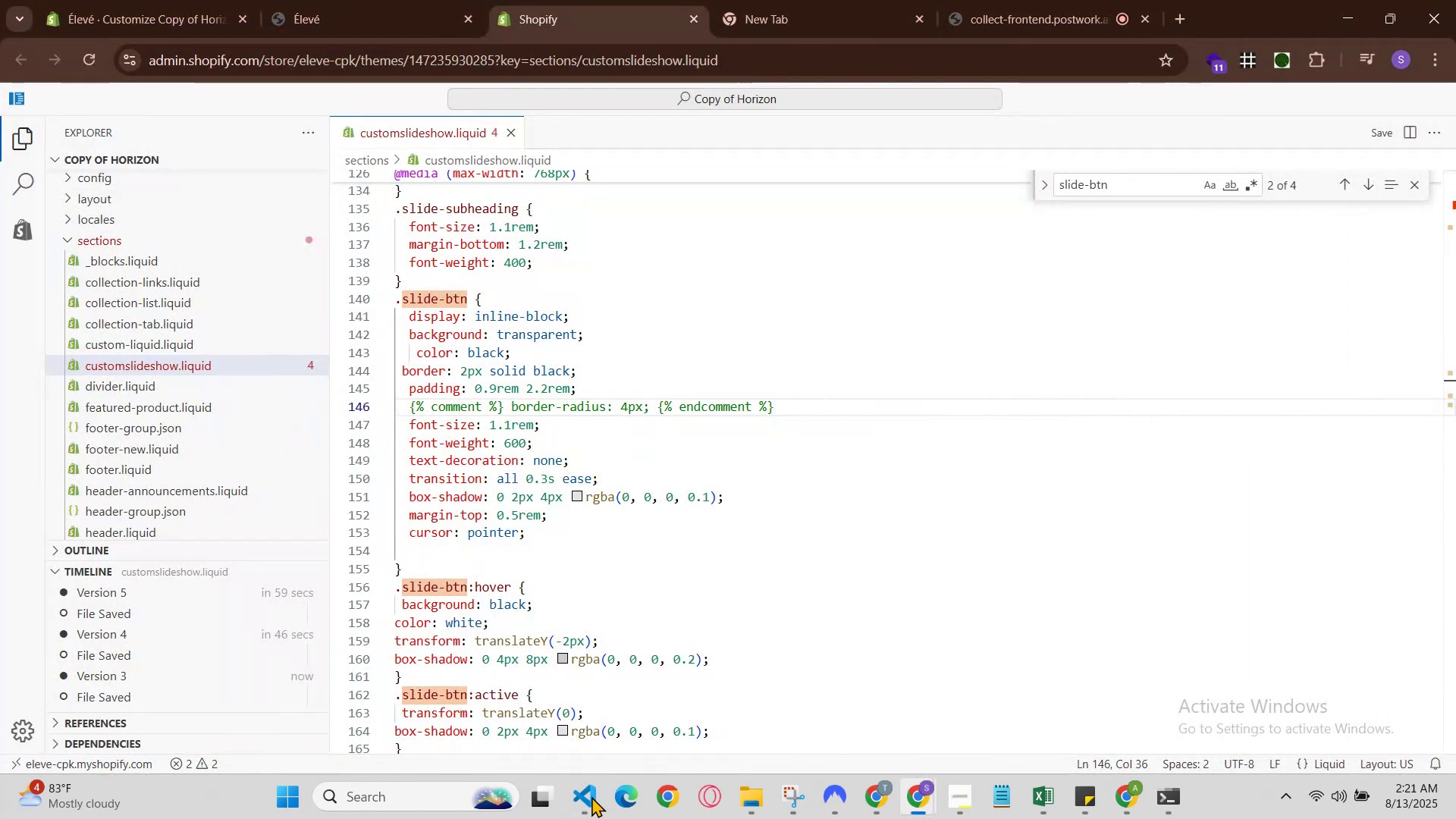 
left_click([592, 796])
 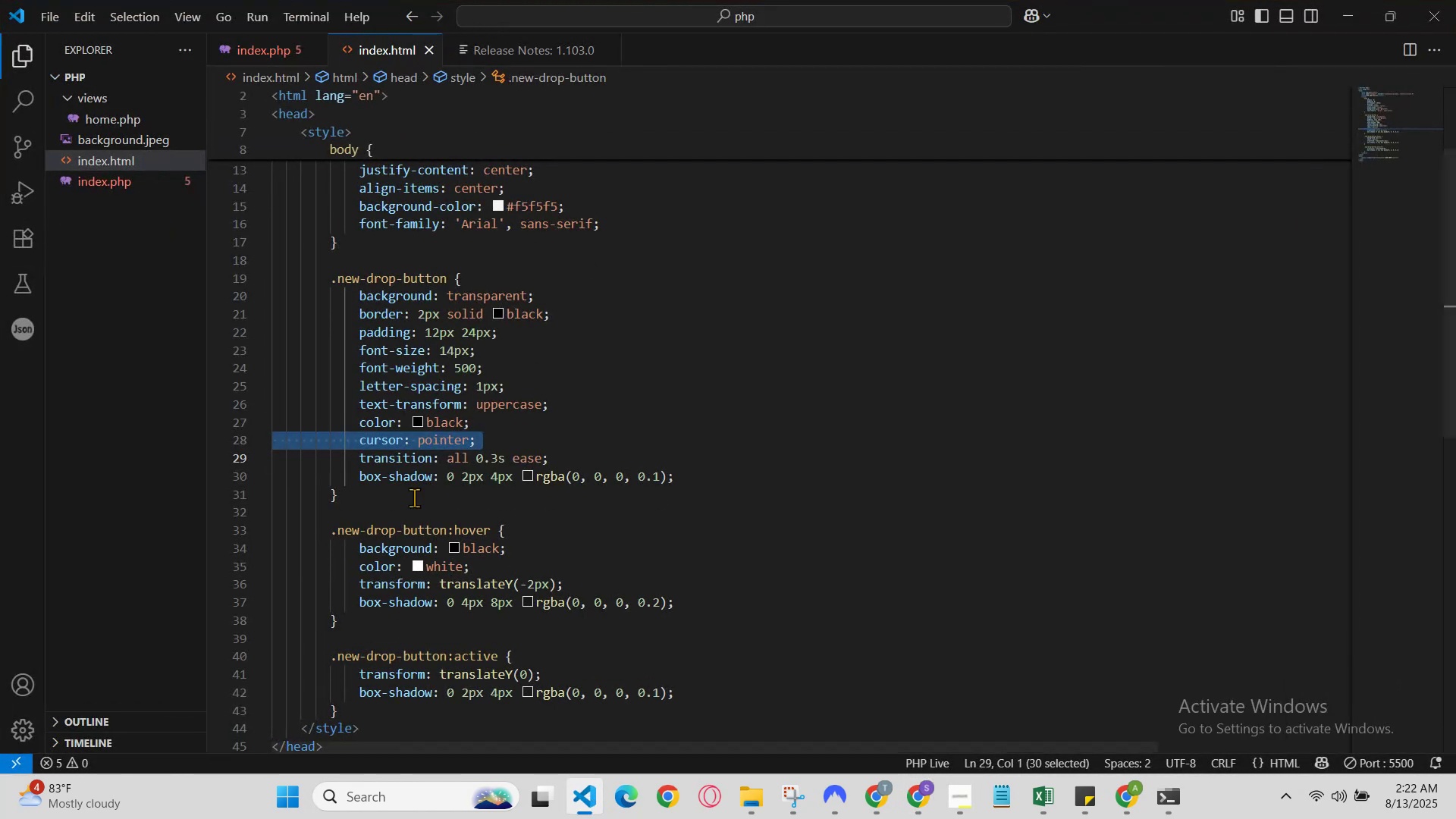 
double_click([398, 380])
 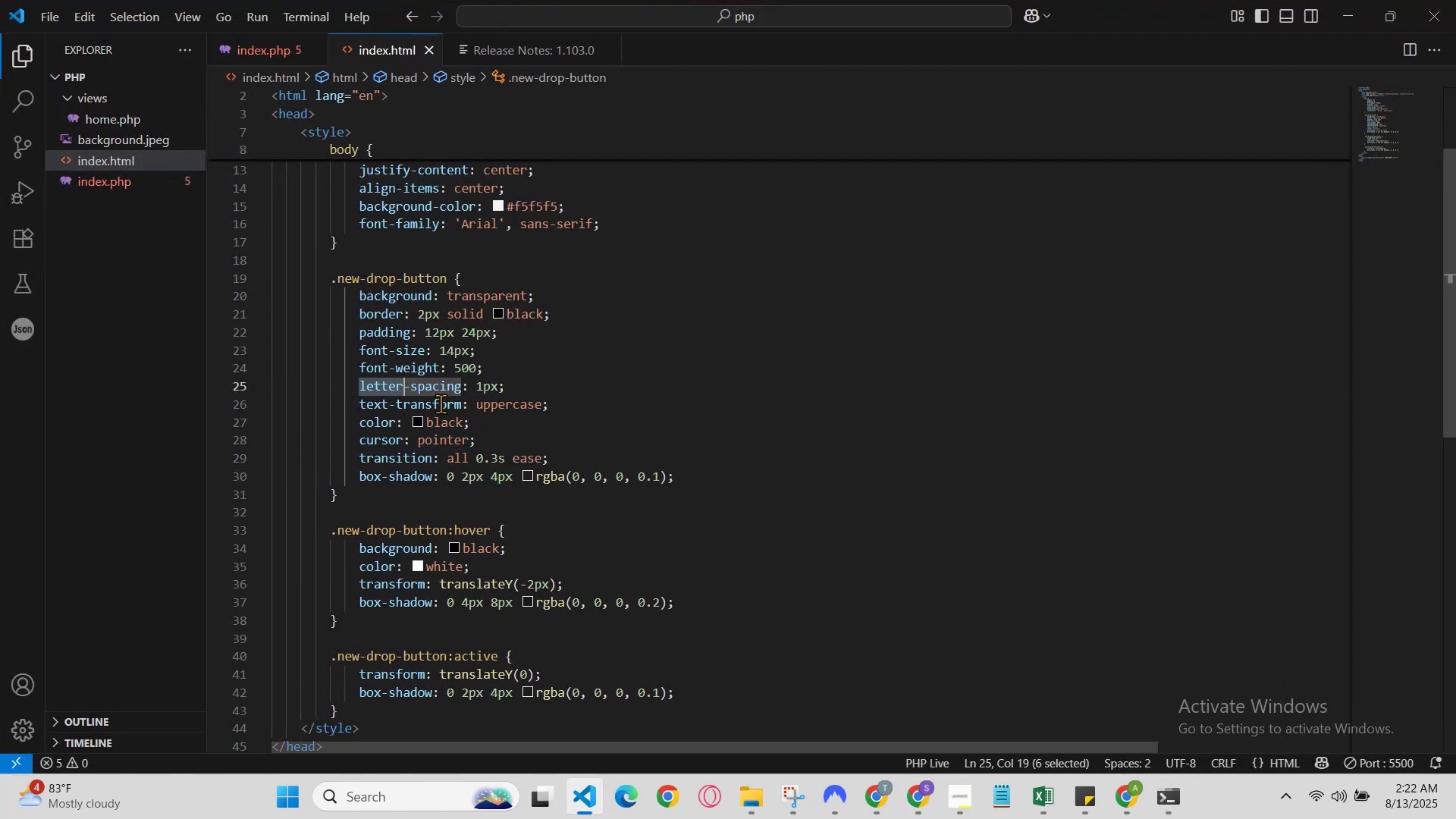 
double_click([446, 406])
 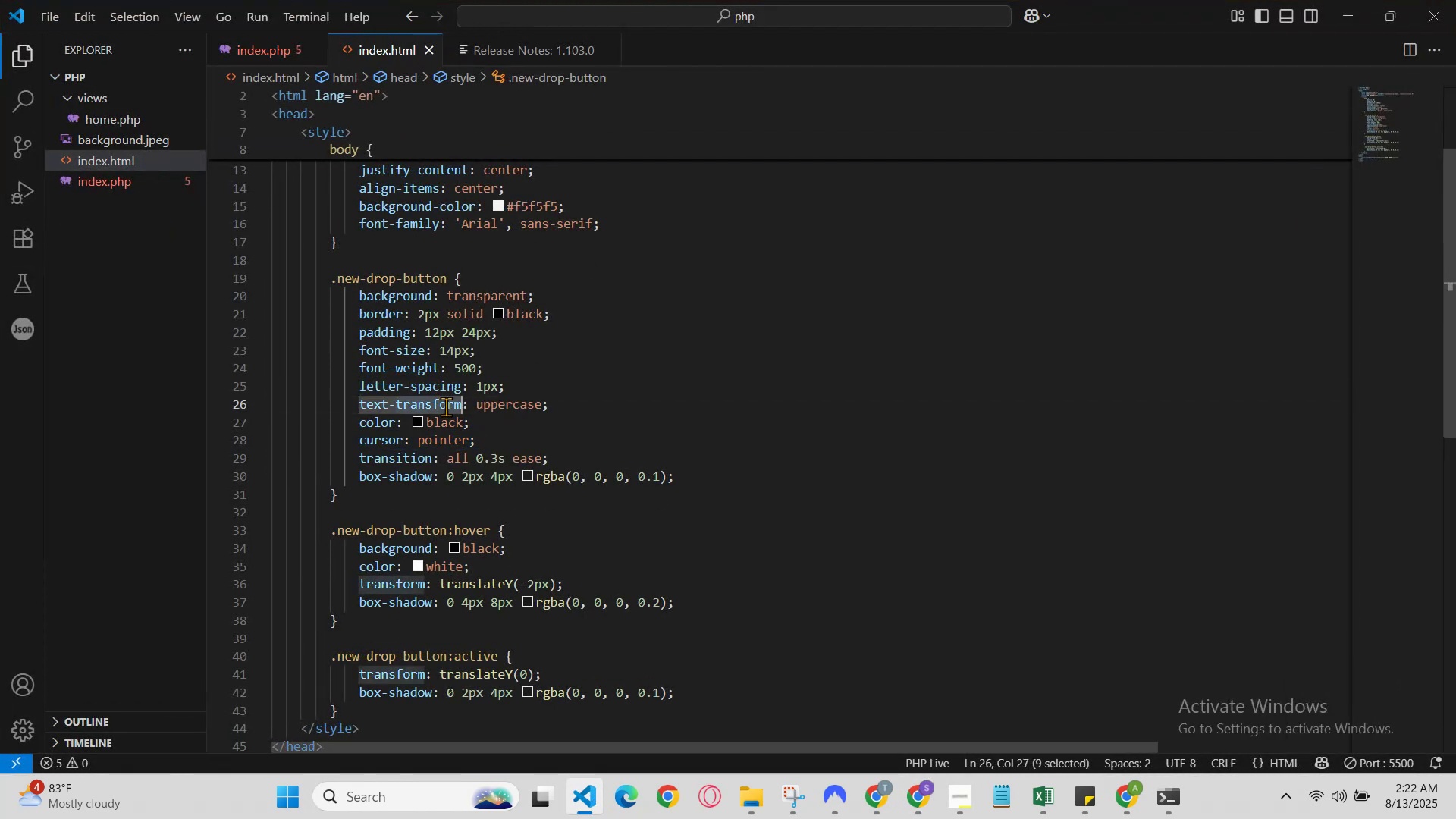 
triple_click([446, 406])
 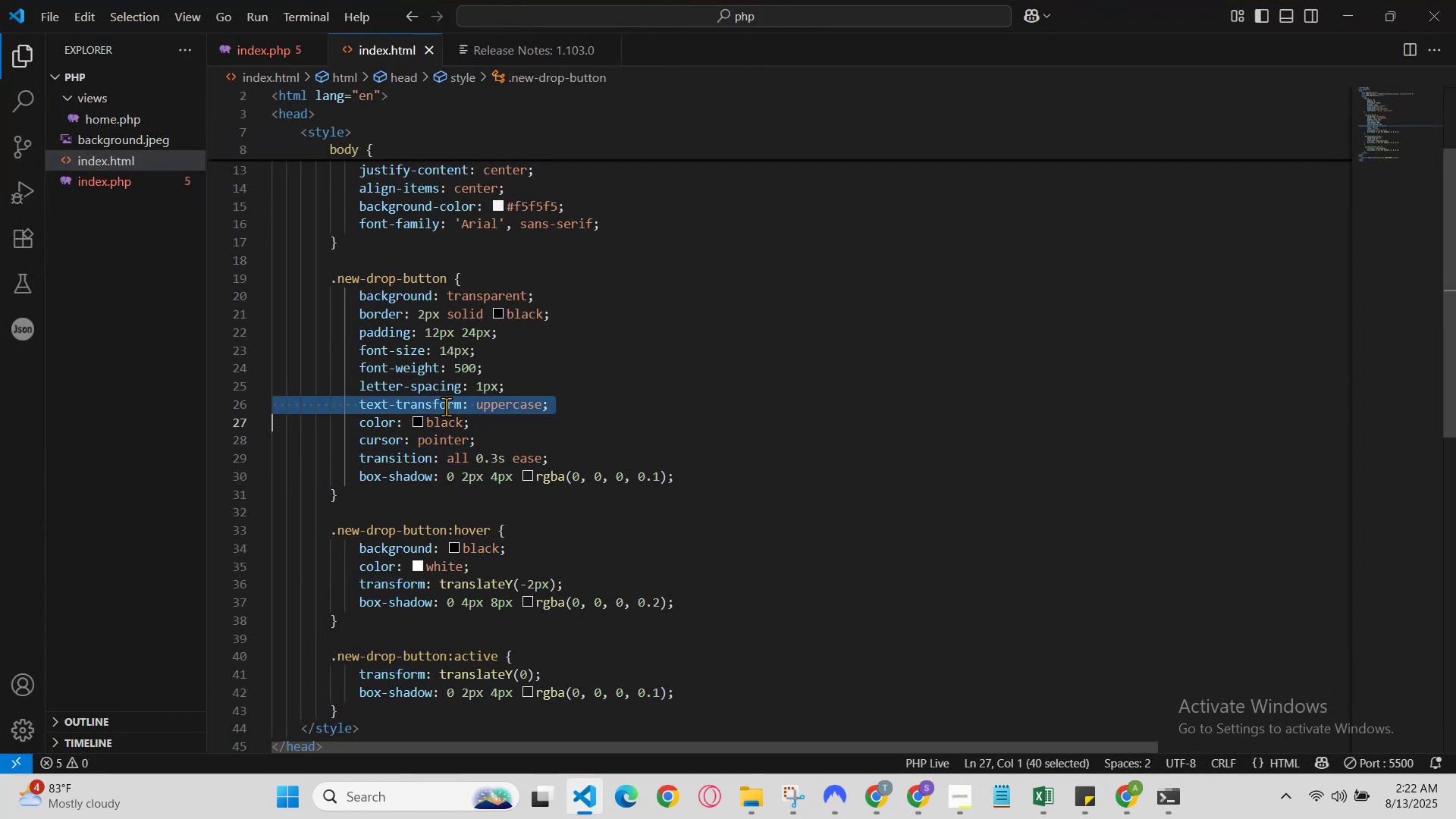 
key(Control+C)
 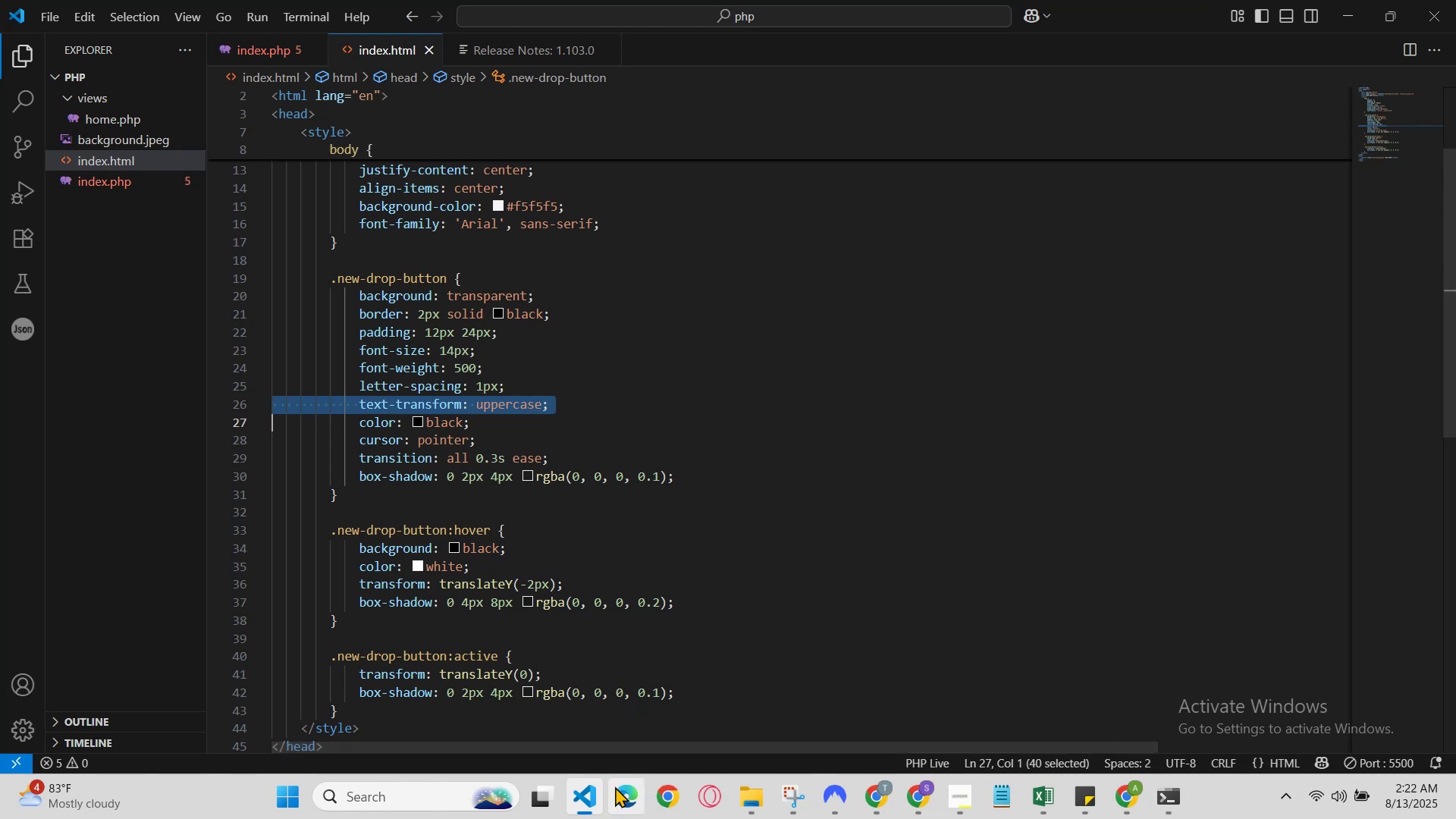 
left_click([587, 792])
 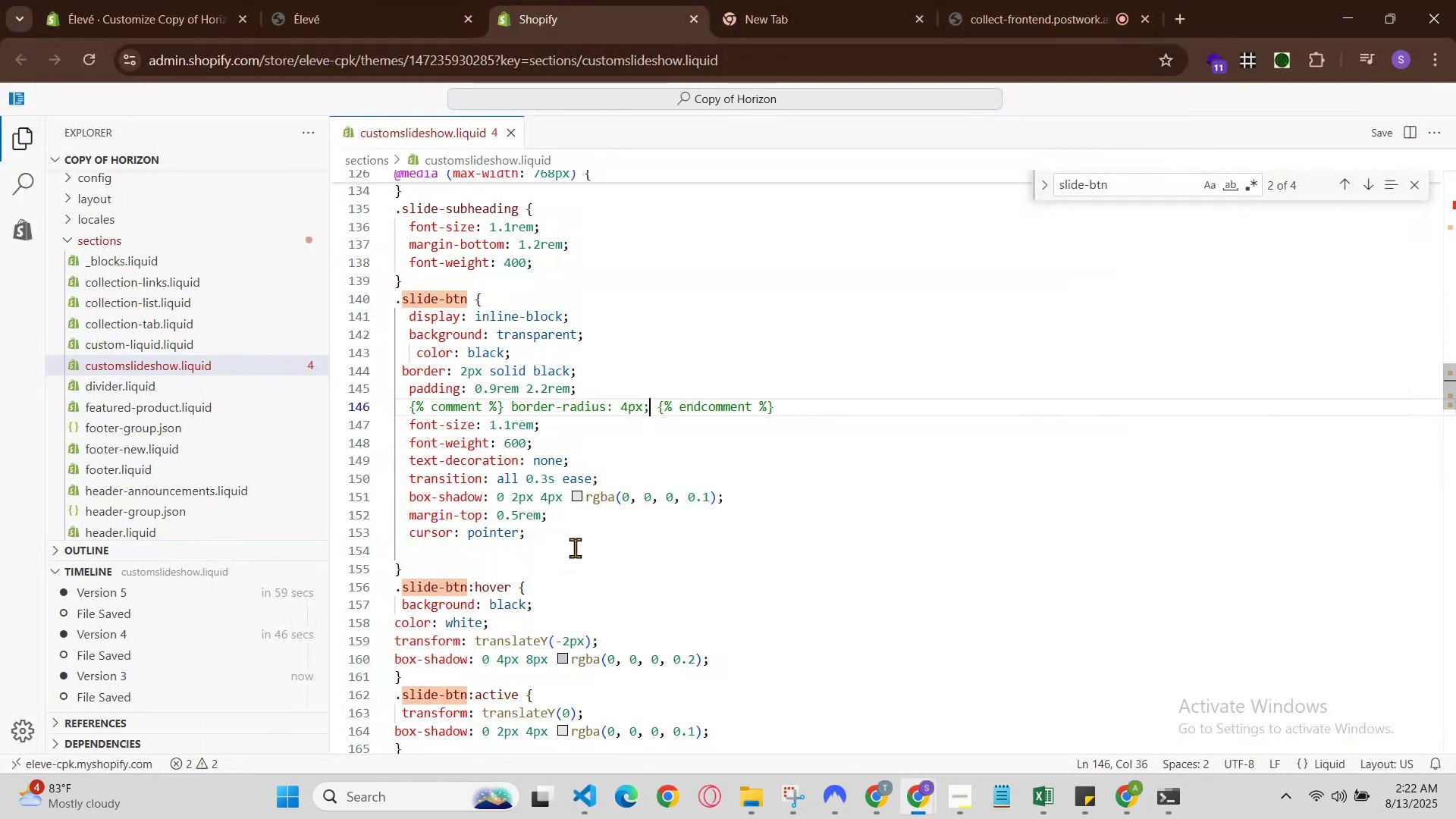 
left_click([588, 531])
 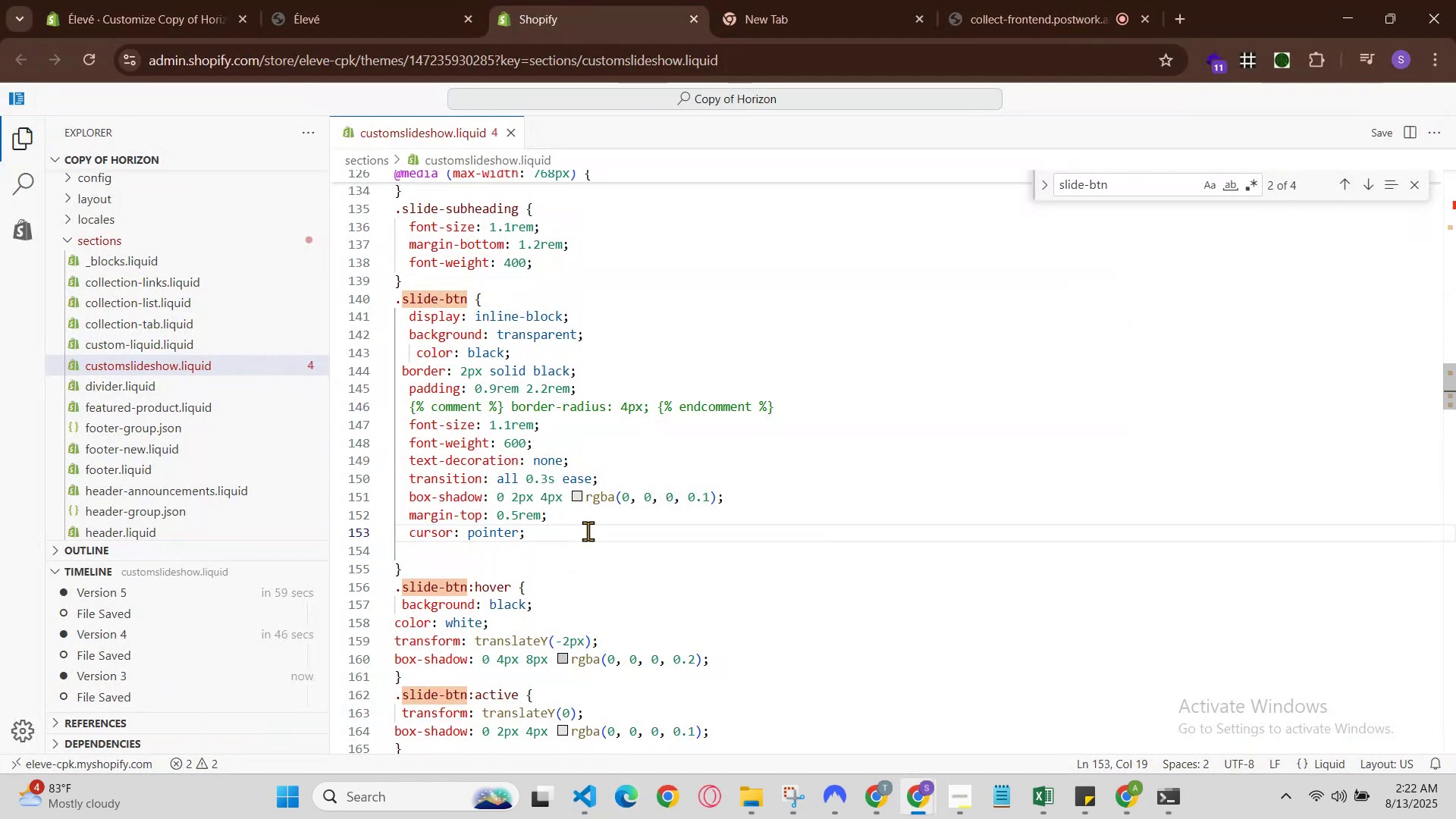 
key(Enter)
 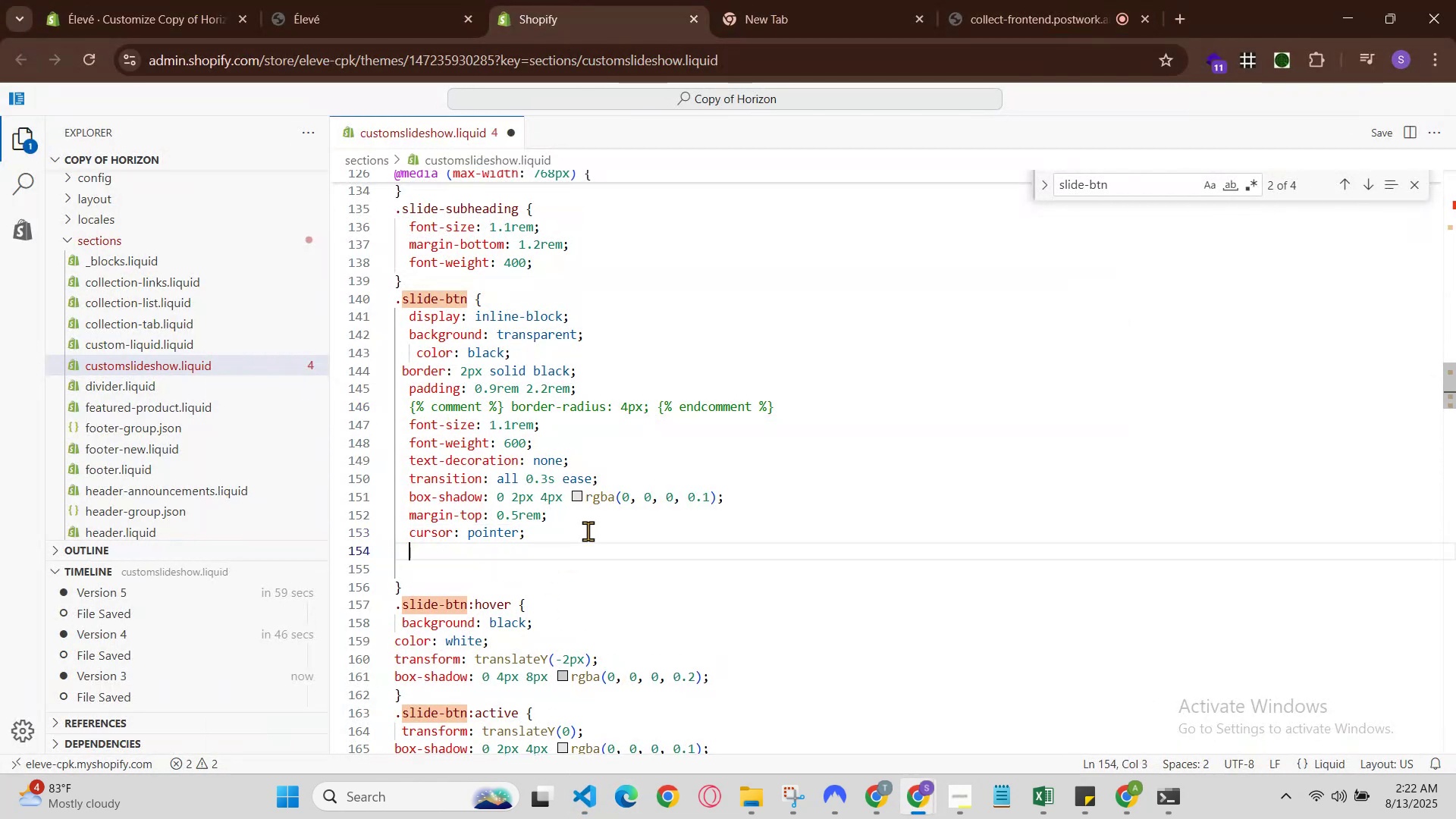 
key(Control+V)
 